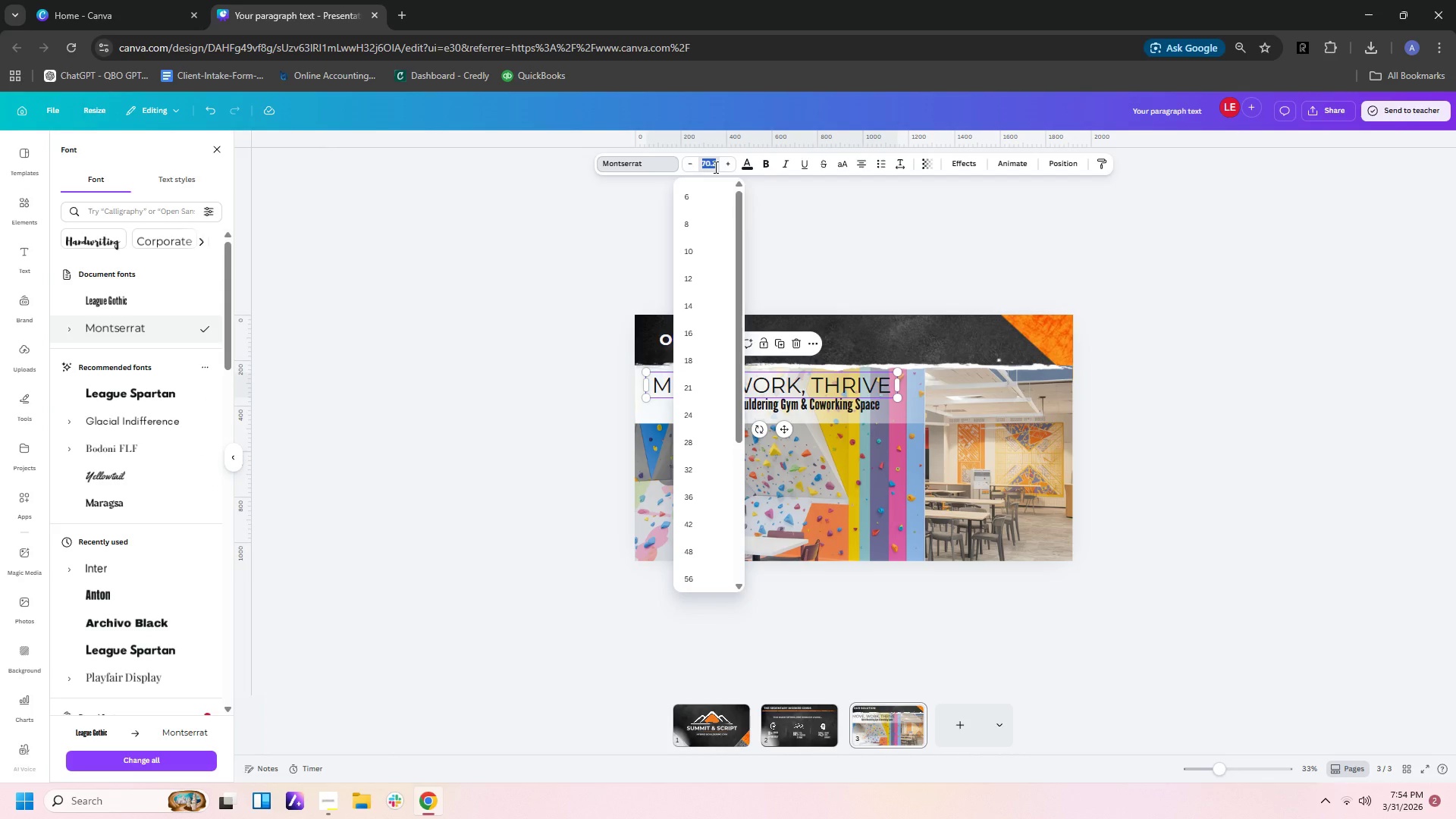 
type(50)
 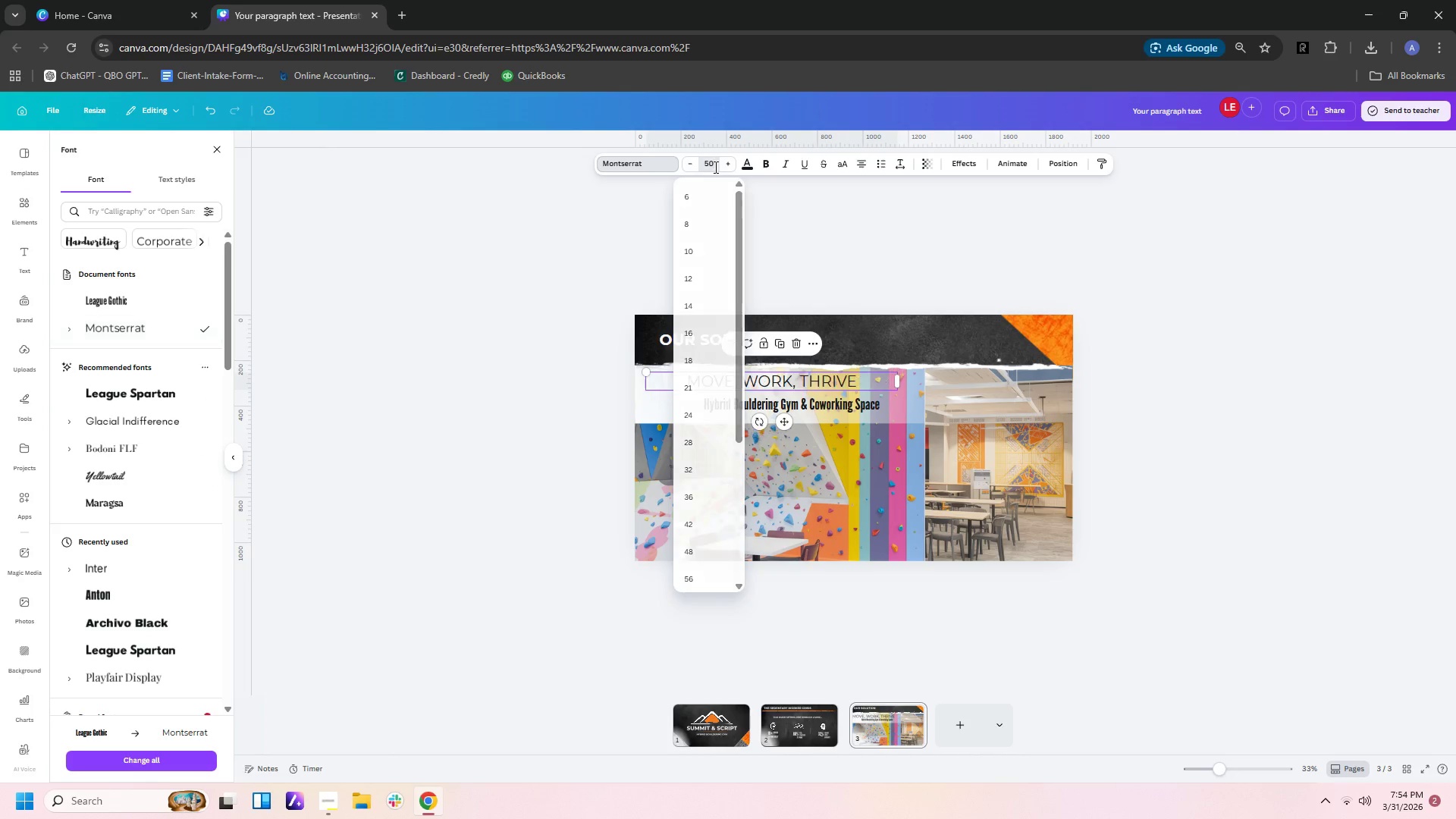 
key(Enter)
 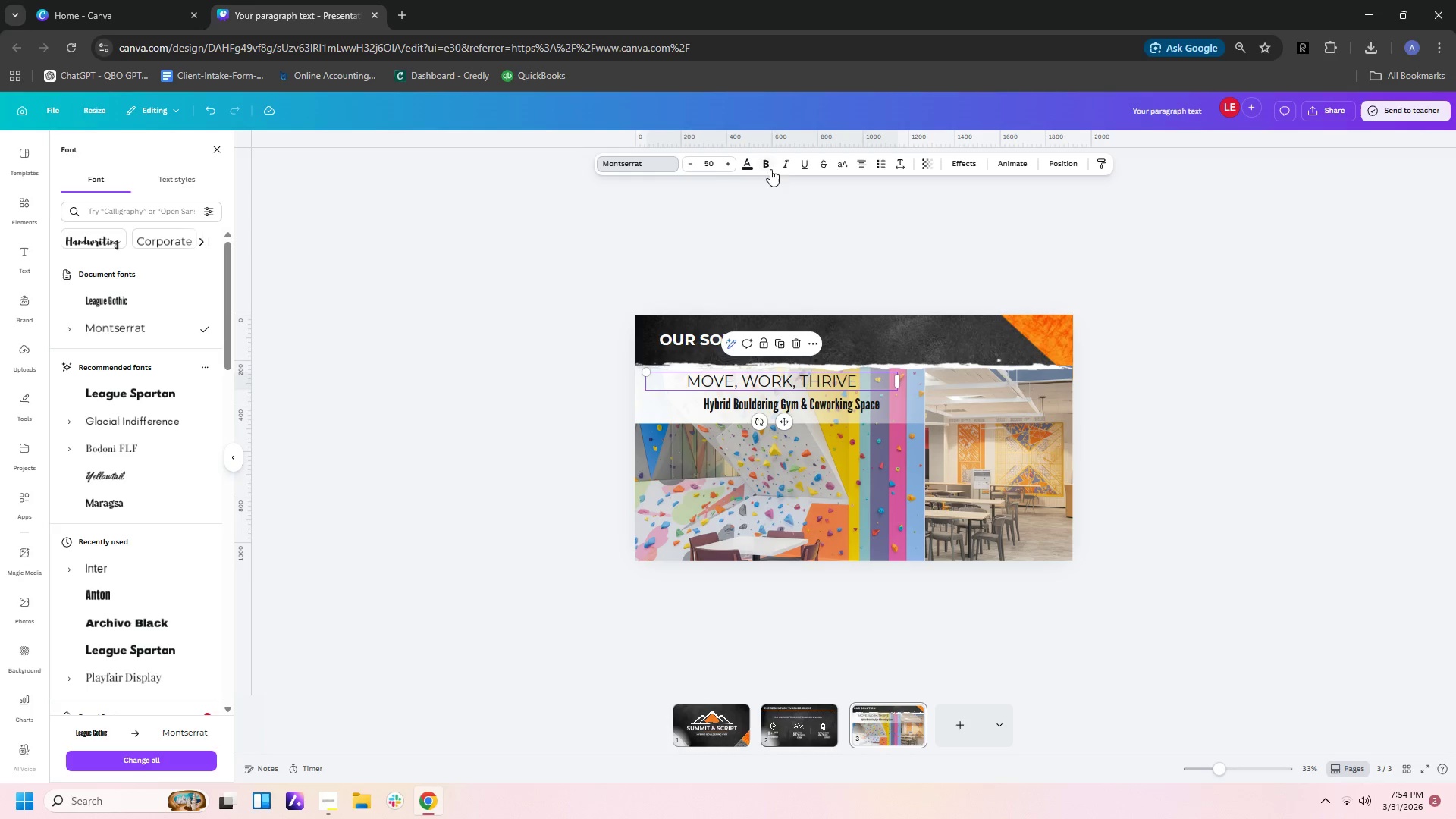 
left_click([767, 162])
 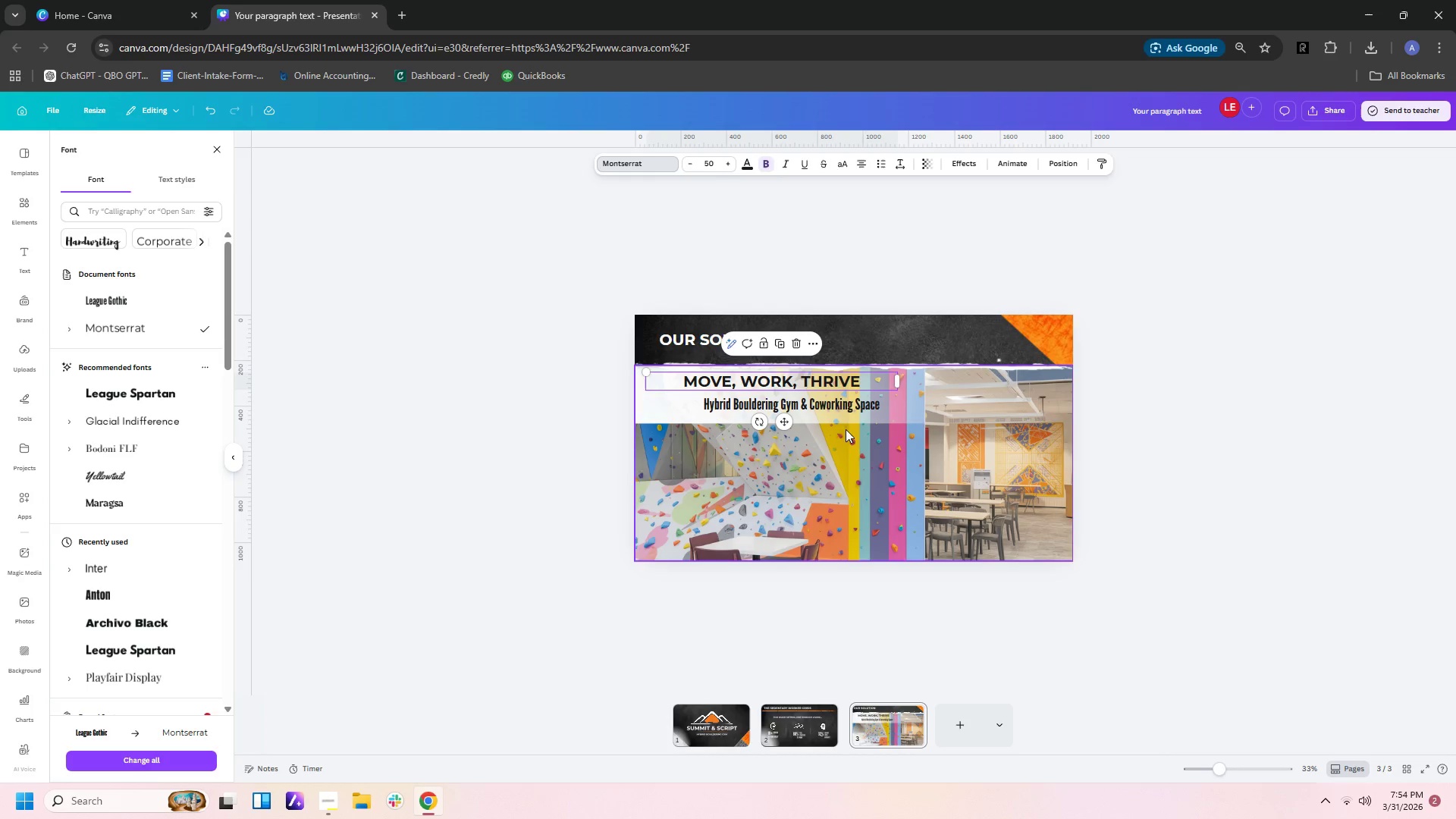 
left_click([846, 410])
 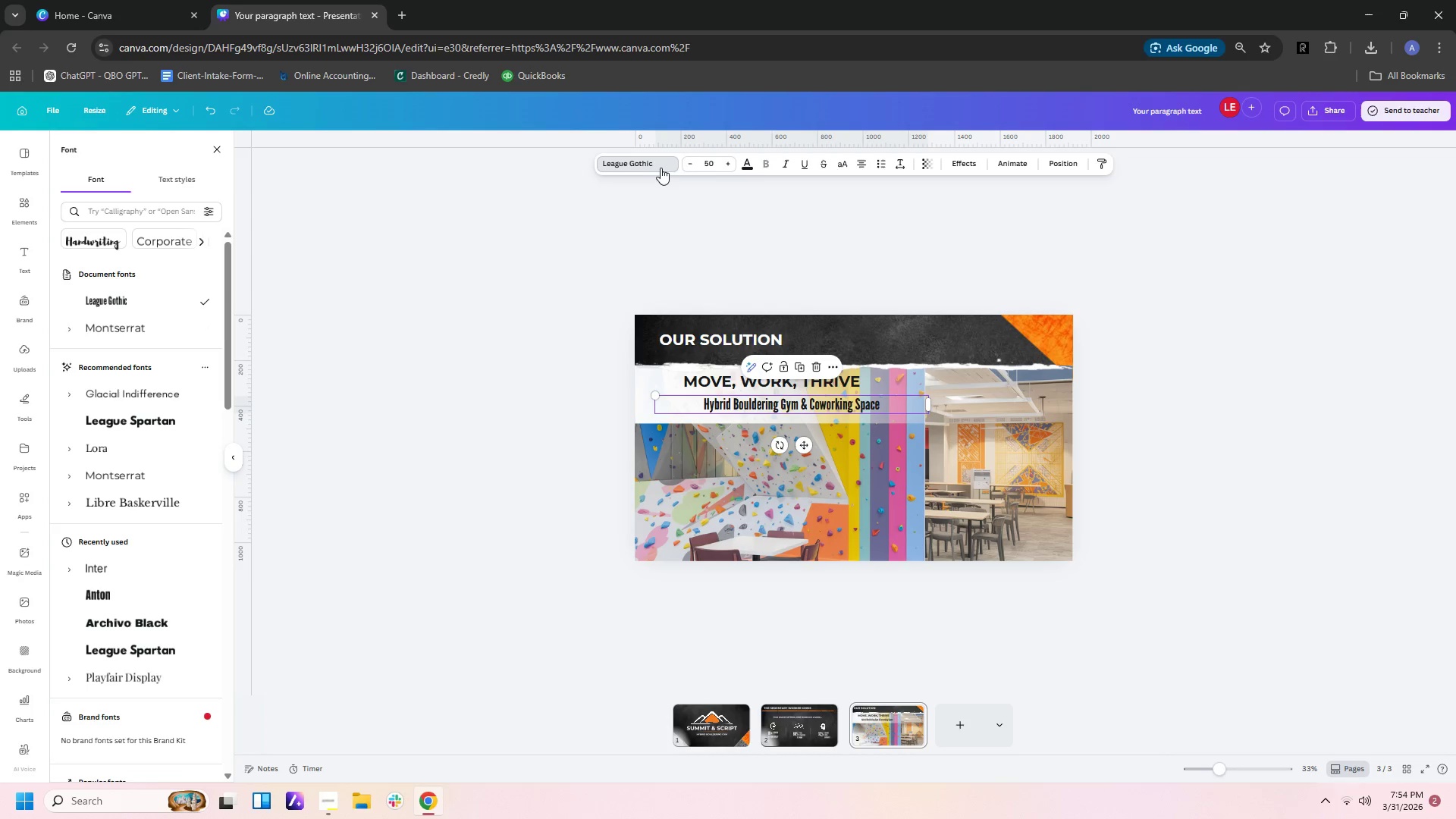 
left_click([659, 161])
 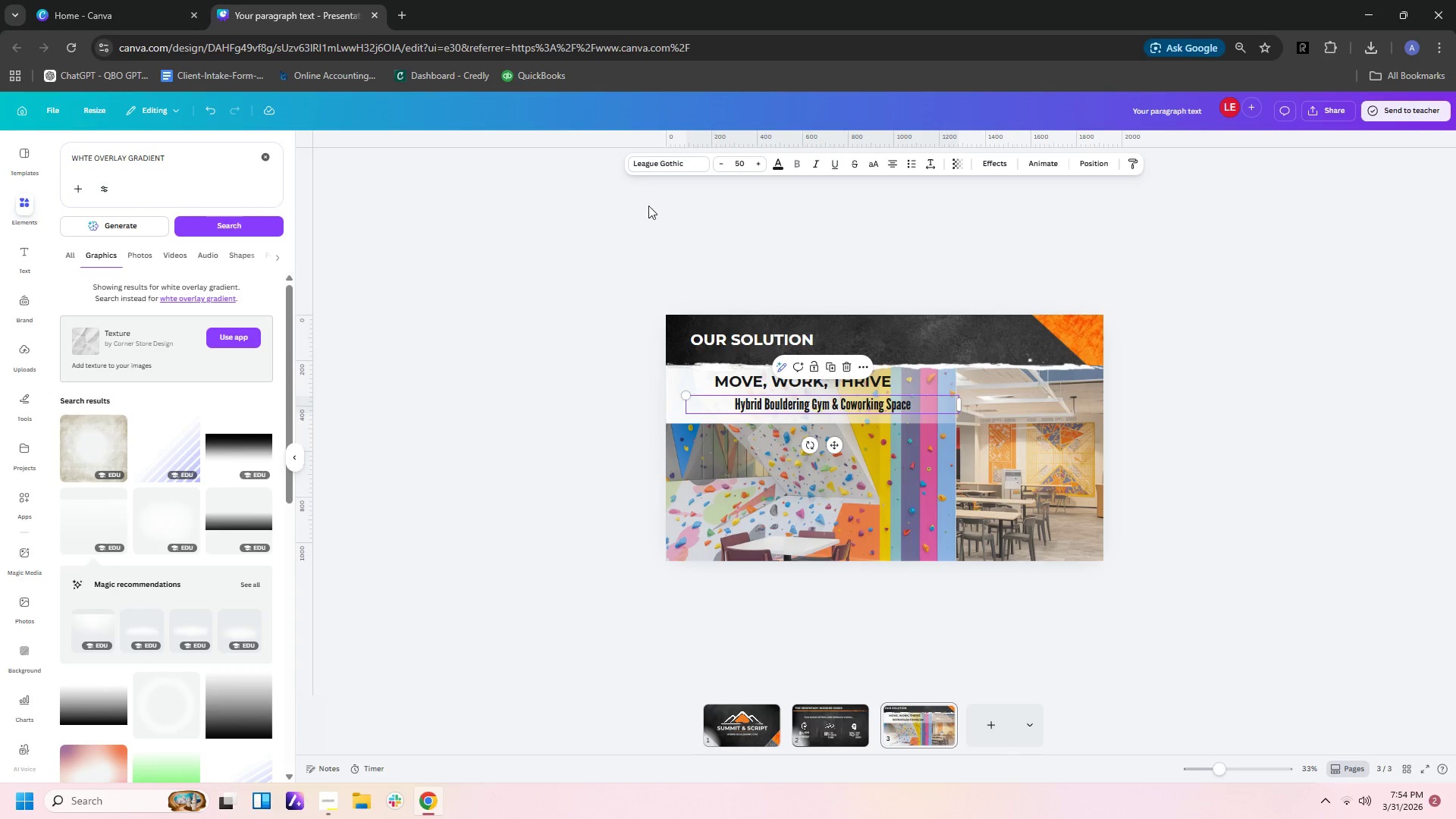 
left_click([656, 163])
 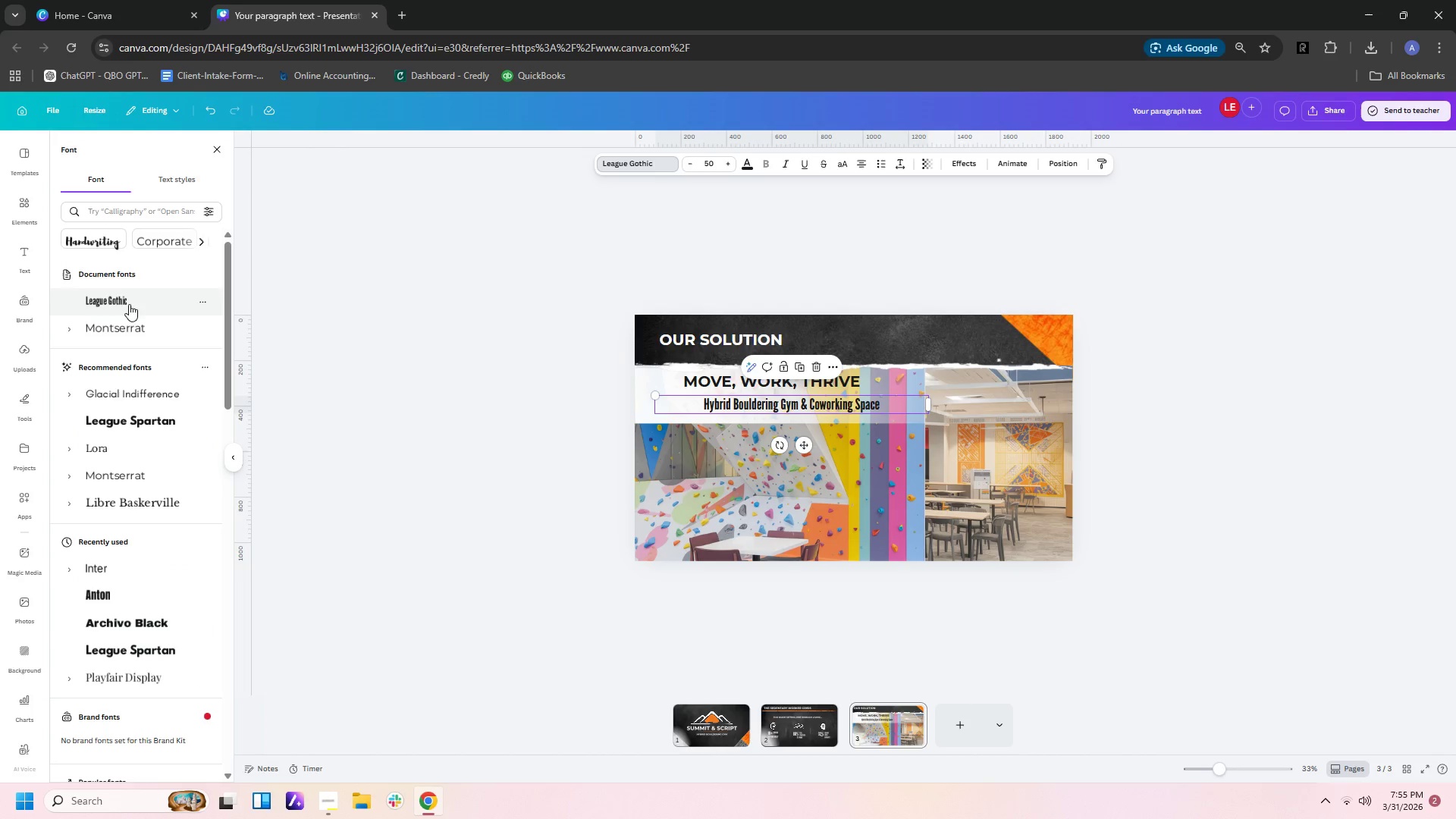 
left_click([132, 329])
 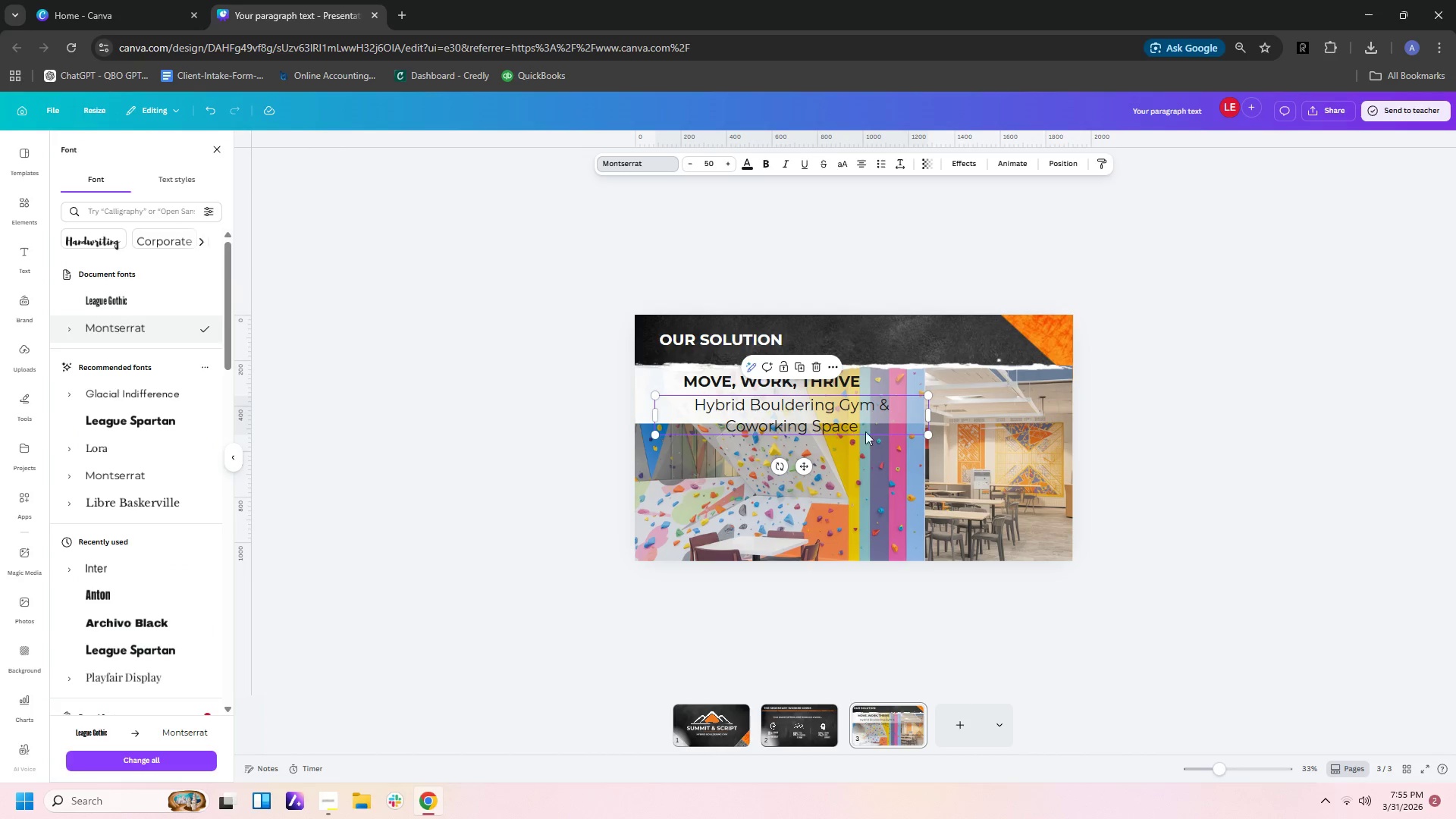 
left_click_drag(start_coordinate=[933, 413], to_coordinate=[1003, 413])
 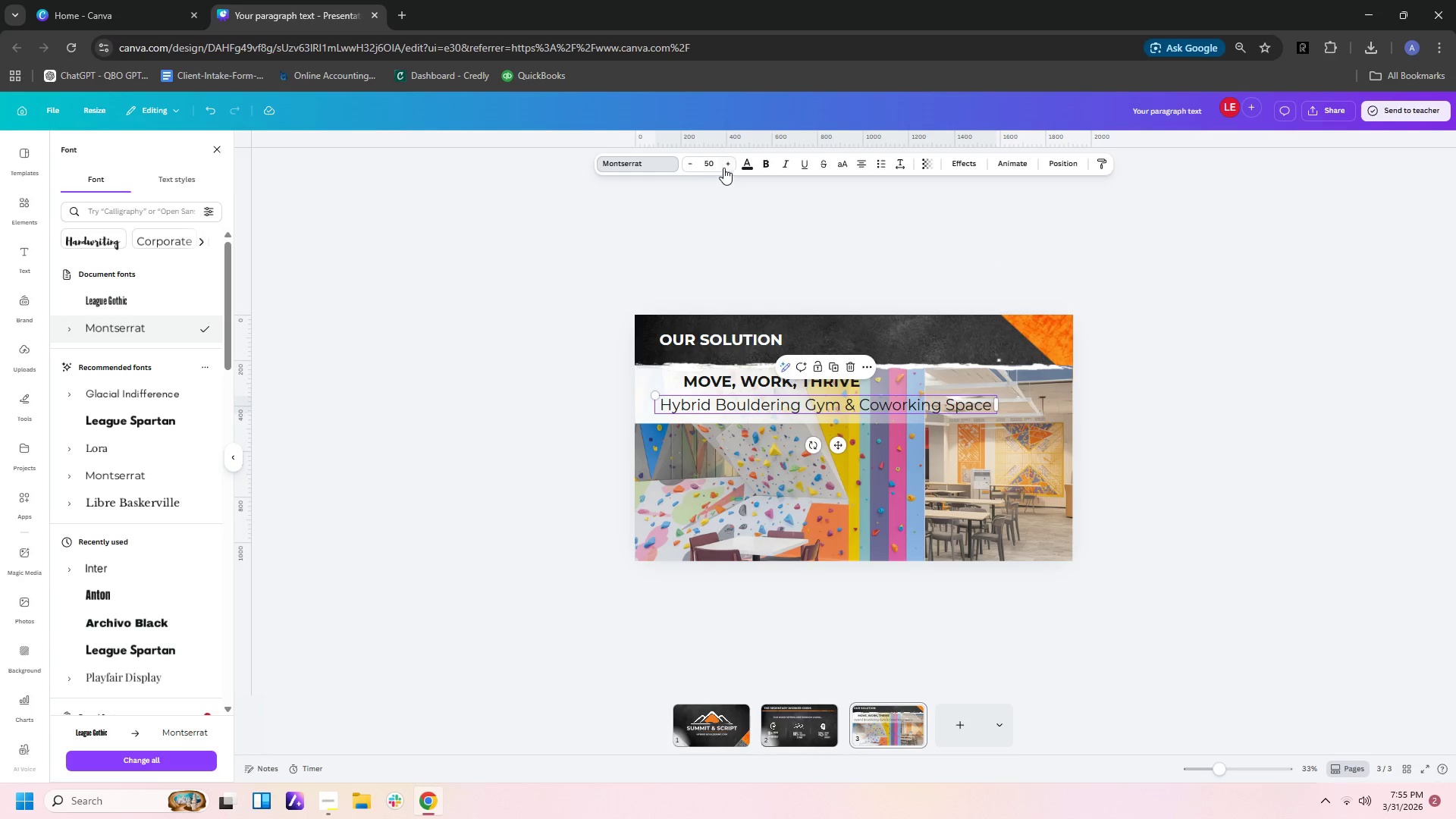 
left_click([719, 166])
 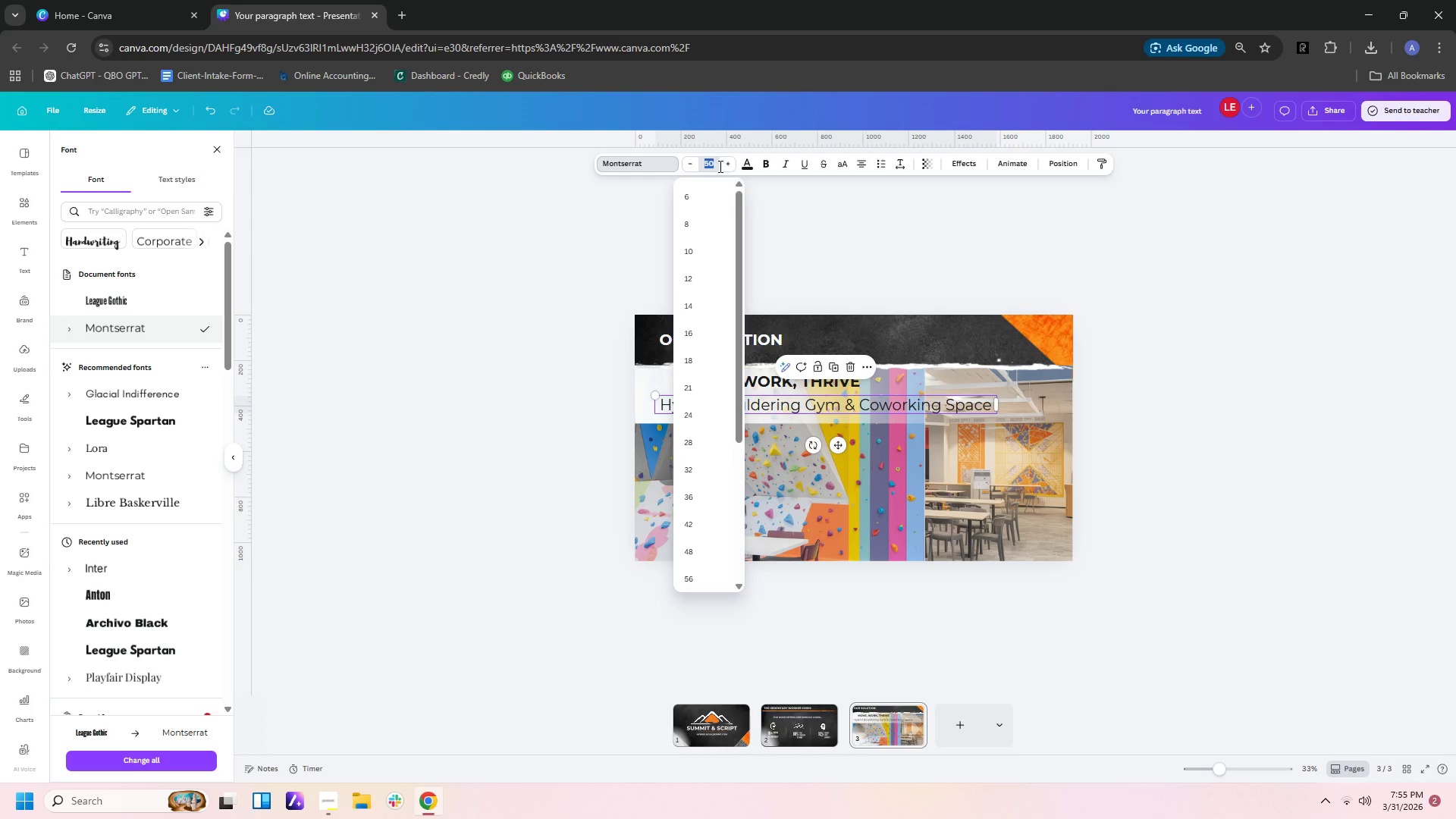 
type(23)
key(Tab)
 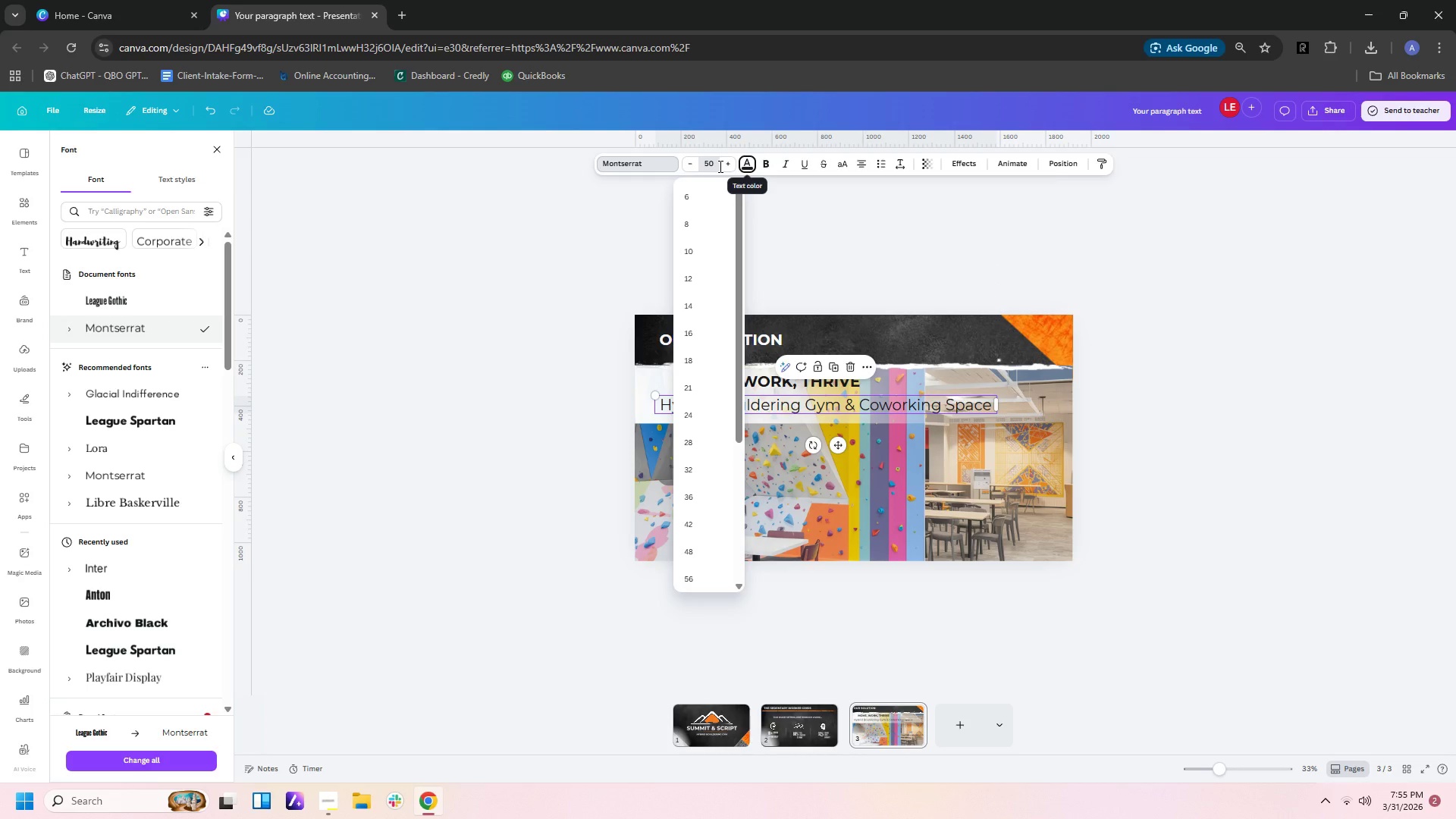 
type(30)
 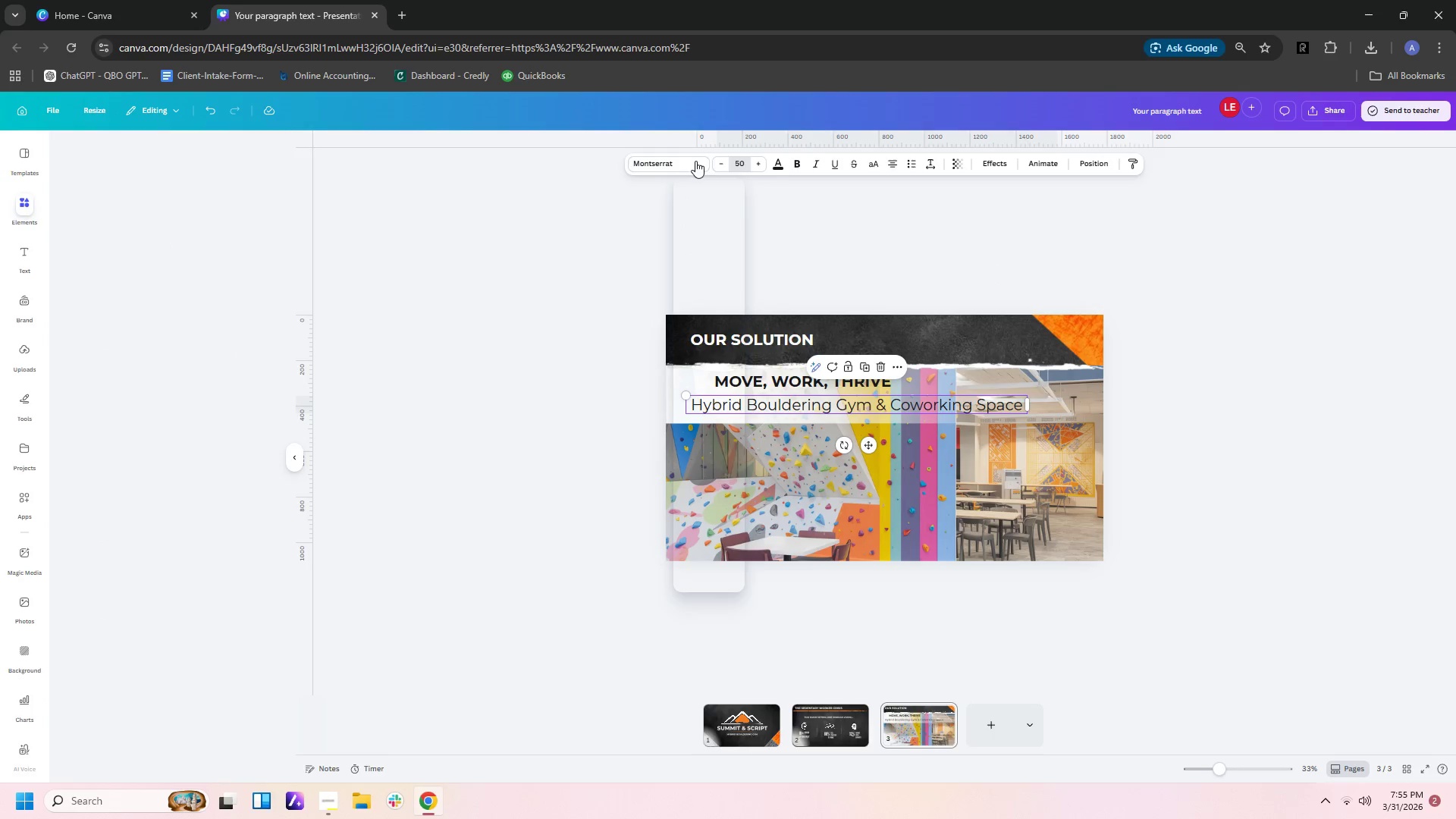 
left_click([739, 166])
 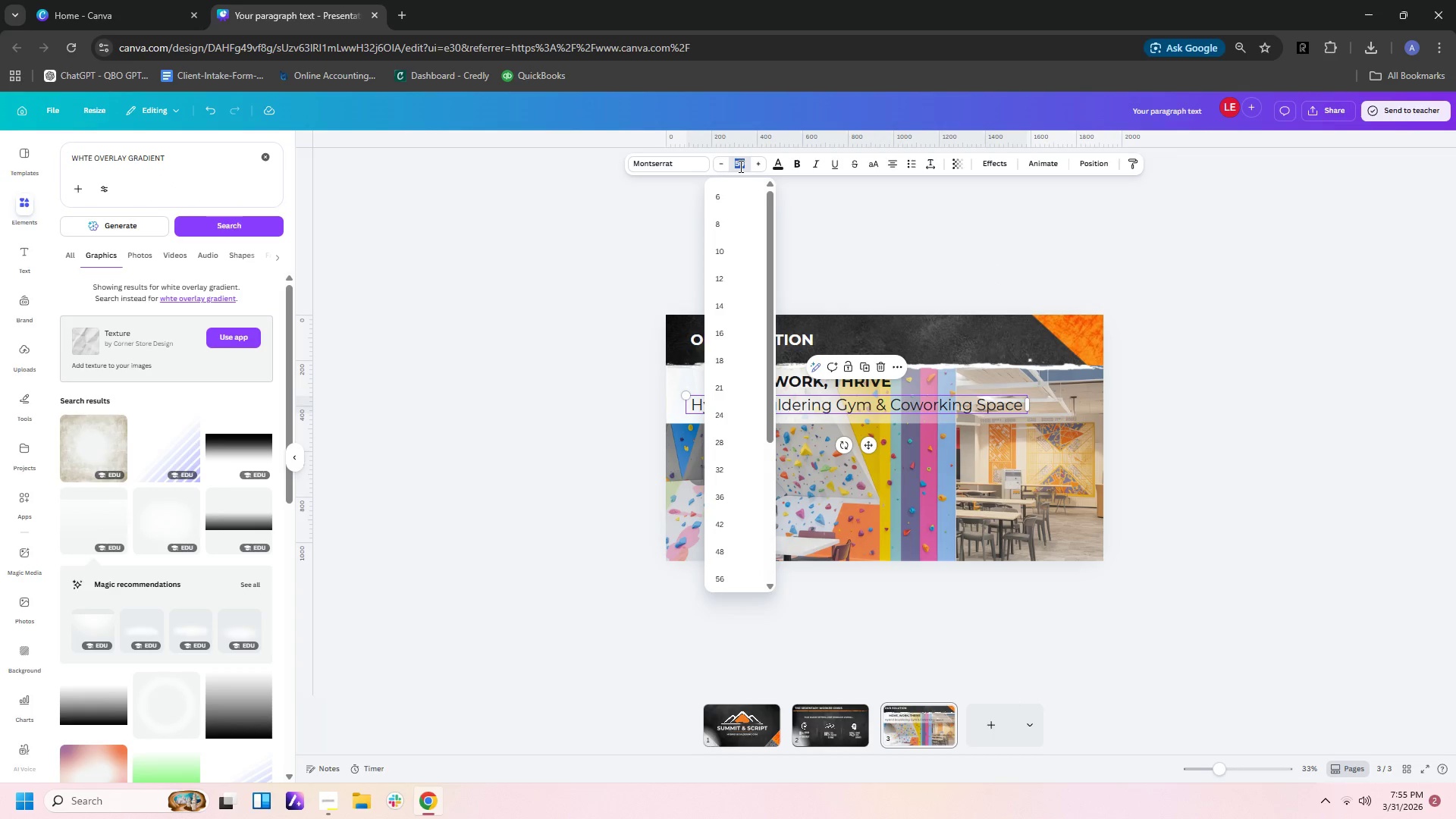 
type(30)
 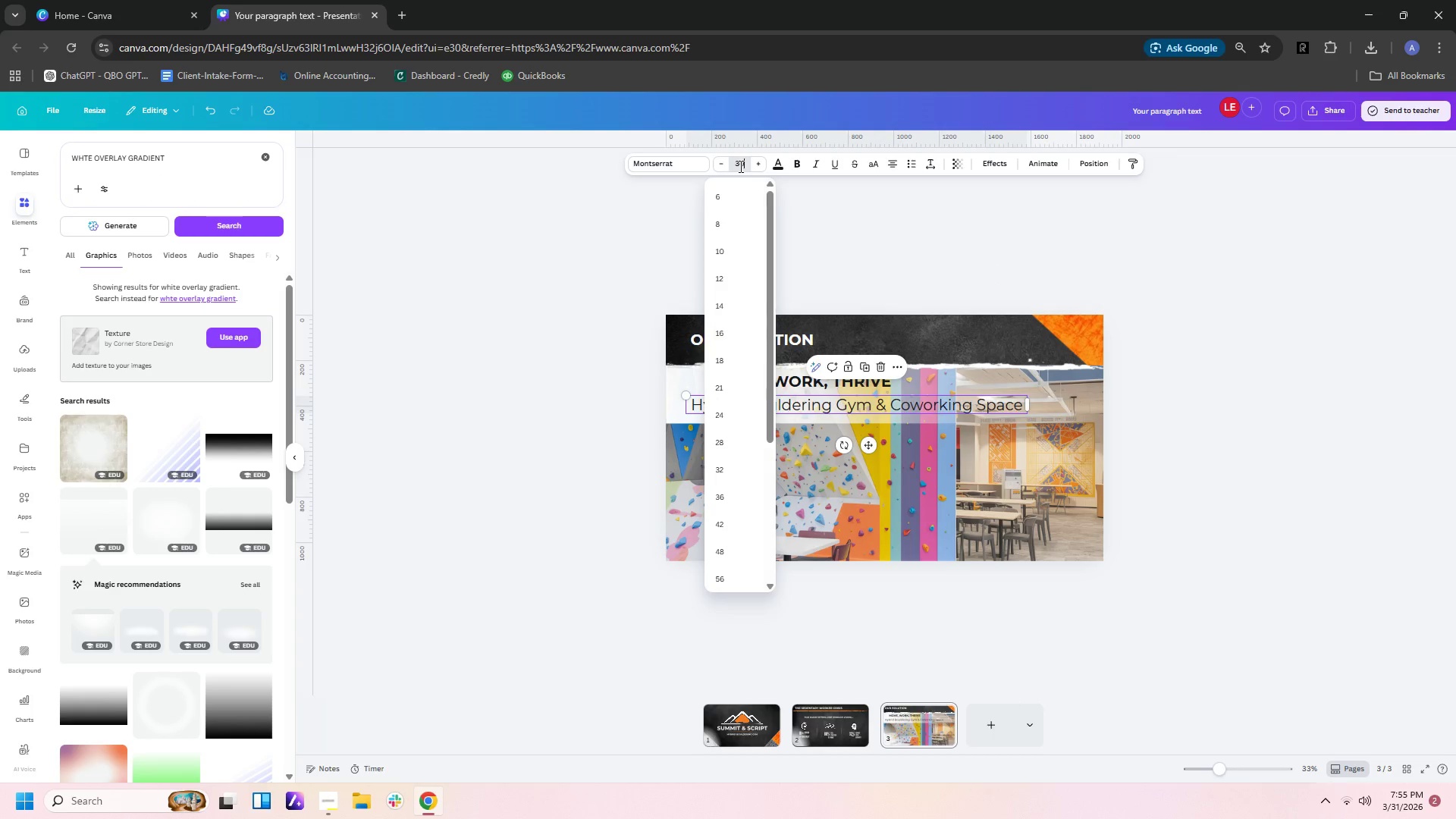 
key(Enter)
 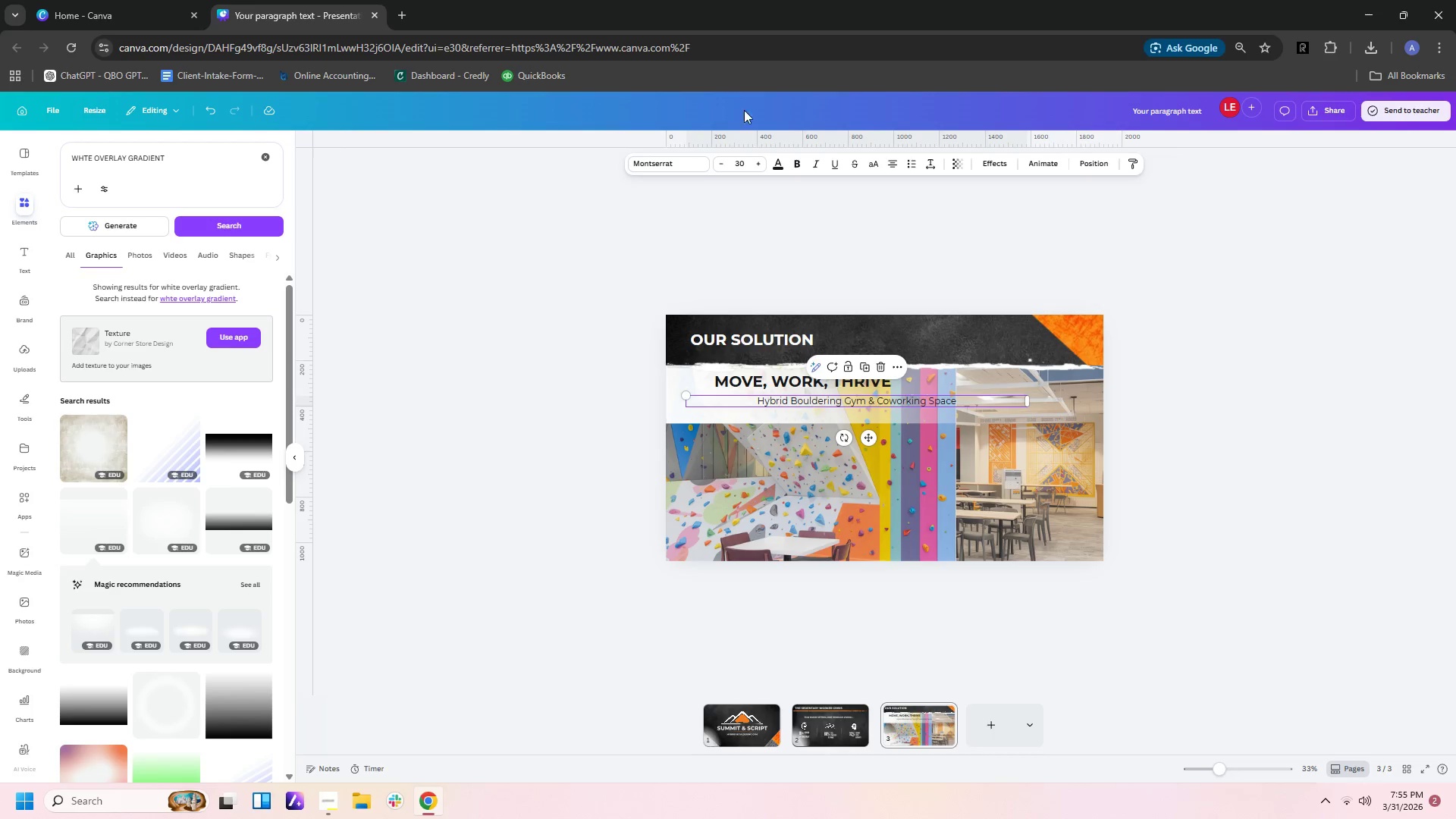 
left_click([739, 161])
 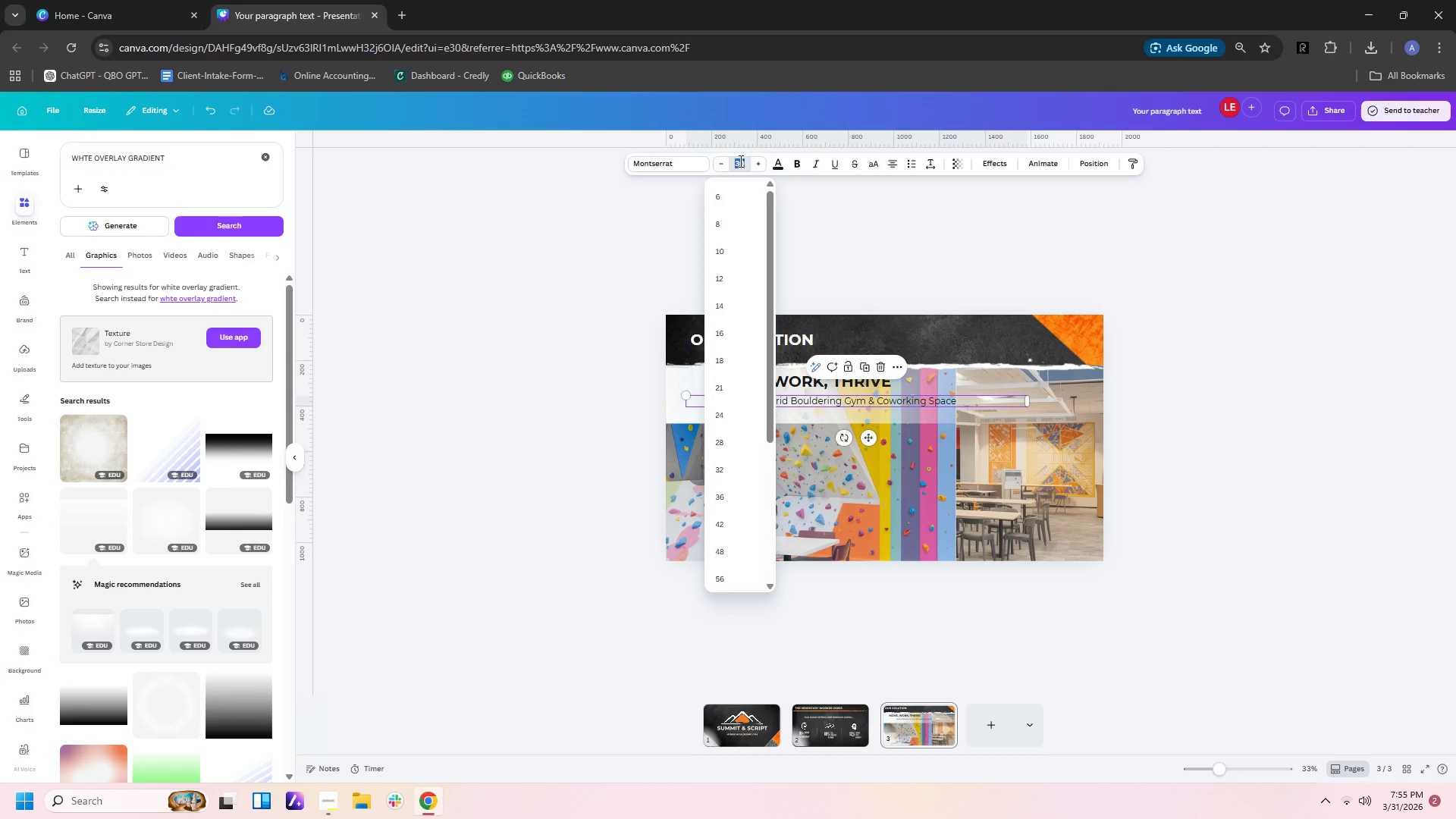 
type(49)
key(Backspace)
type(0)
 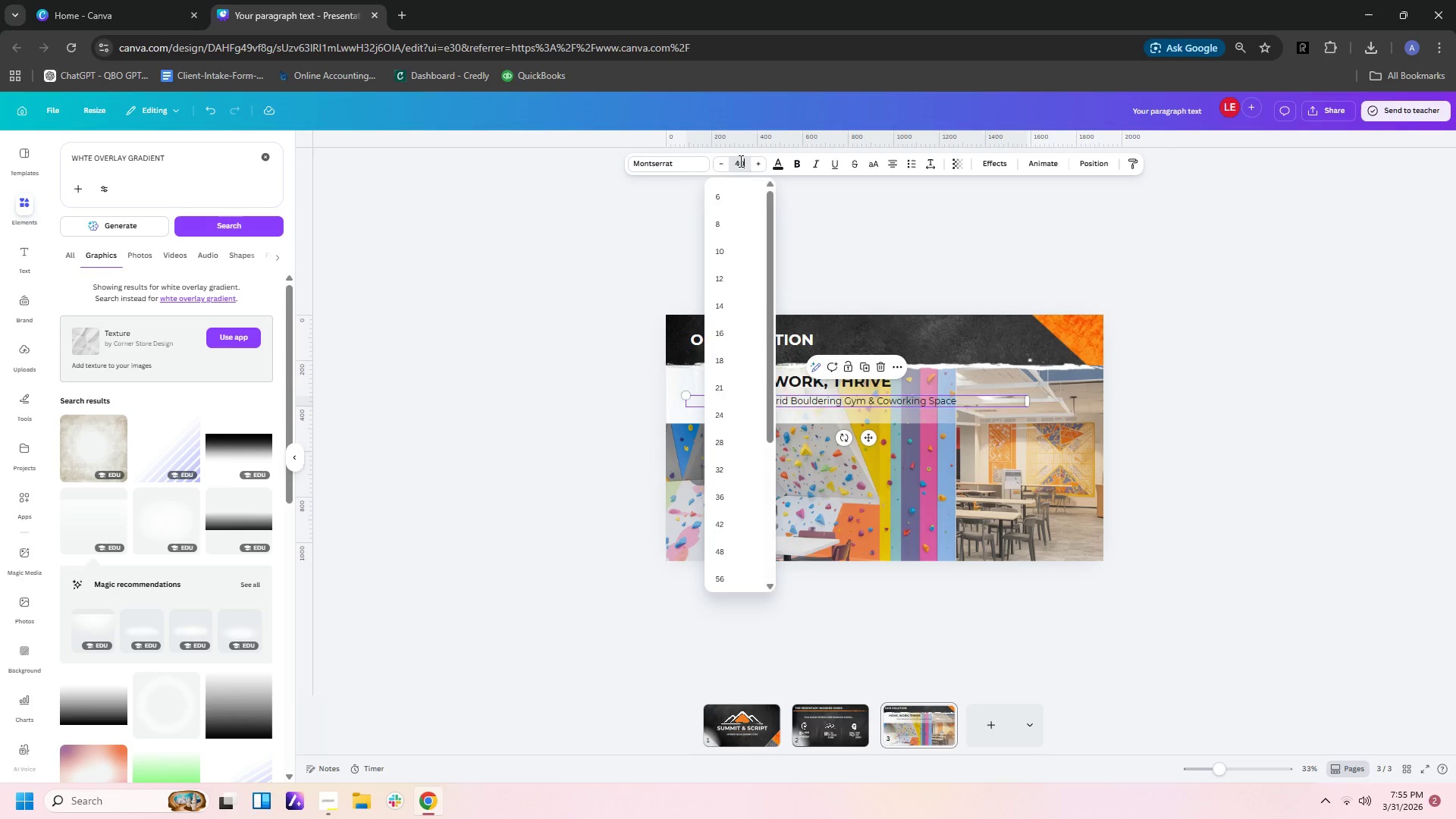 
key(Enter)
 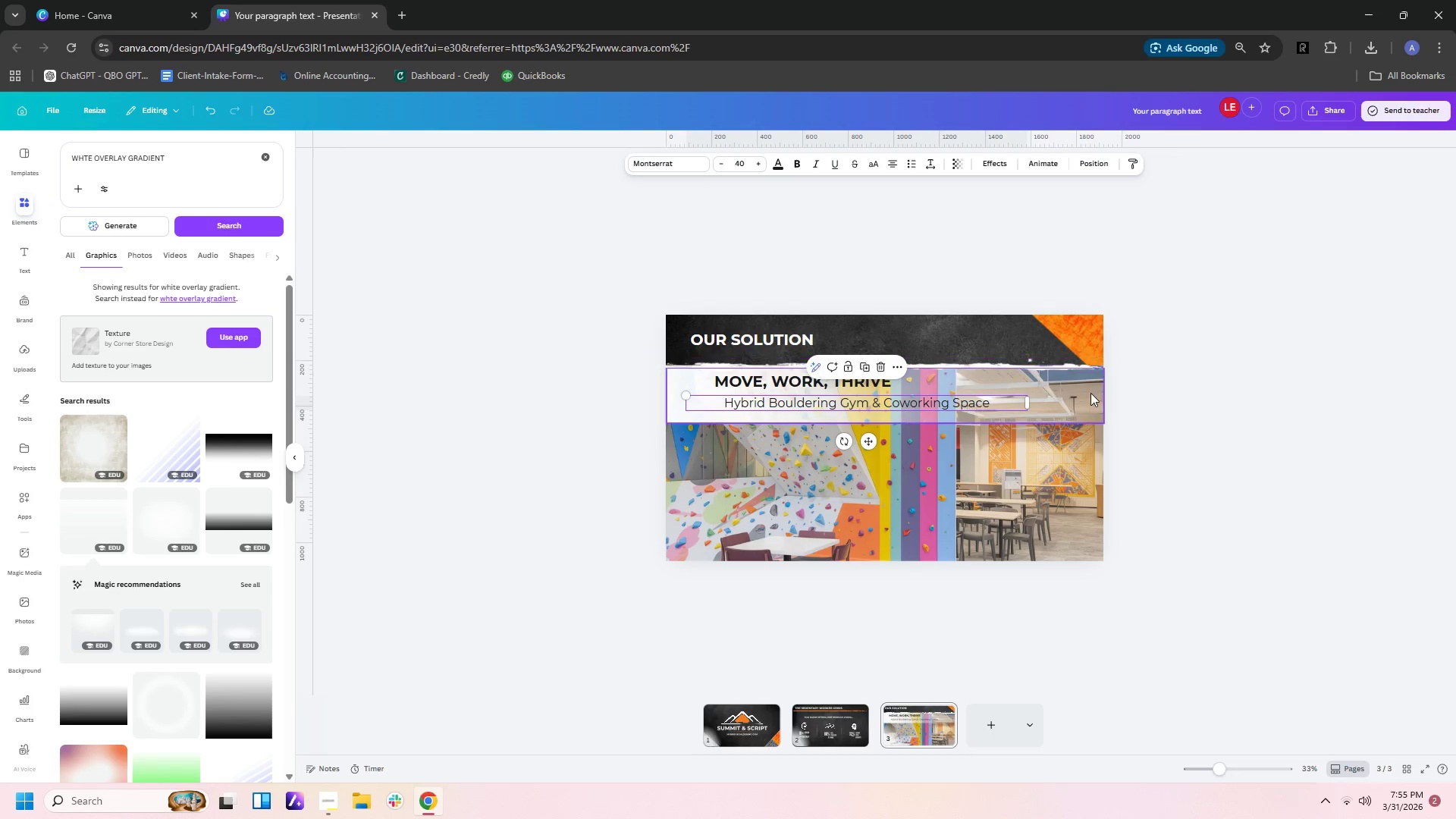 
left_click([1185, 393])
 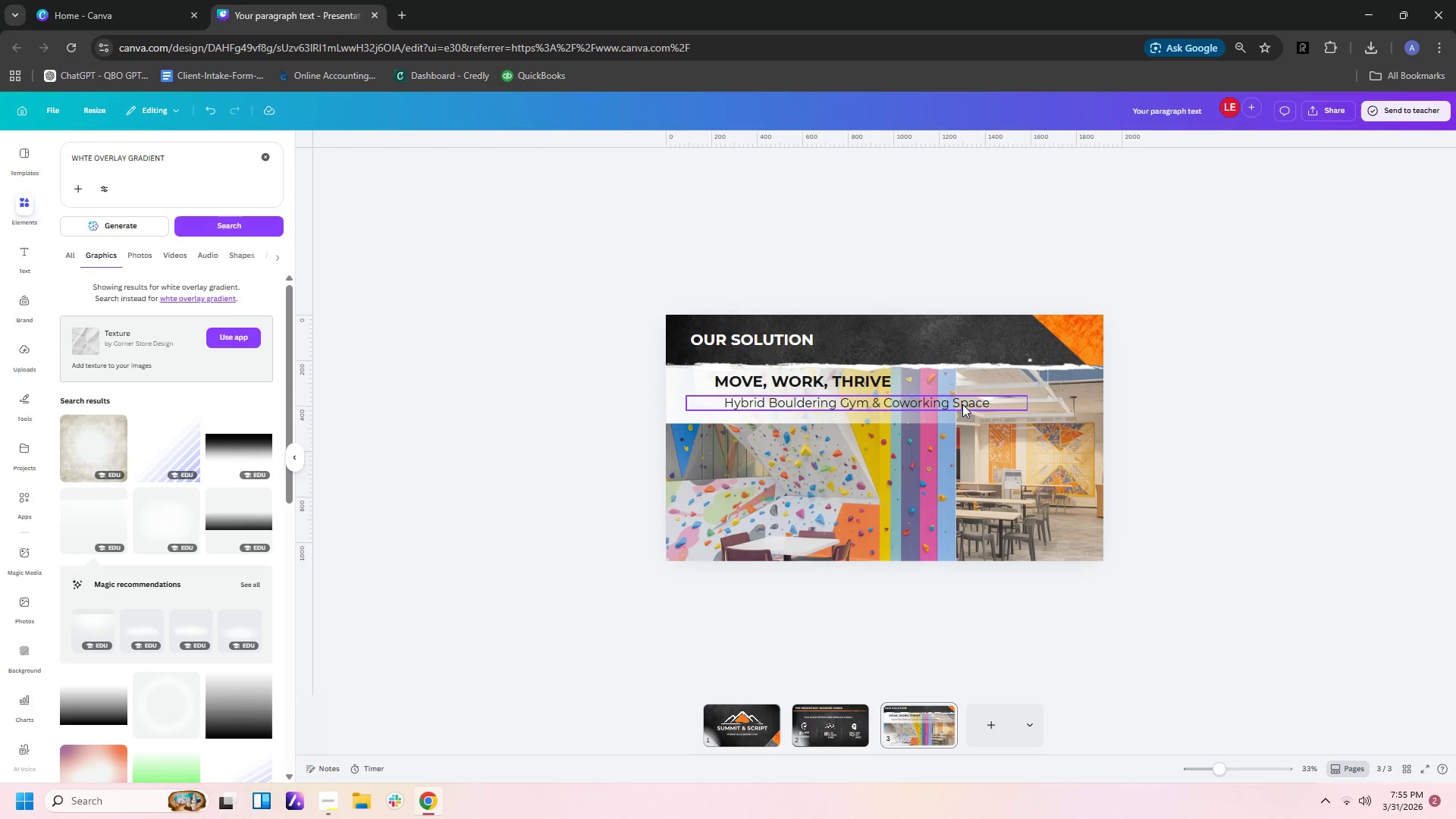 
left_click([962, 403])
 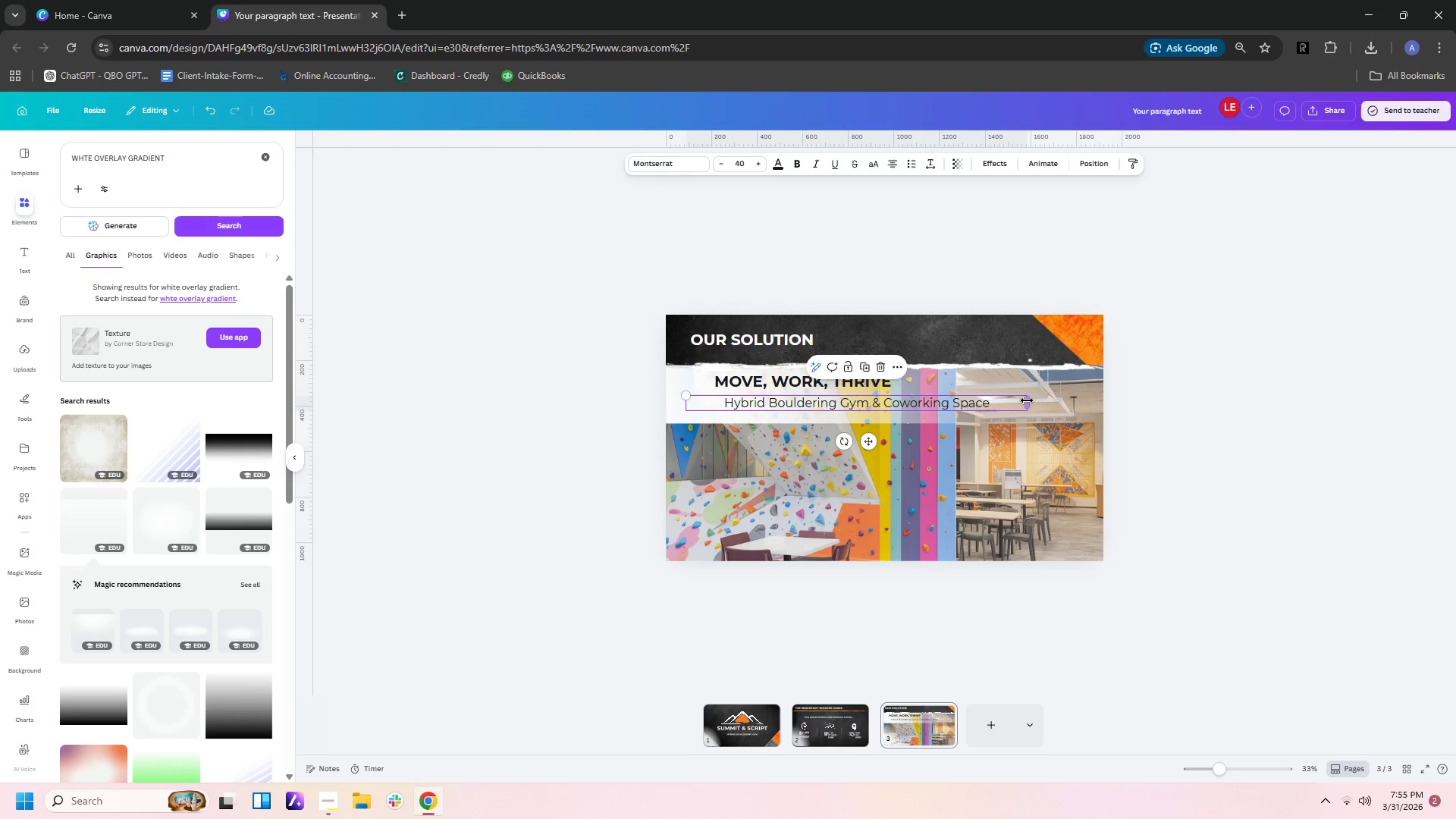 
left_click_drag(start_coordinate=[1027, 400], to_coordinate=[965, 400])
 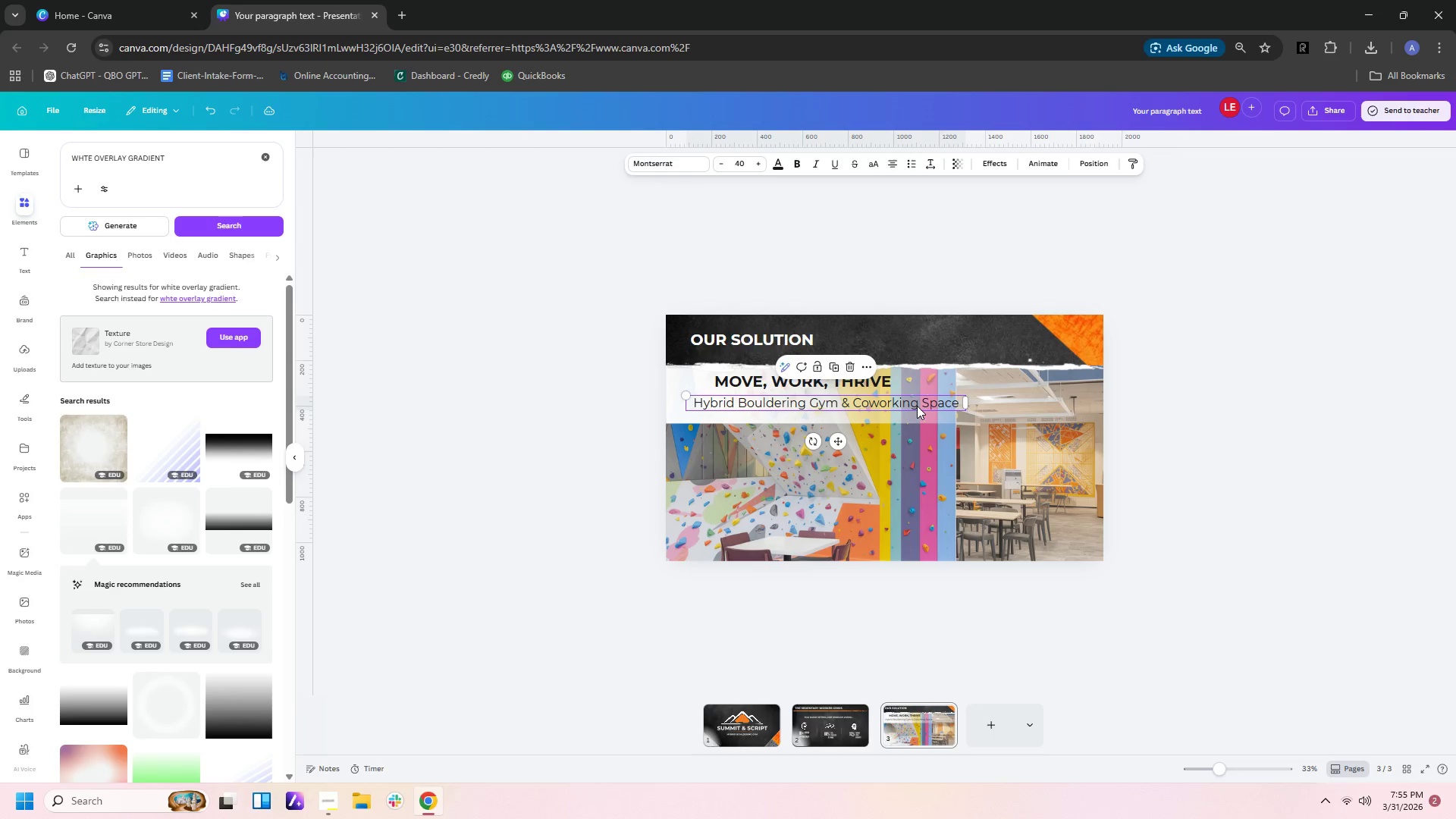 
left_click_drag(start_coordinate=[917, 405], to_coordinate=[939, 406])
 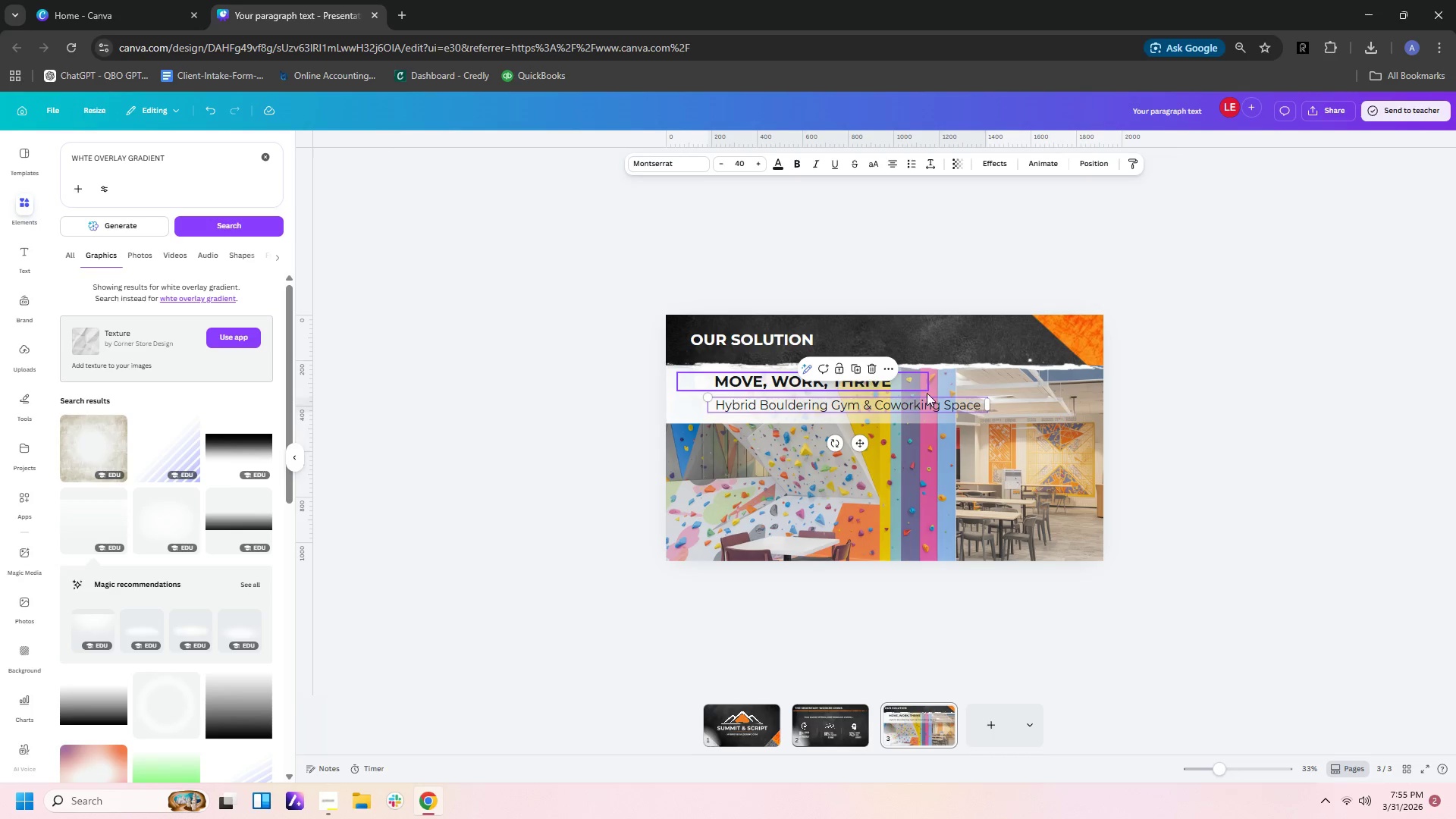 
left_click([1213, 414])
 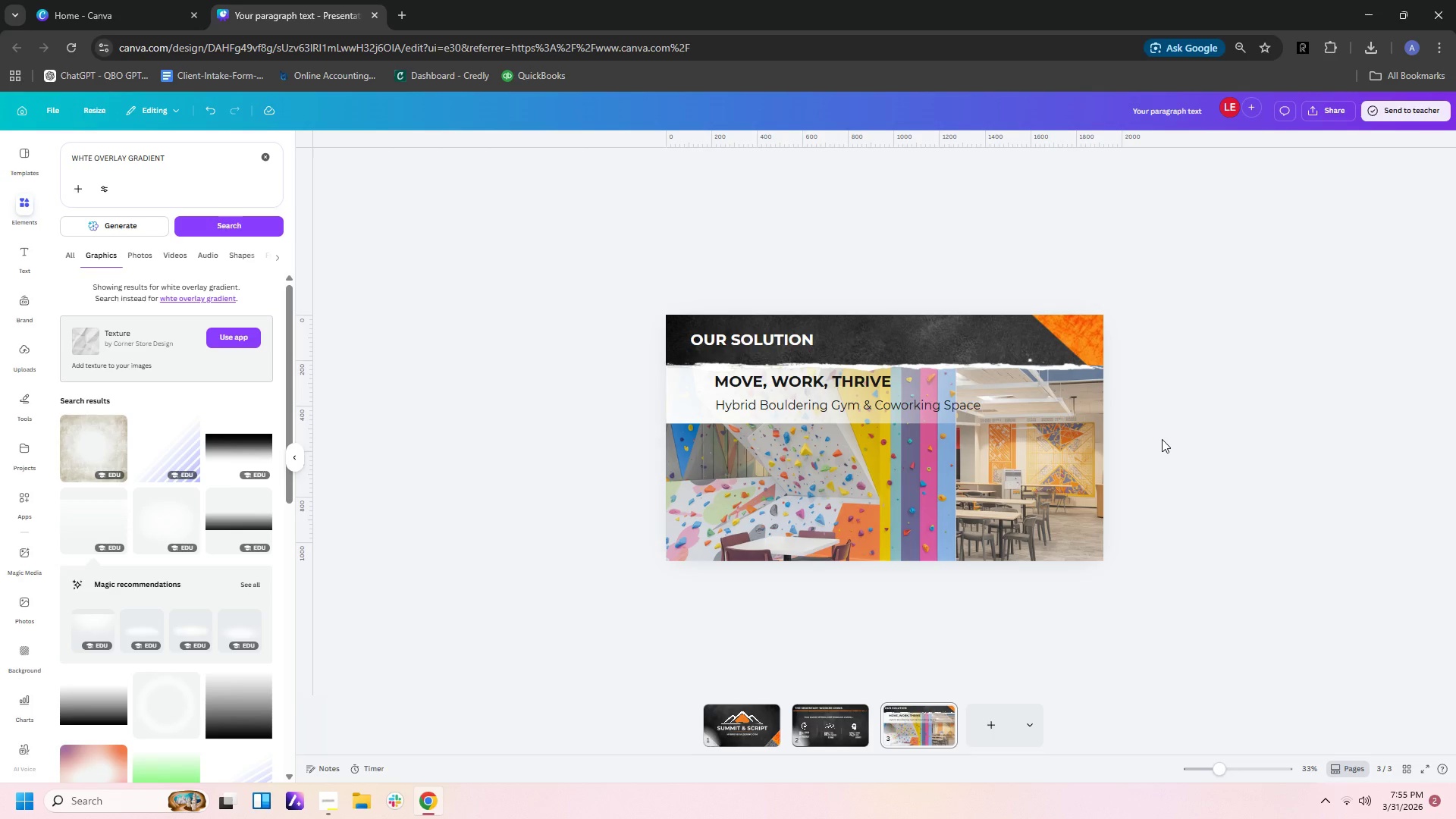 
wait(25.62)
 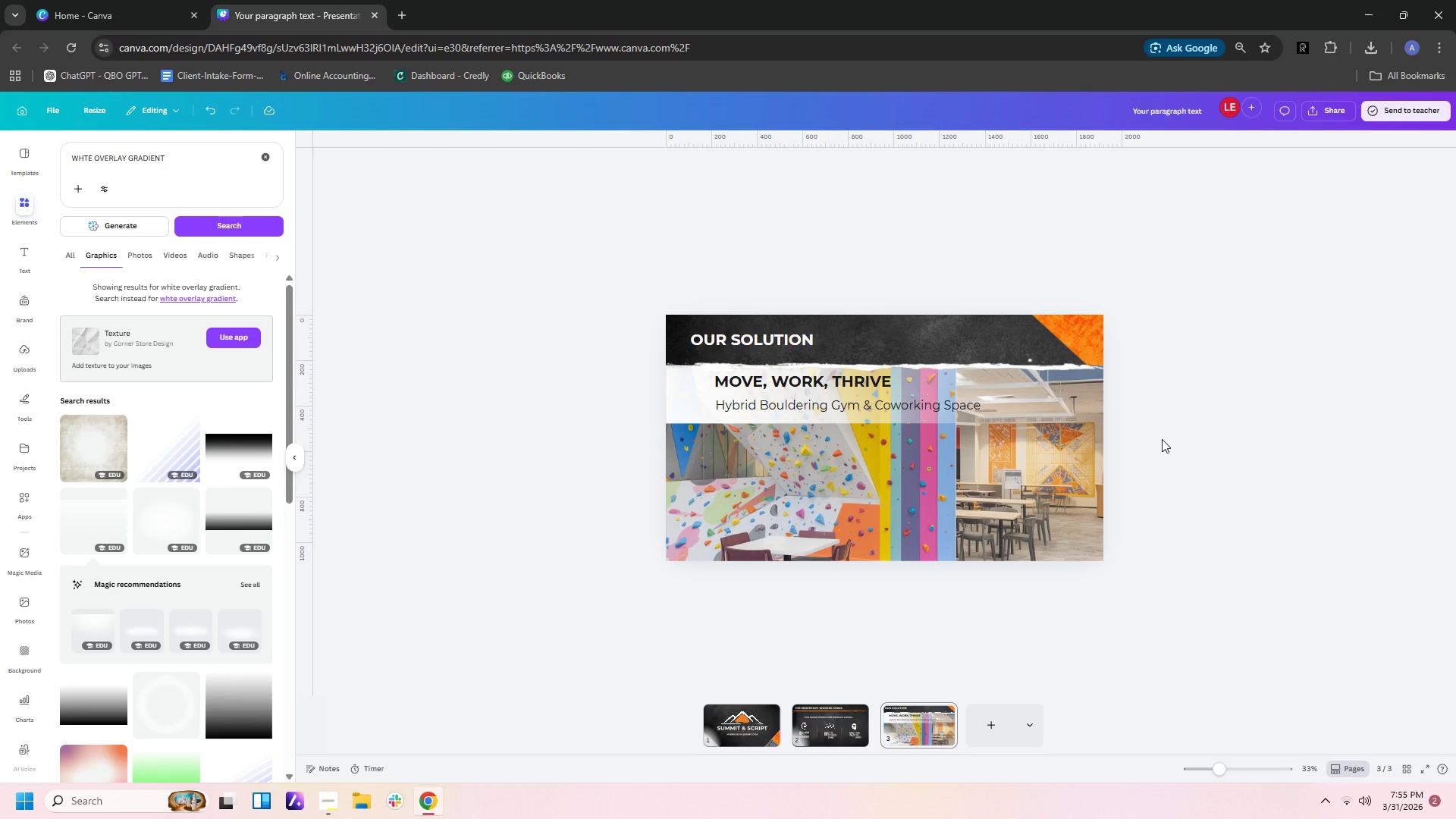 
left_click([1015, 394])
 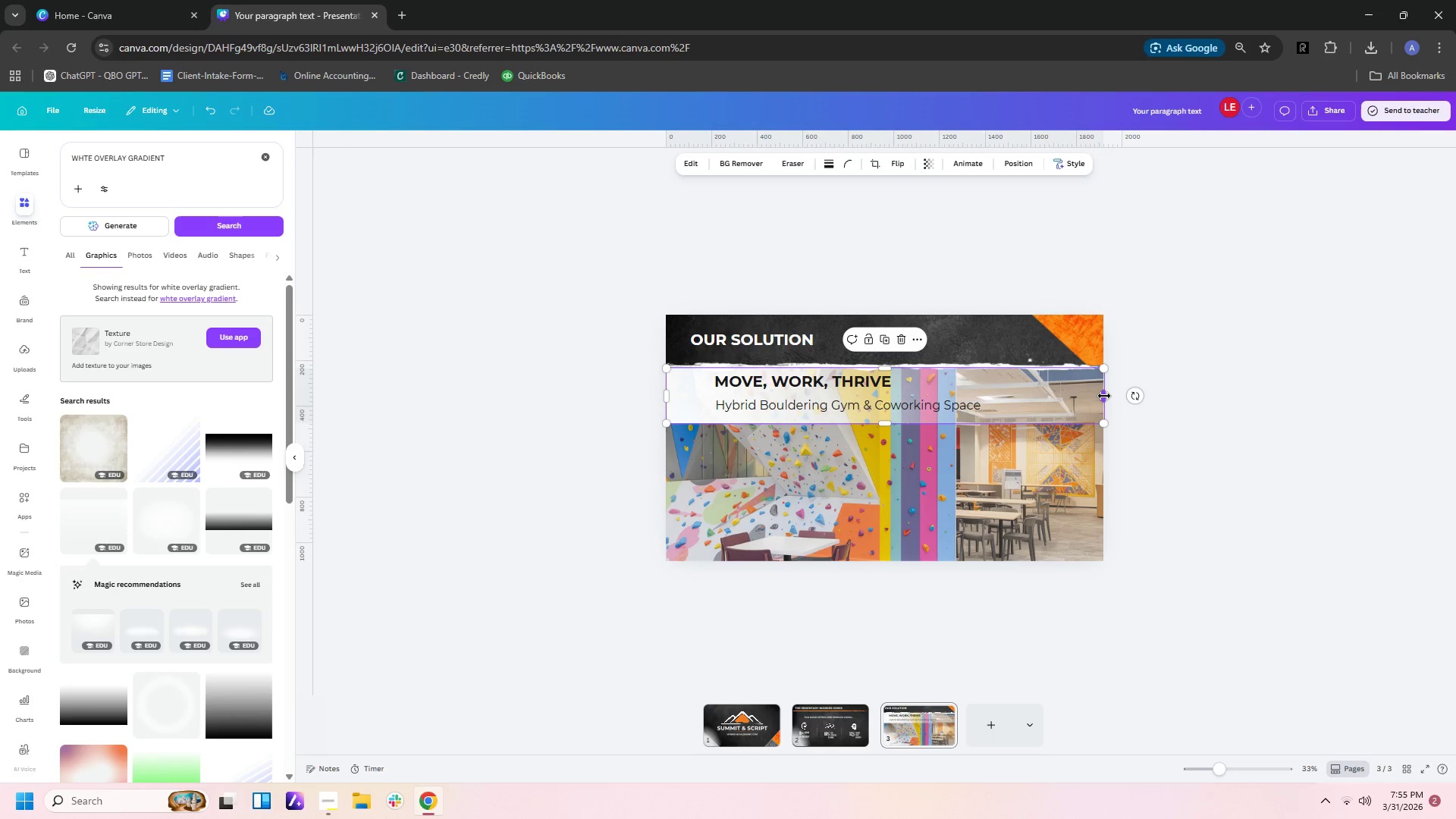 
left_click_drag(start_coordinate=[1104, 396], to_coordinate=[1310, 394])
 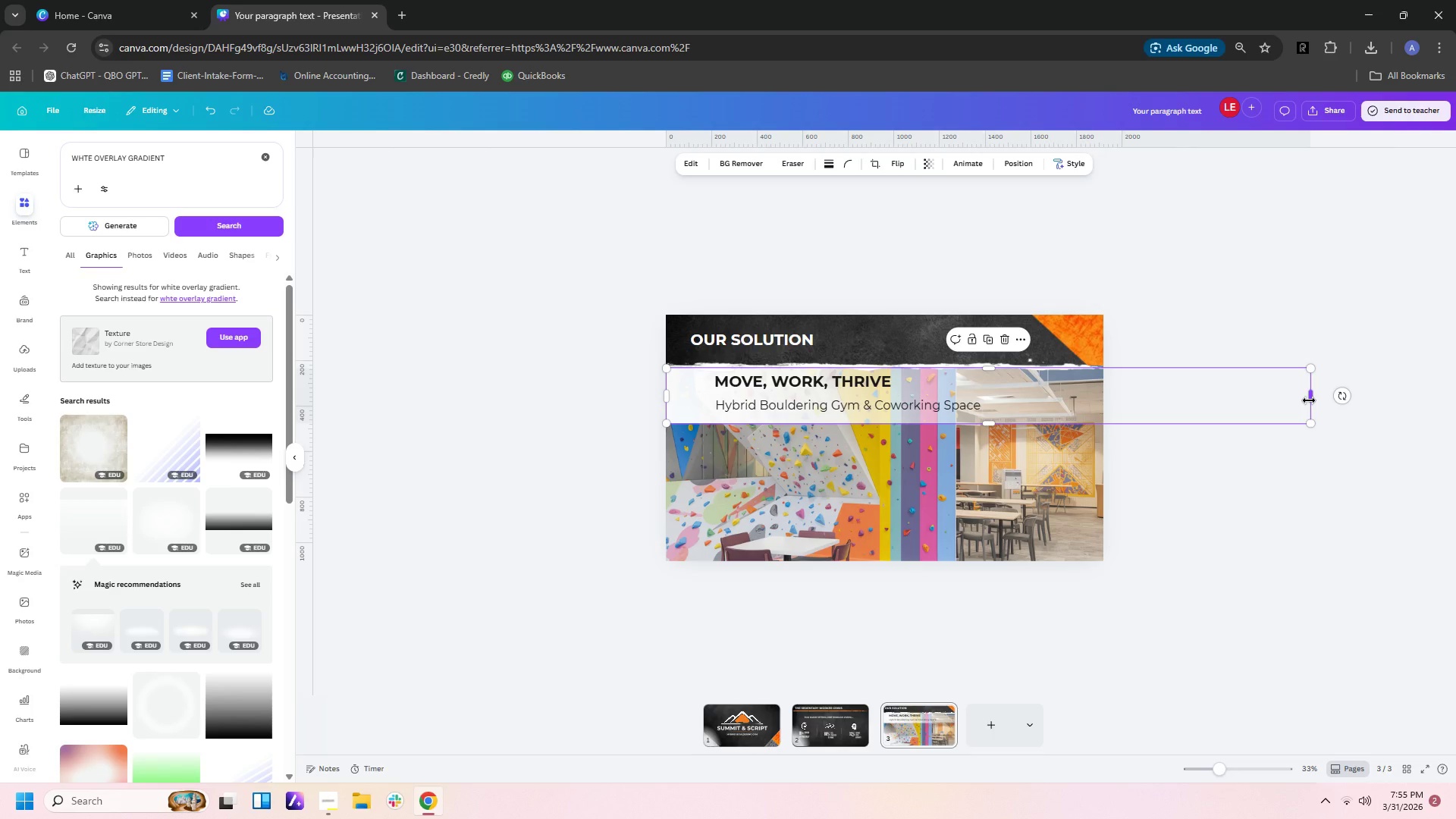 
left_click_drag(start_coordinate=[1310, 400], to_coordinate=[1100, 400])
 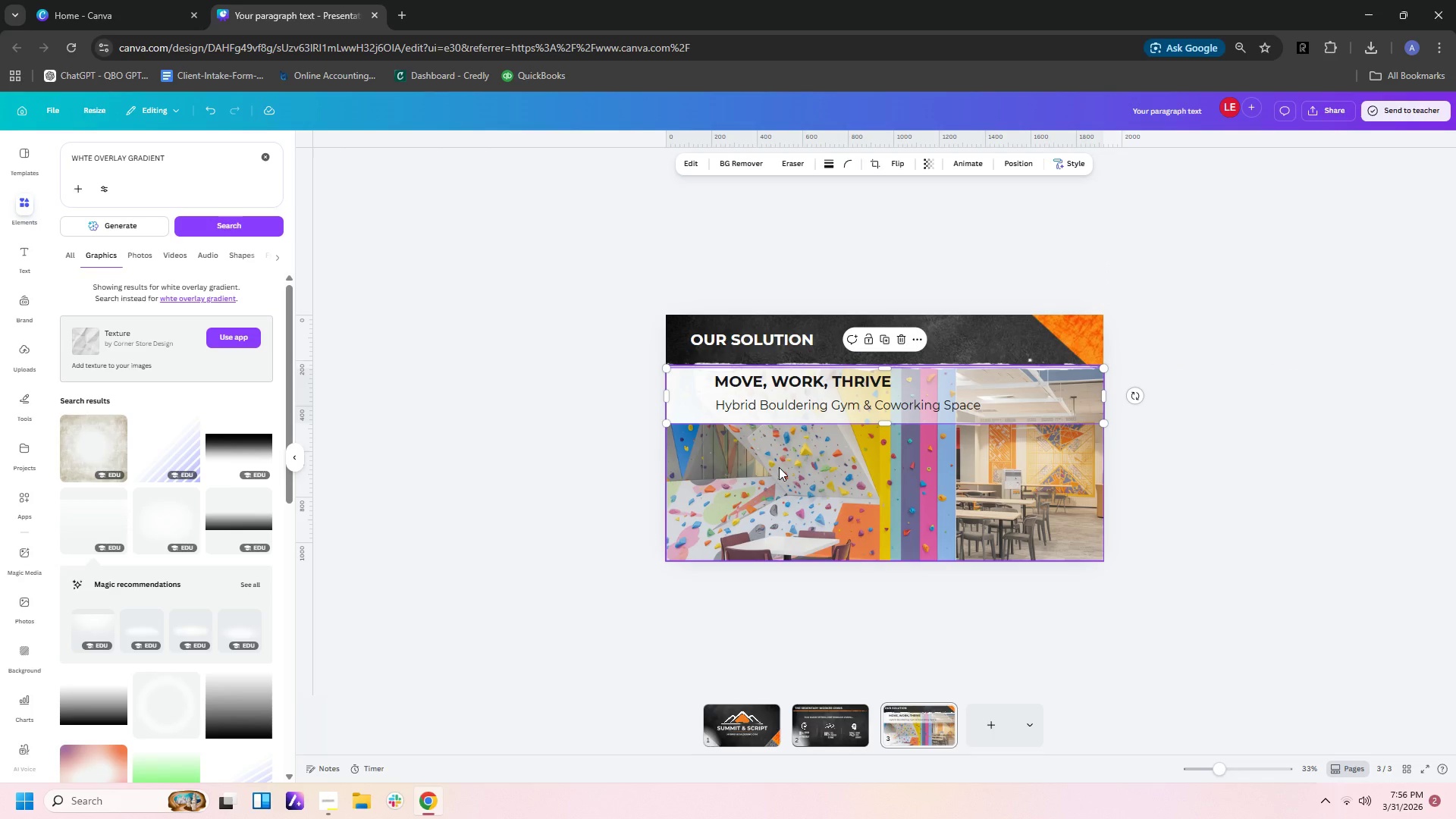 
wait(38.36)
 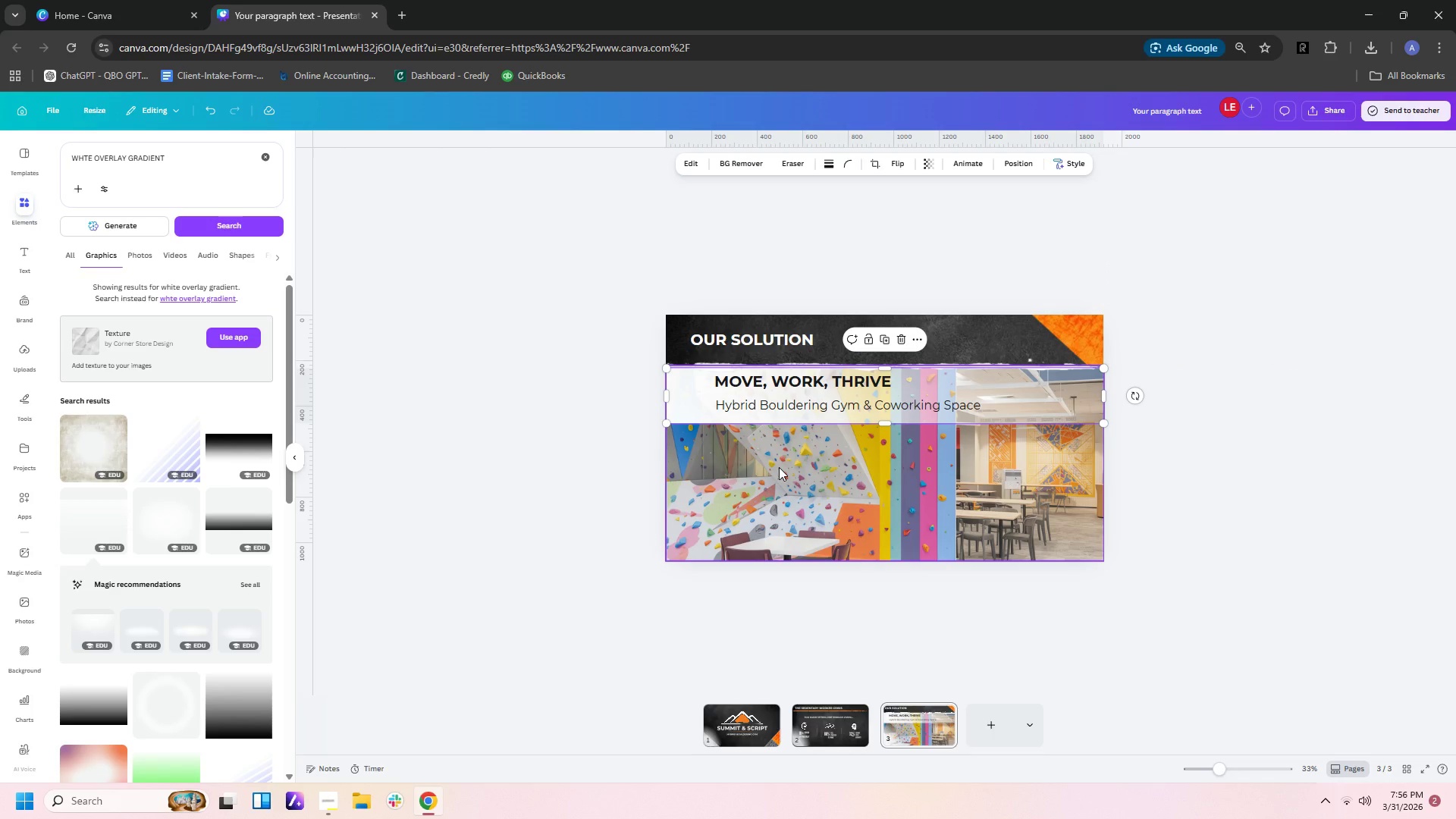 
left_click([1418, 557])
 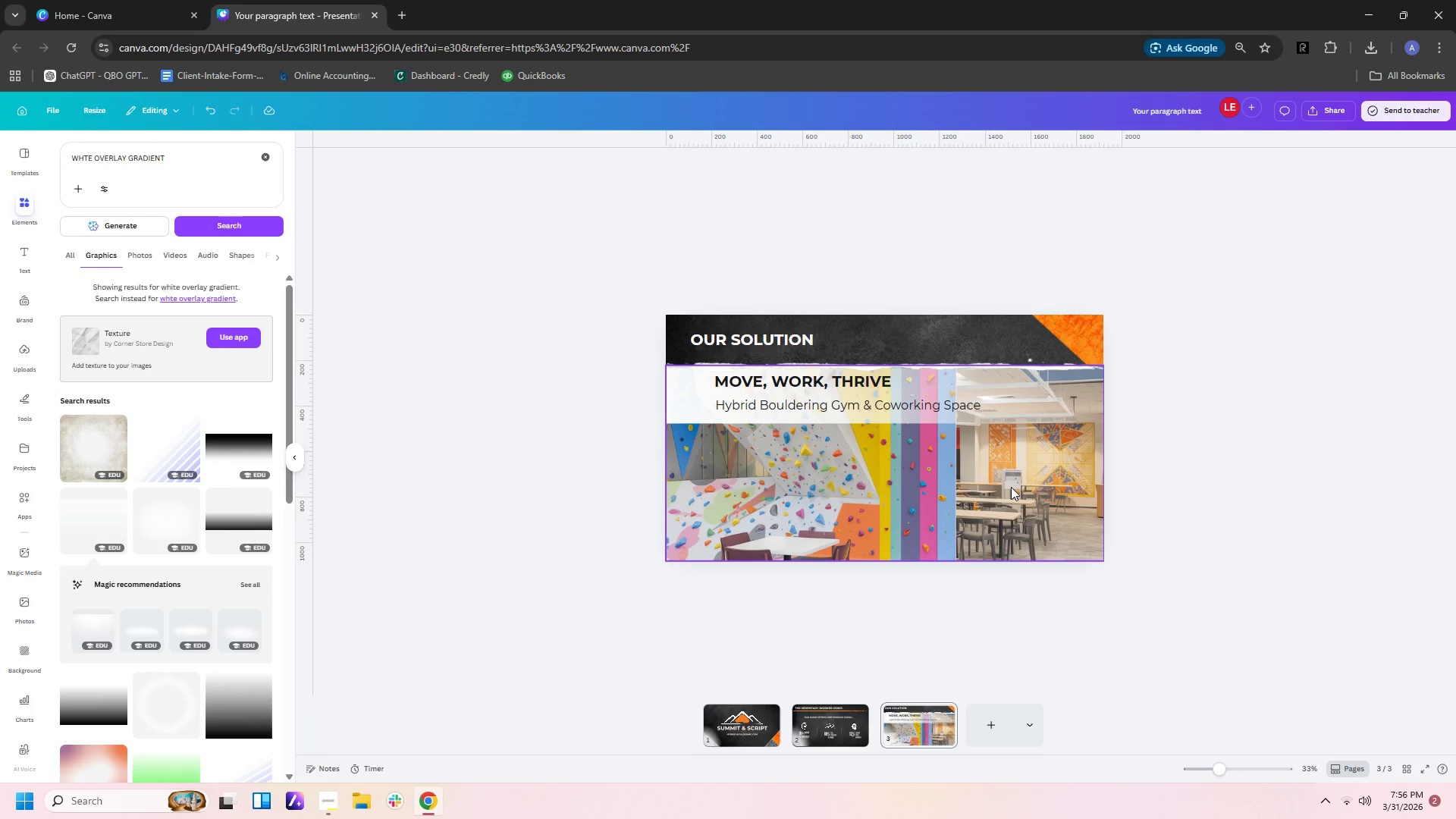 
wait(12.31)
 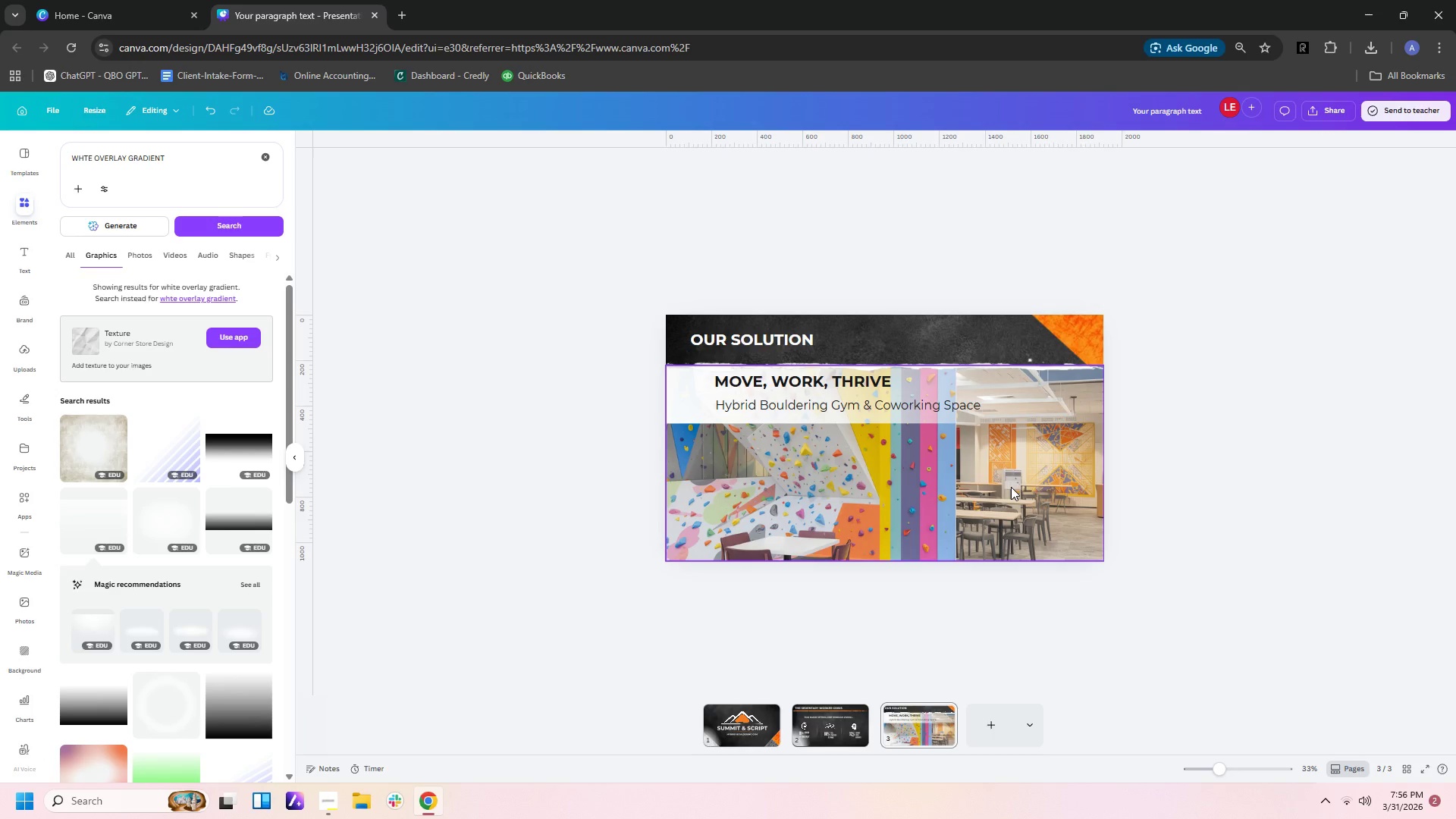 
left_click_drag(start_coordinate=[740, 382], to_coordinate=[719, 386])
 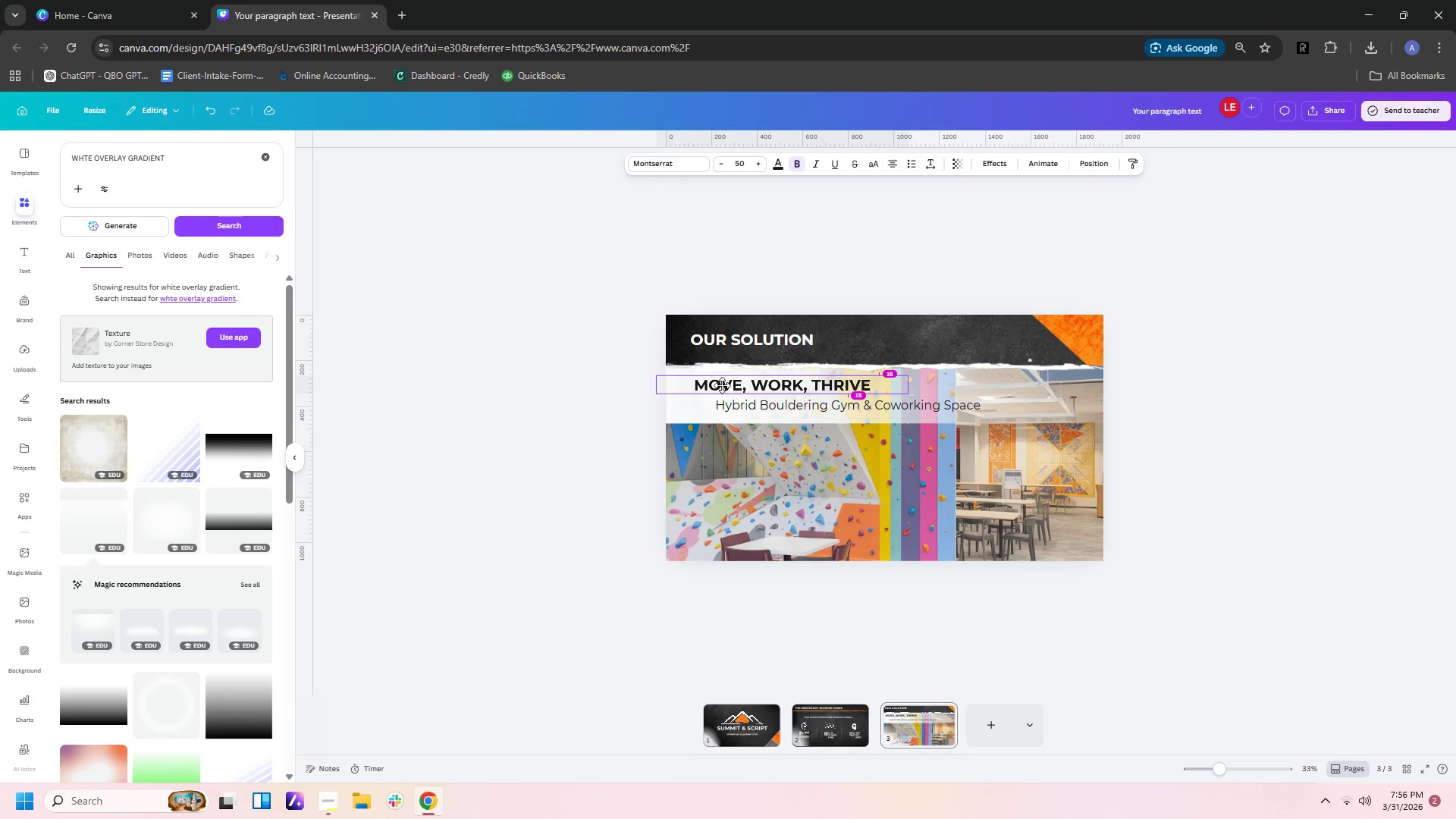 
left_click_drag(start_coordinate=[742, 406], to_coordinate=[721, 402])
 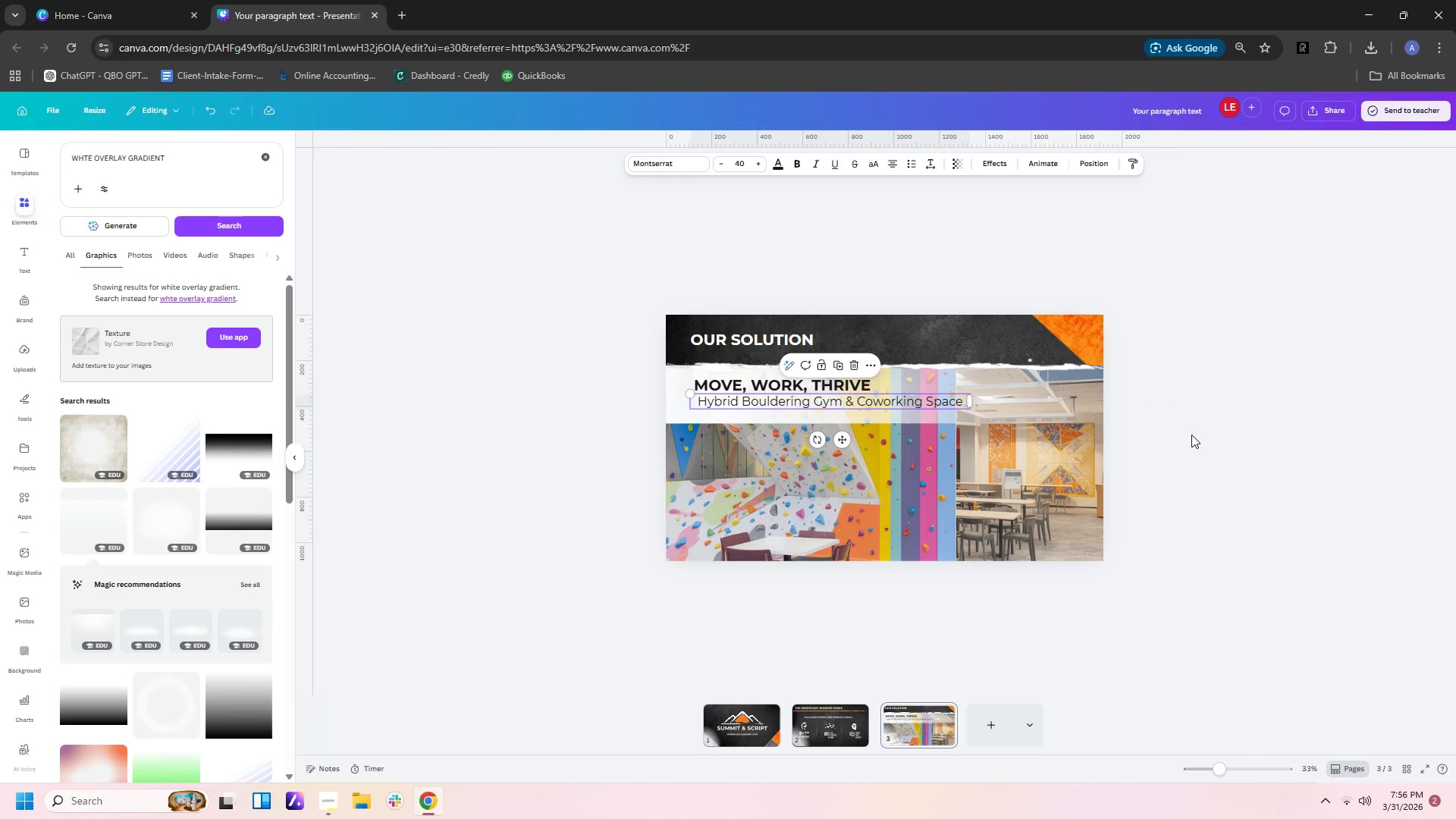 
left_click([1191, 435])
 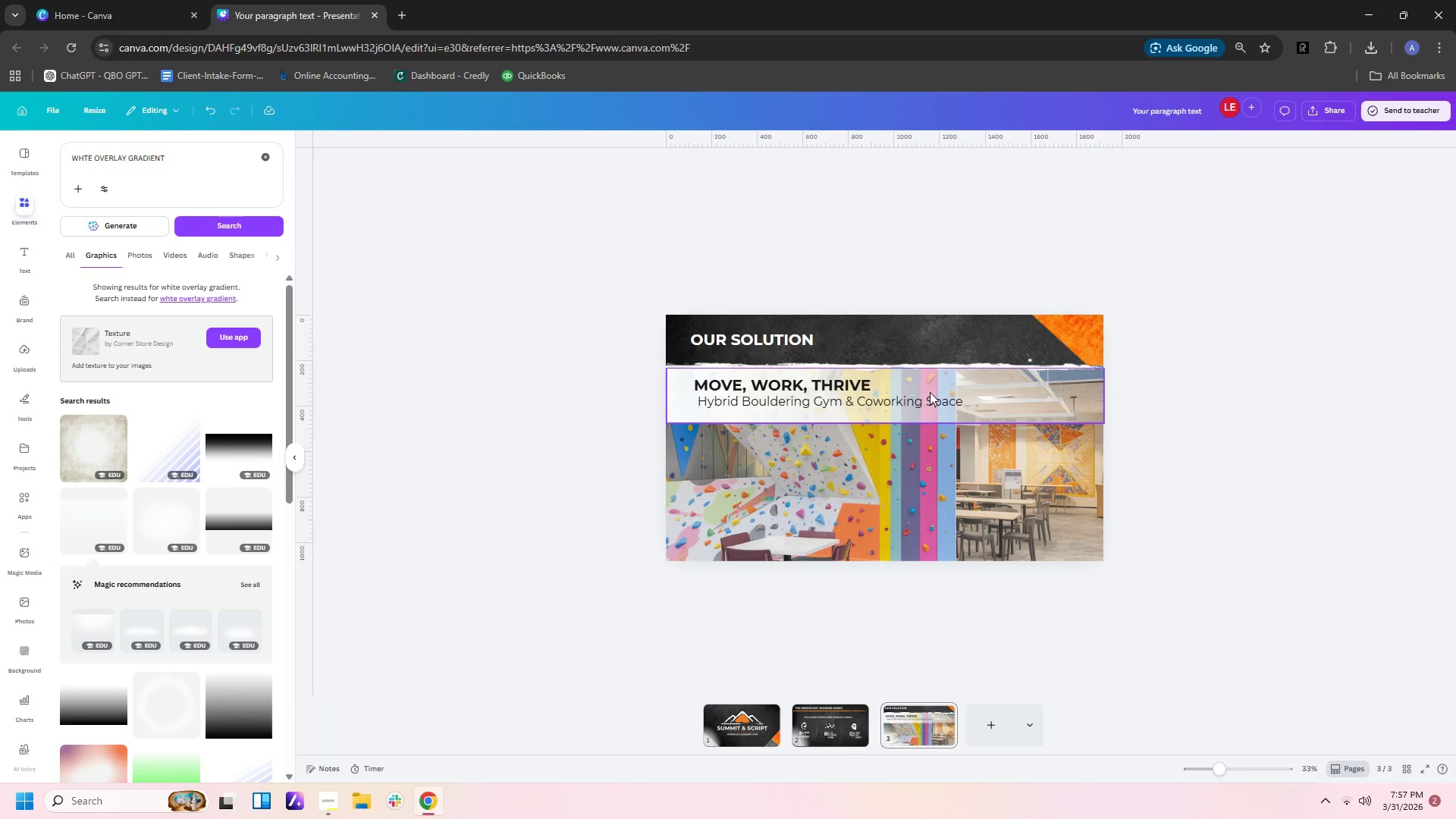 
wait(29.64)
 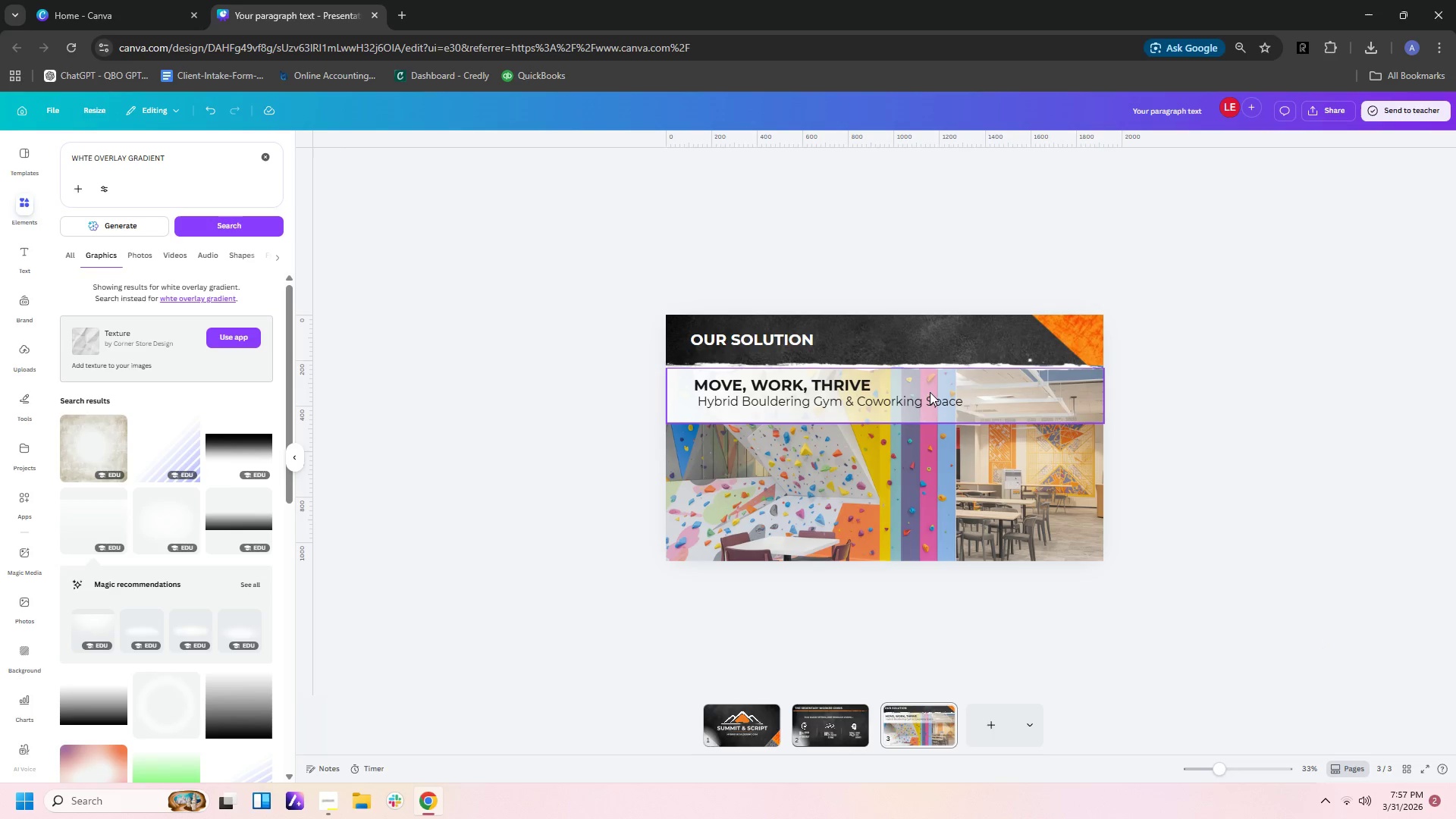 
left_click([1216, 444])
 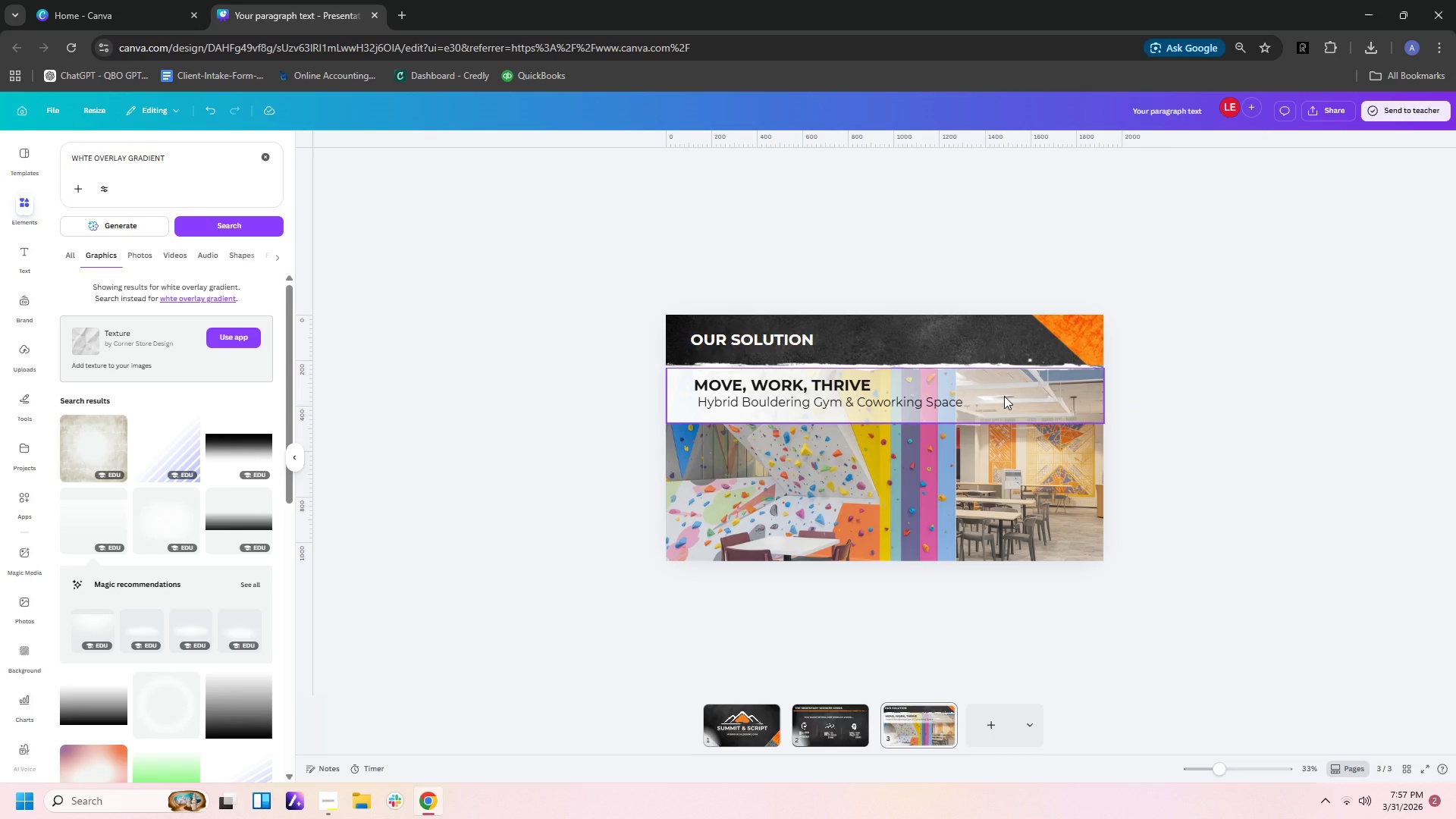 
left_click([1004, 396])
 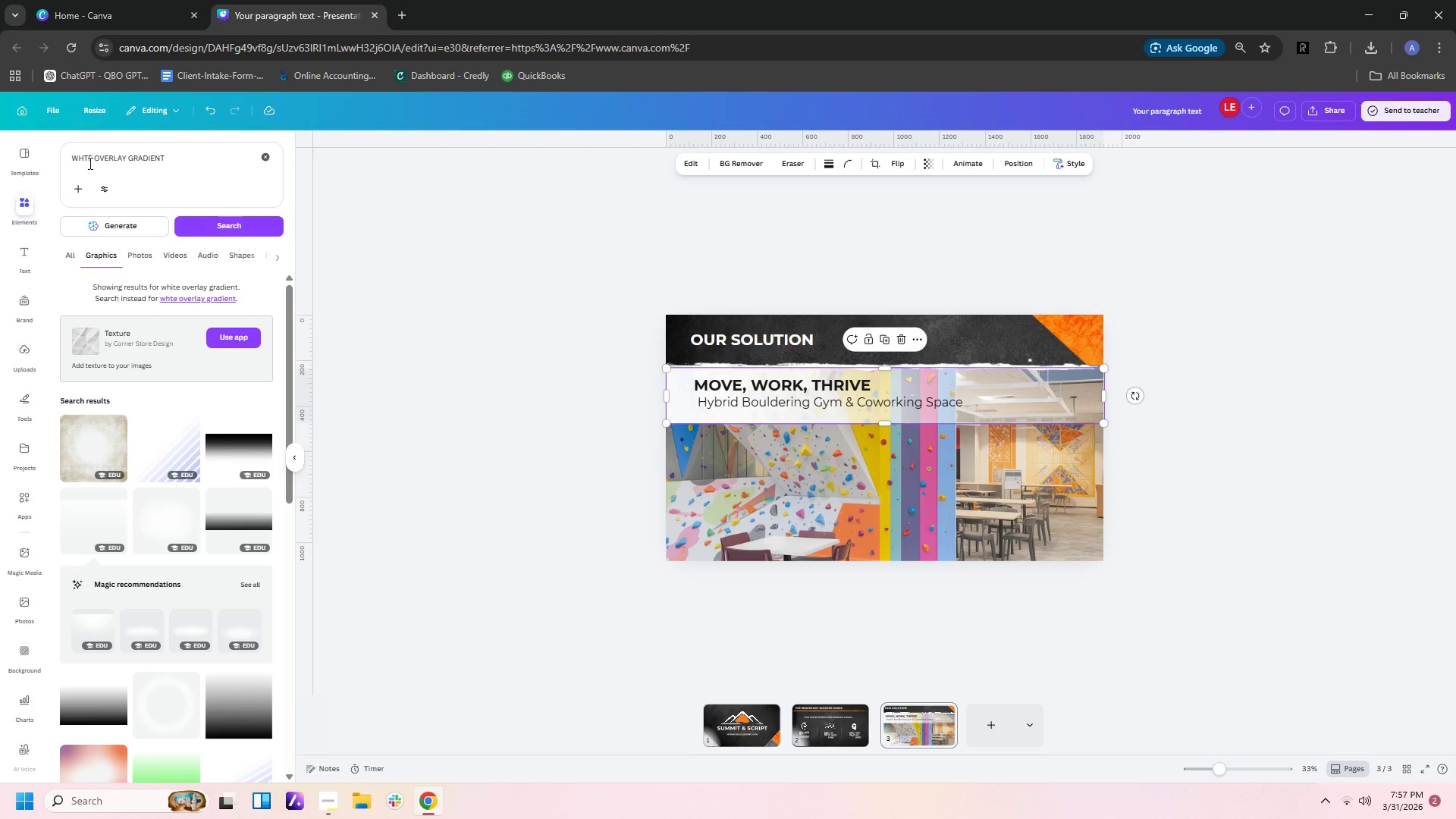 
left_click([82, 161])
 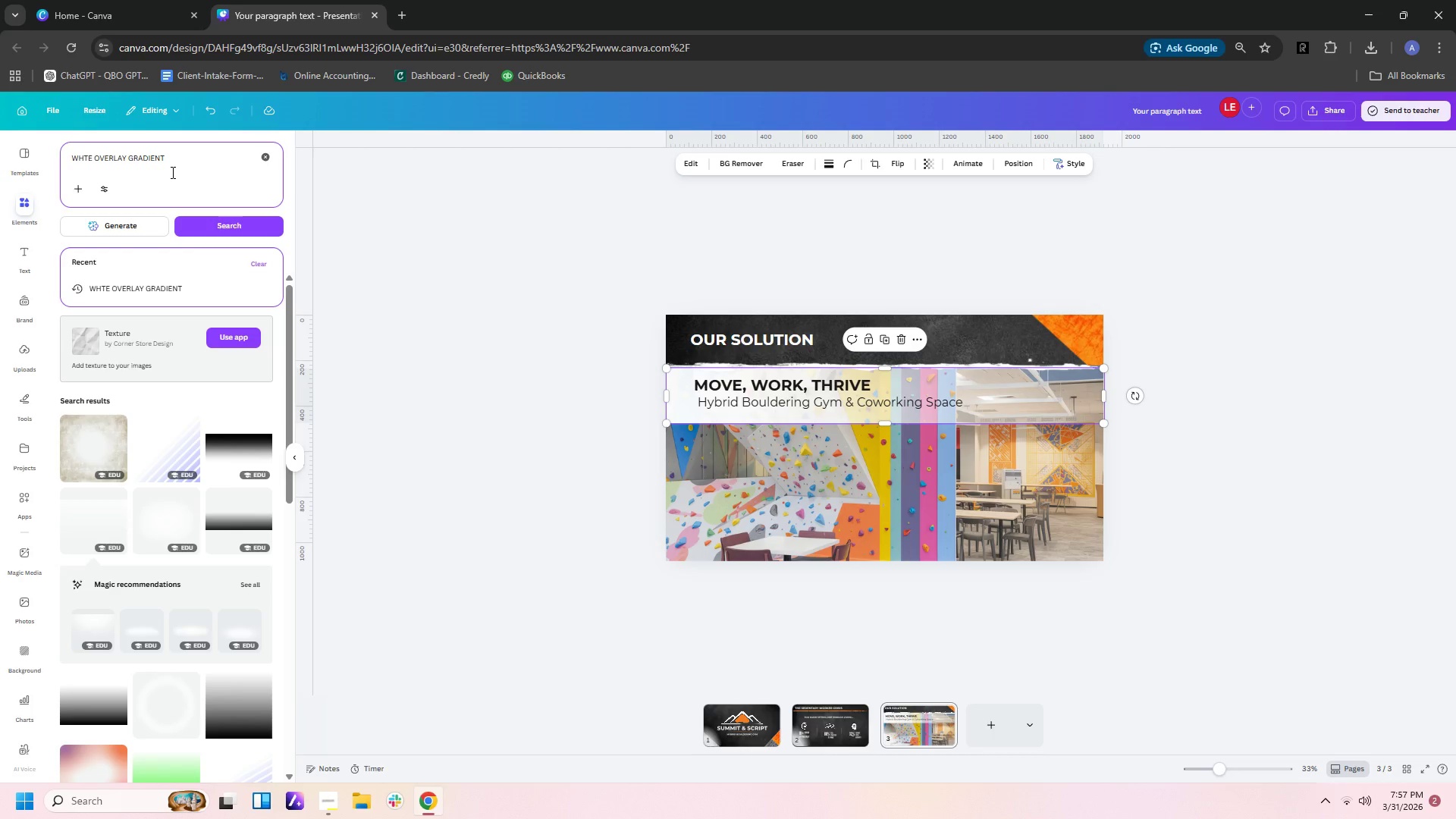 
key(I)
 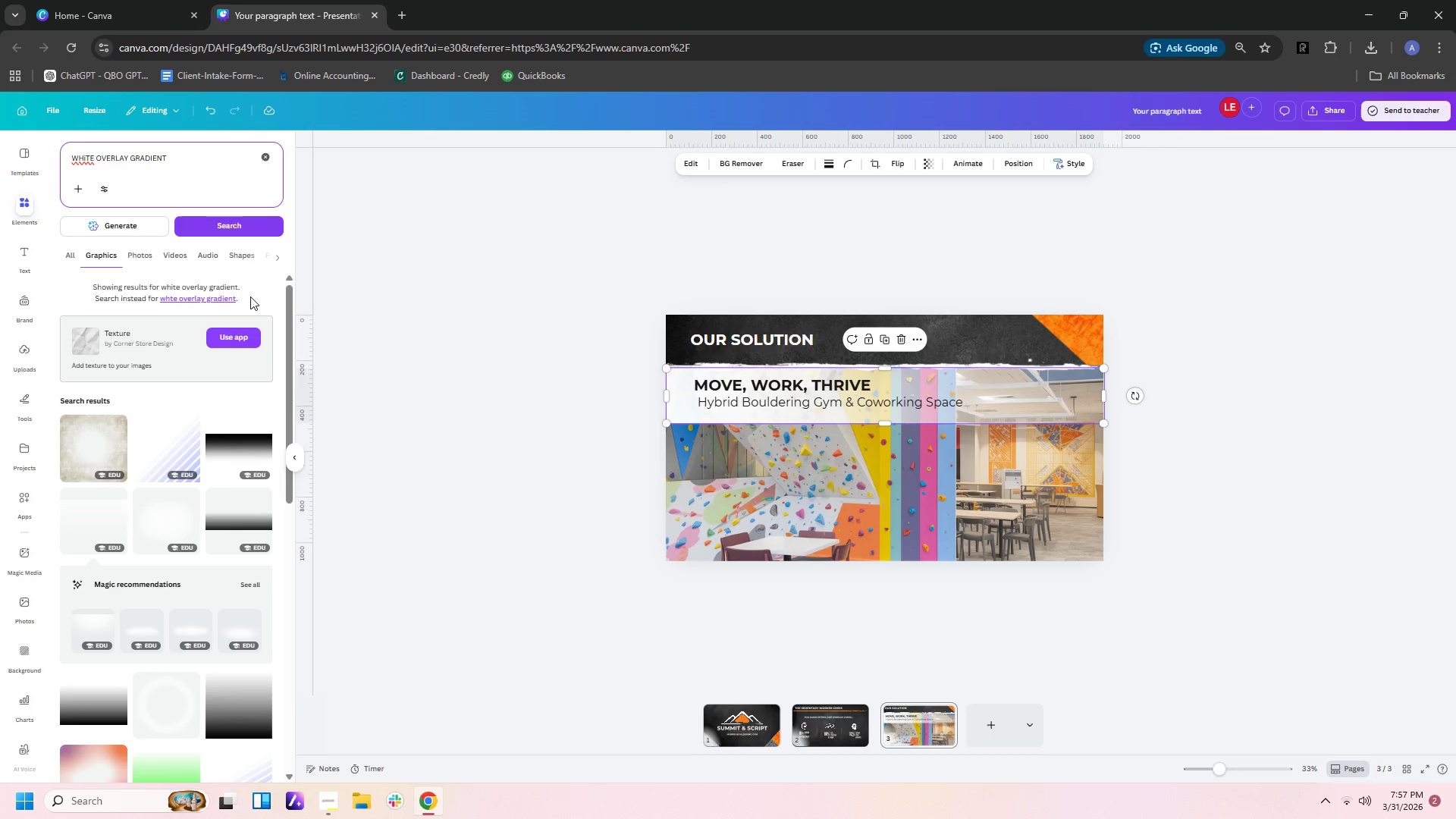 
scroll: coordinate [272, 549], scroll_direction: down, amount: 2.0
 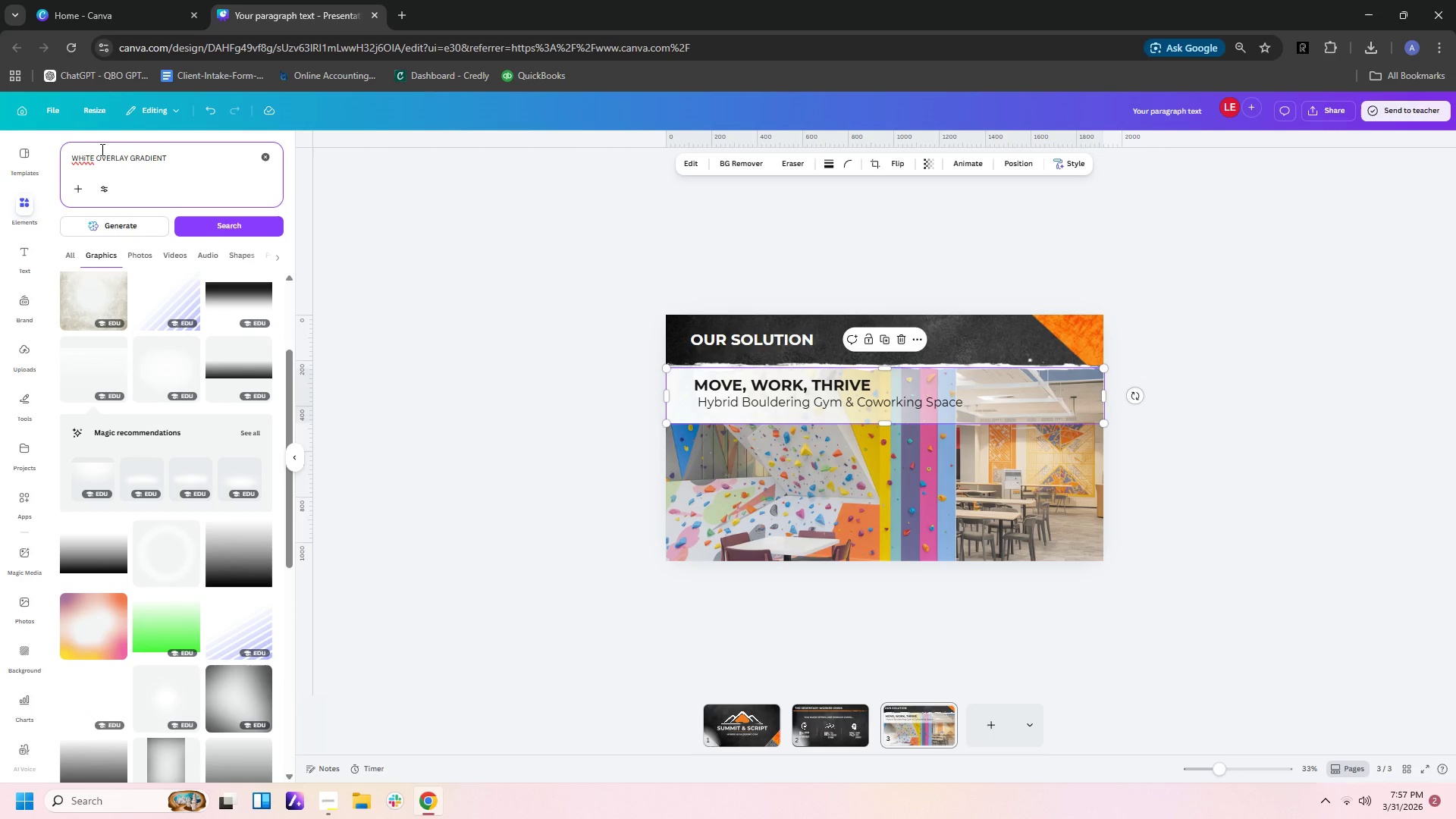 
key(Backspace)
 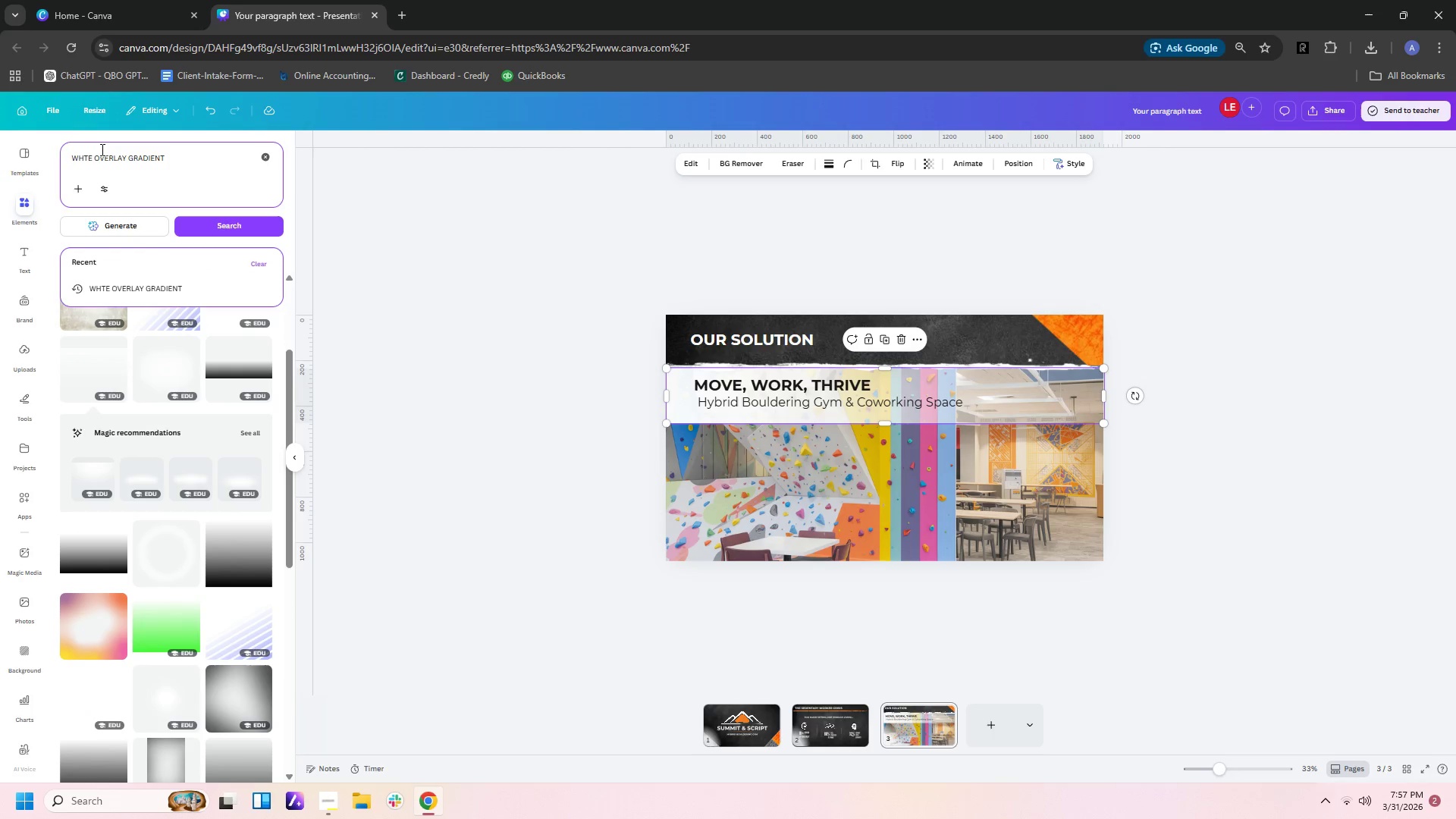 
key(Shift+ShiftLeft)
 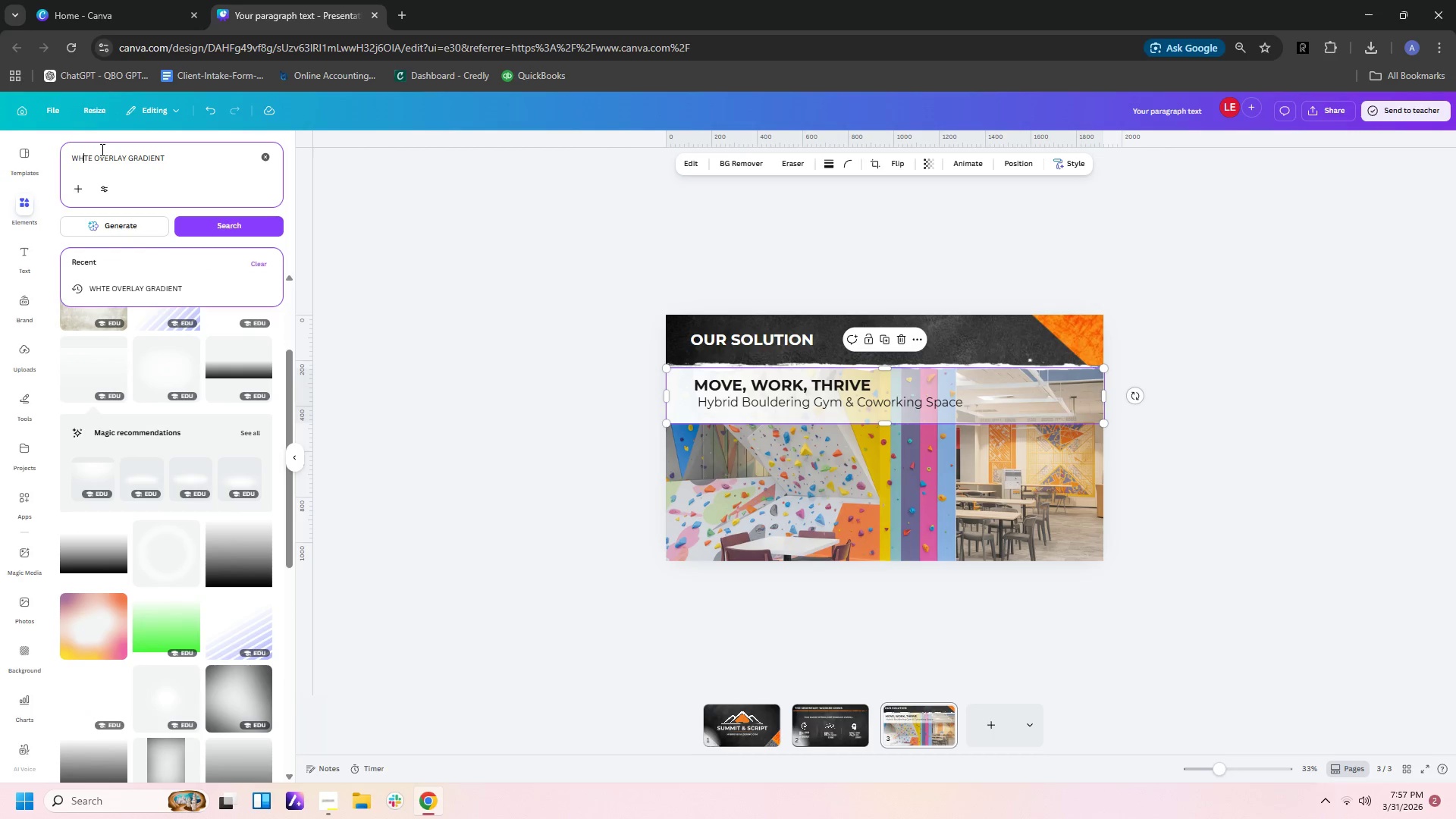 
key(Shift+ShiftRight)
 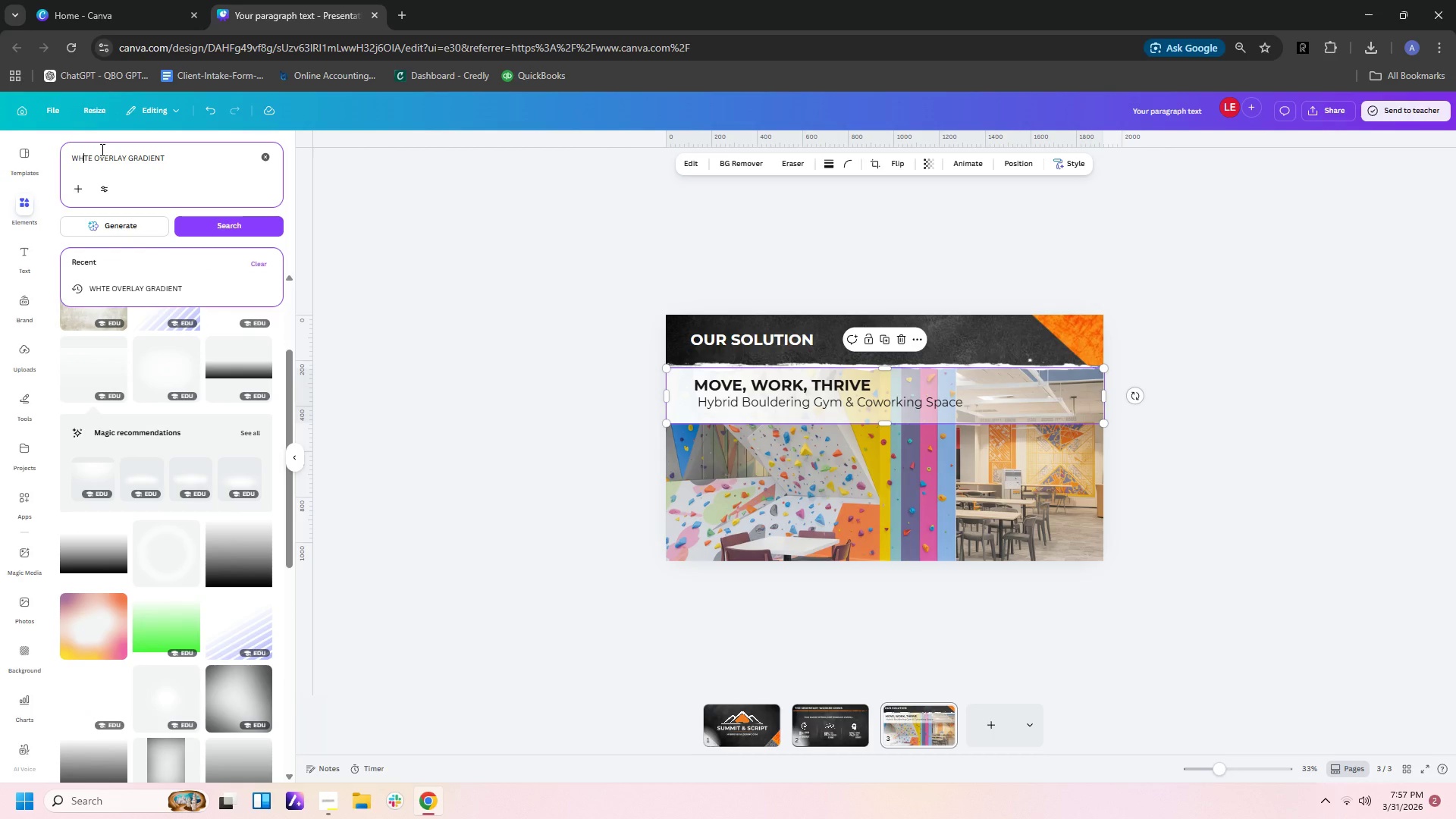 
key(Shift+I)
 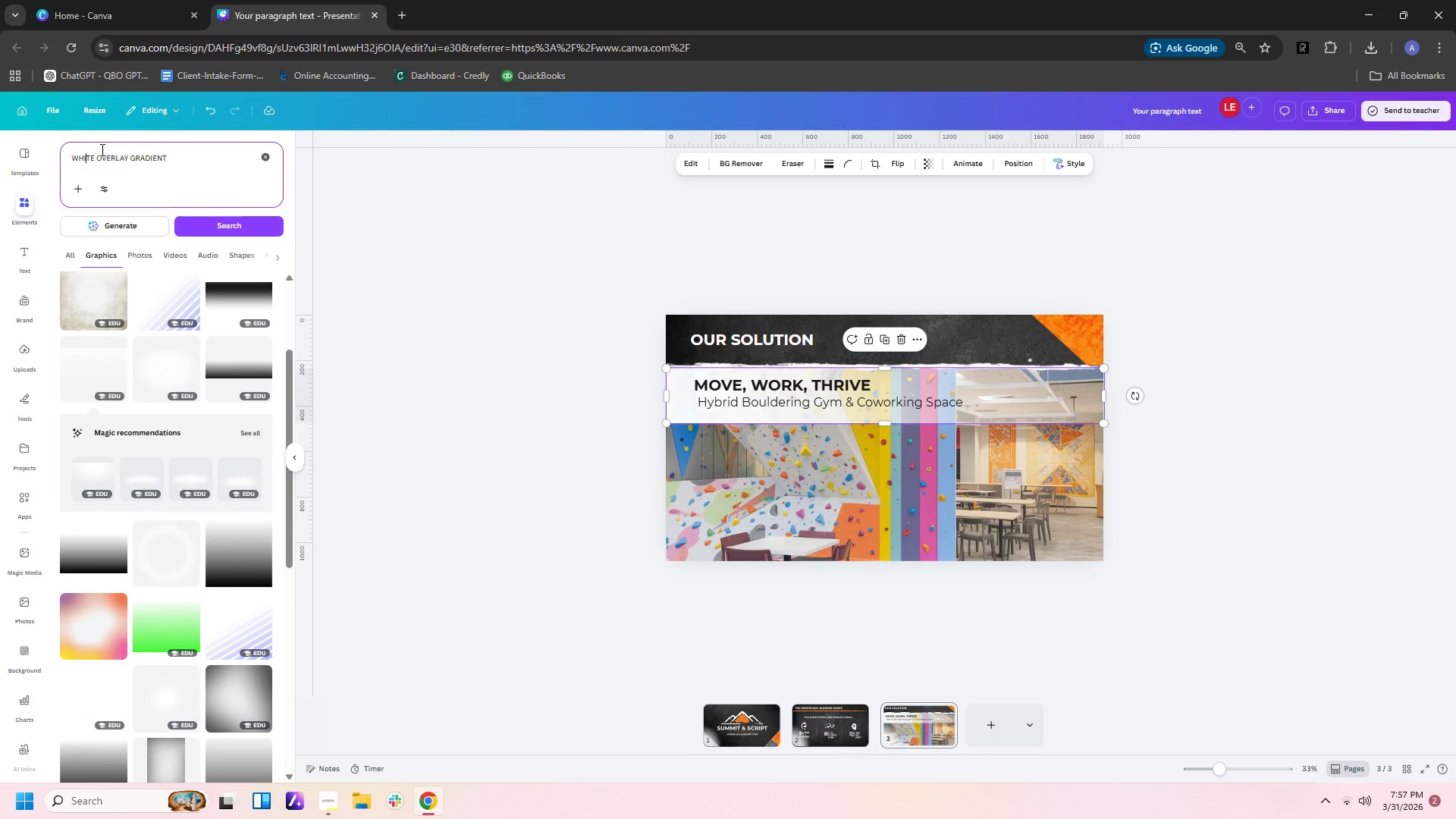 
key(Enter)
 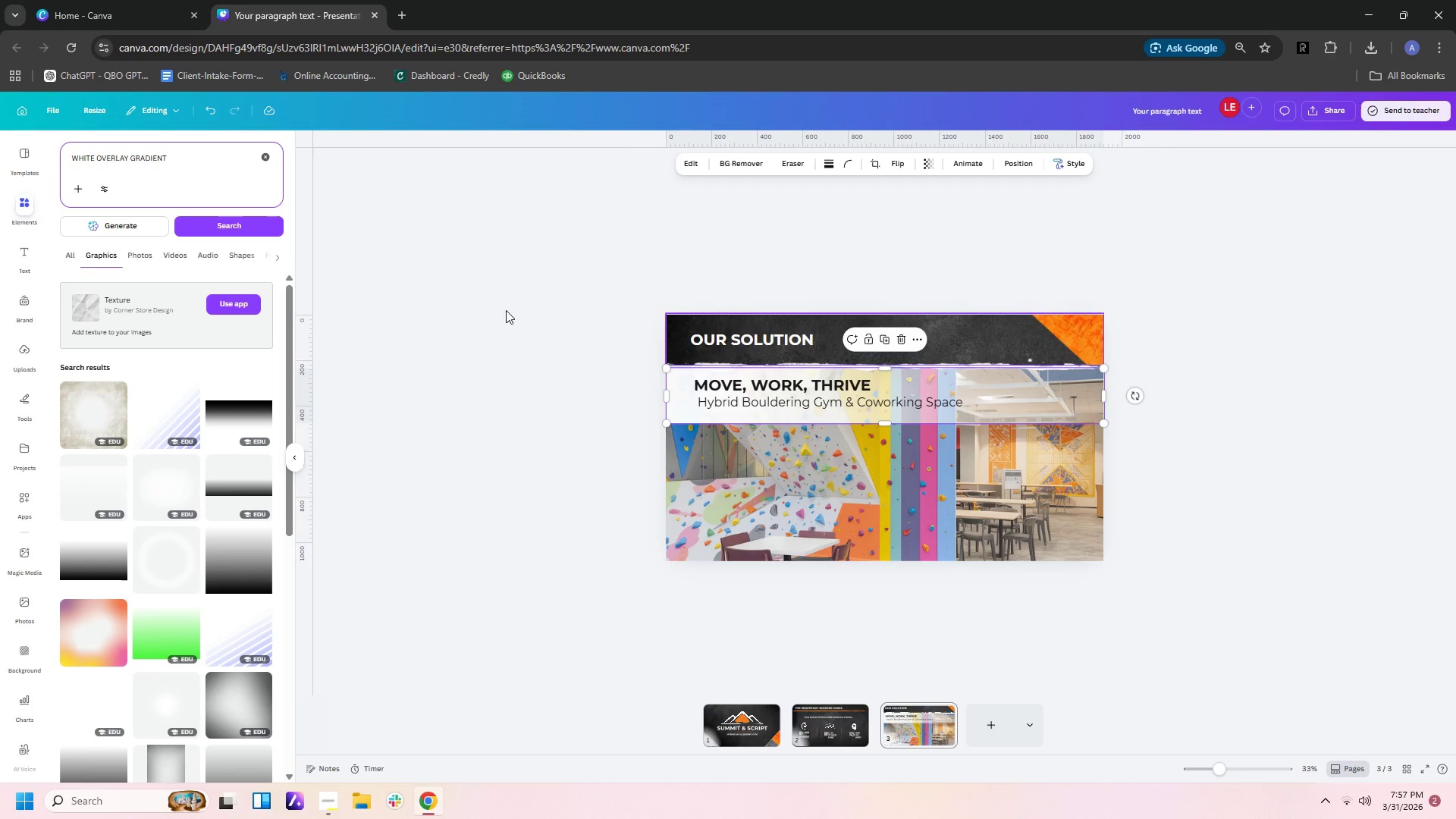 
wait(5.02)
 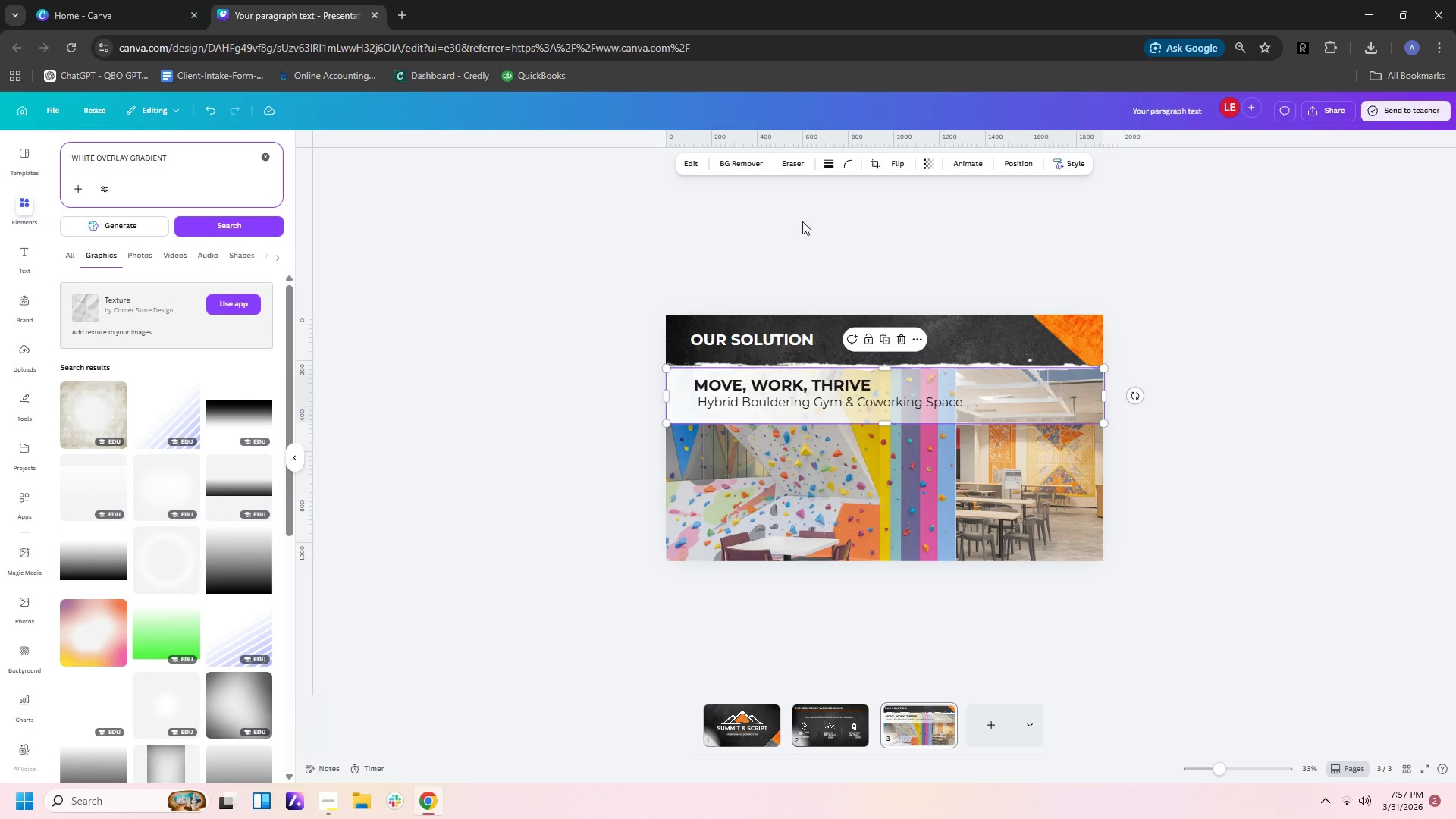 
left_click([102, 480])
 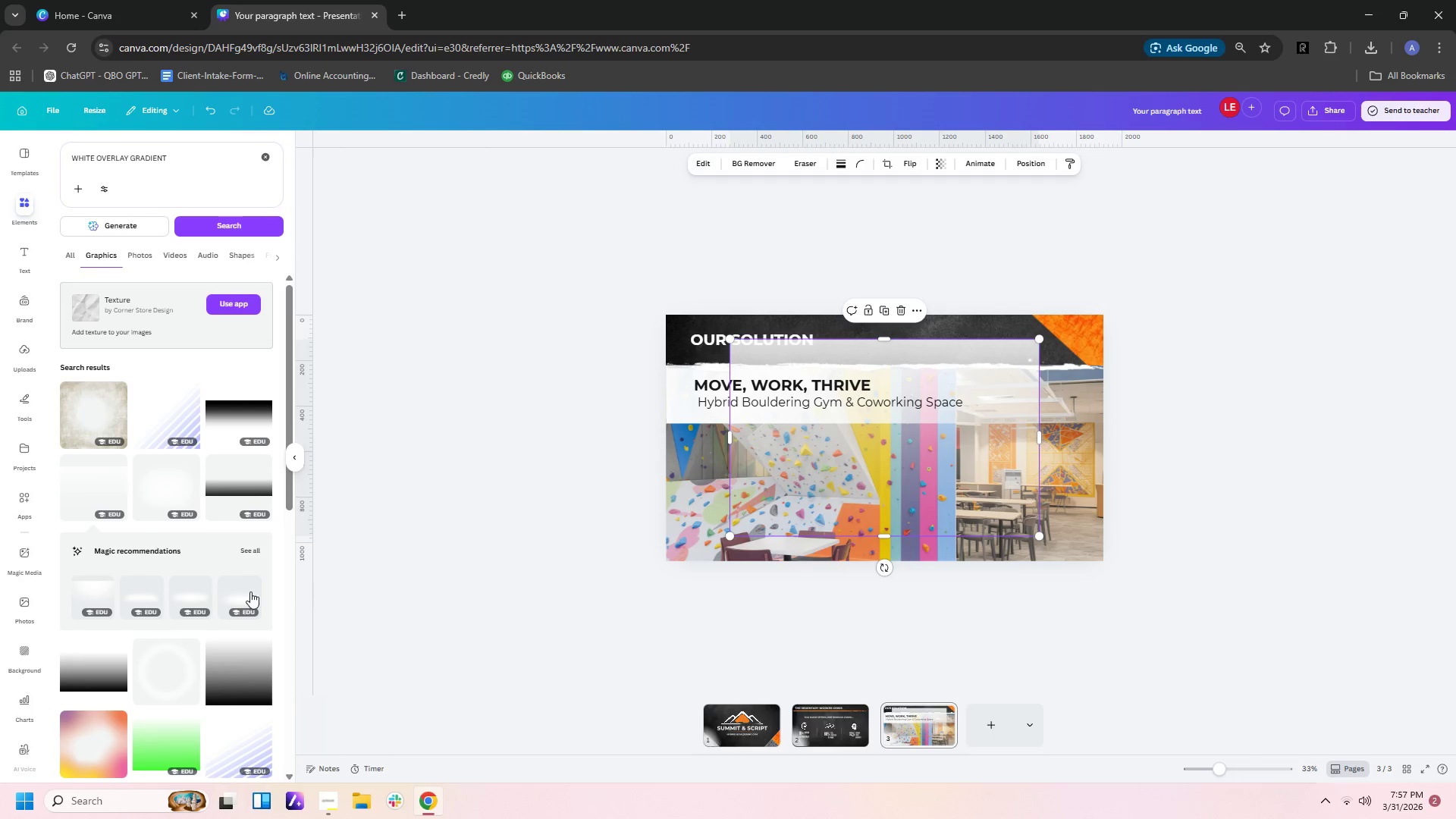 
left_click([1003, 457])
 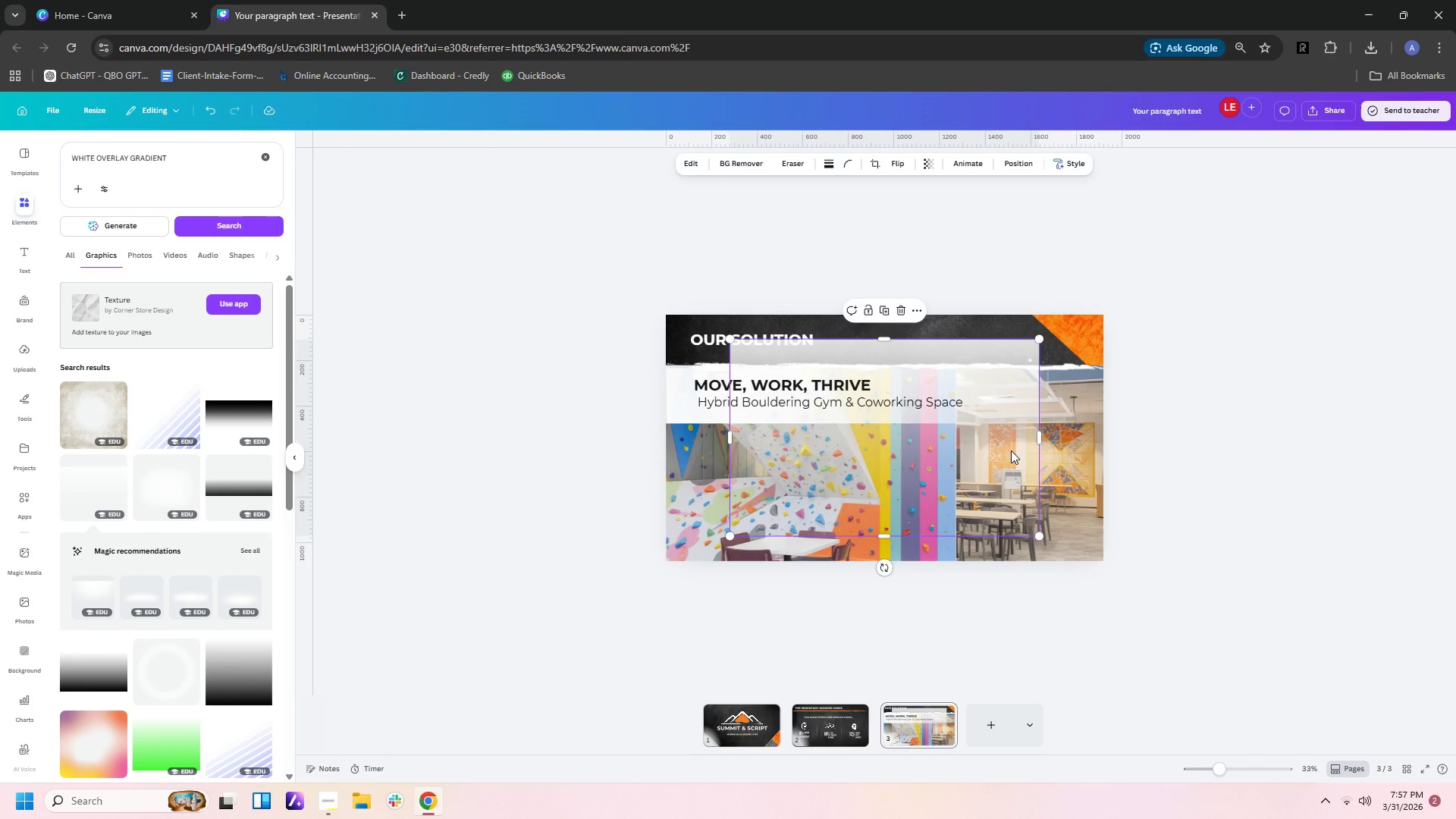 
key(Delete)
 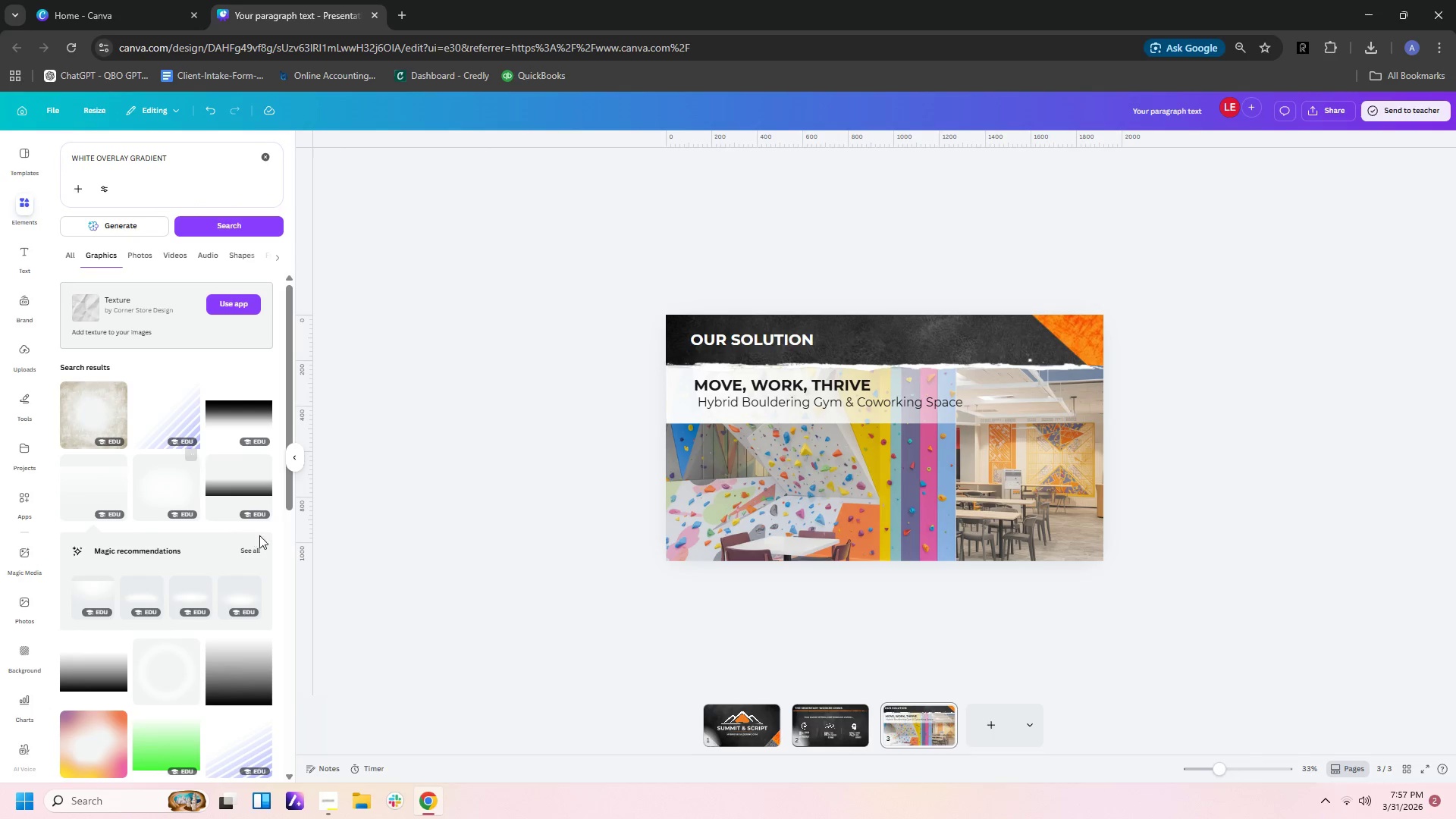 
left_click([252, 551])
 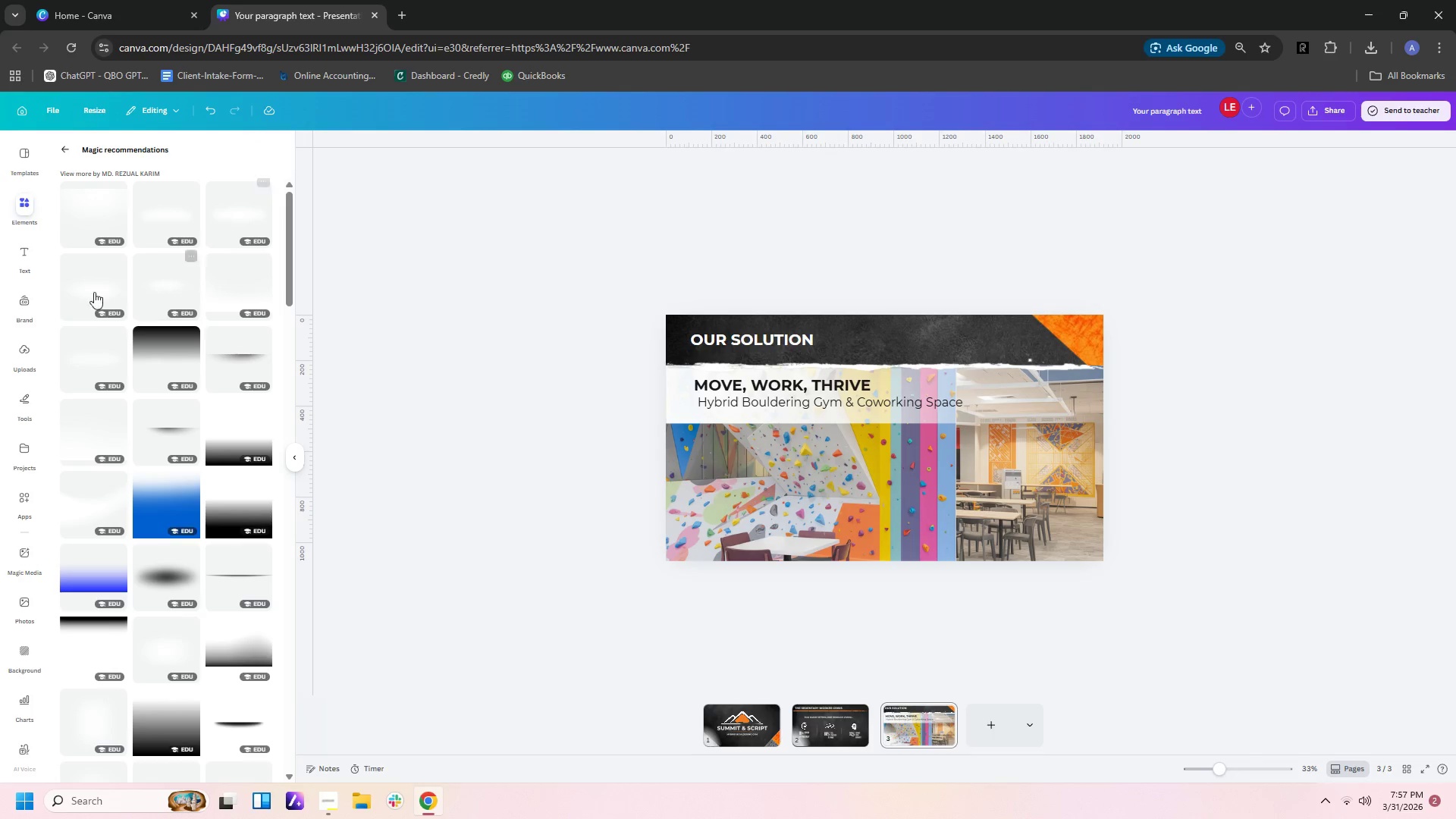 
left_click([99, 212])
 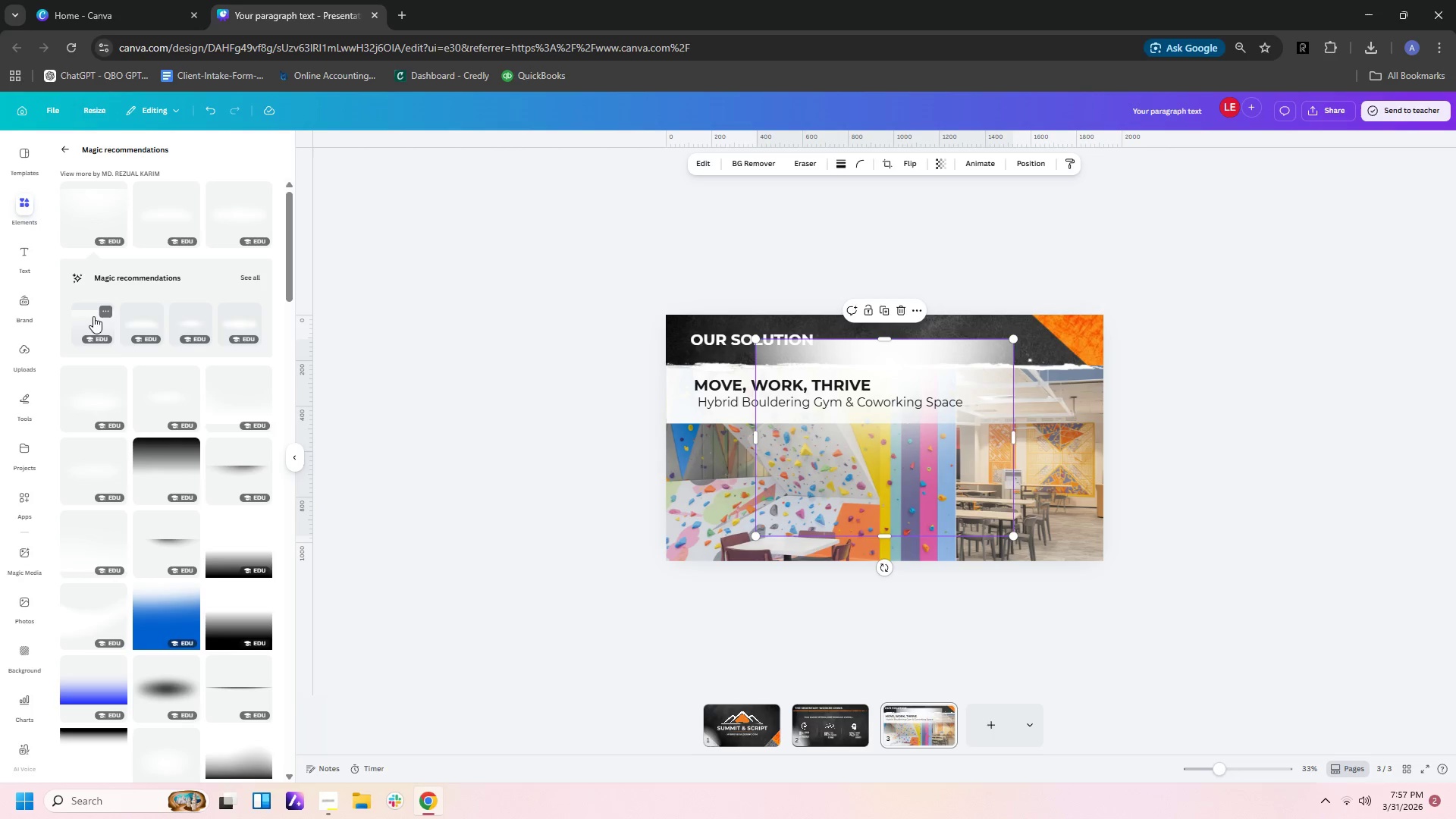 
scroll: coordinate [217, 682], scroll_direction: down, amount: 8.0
 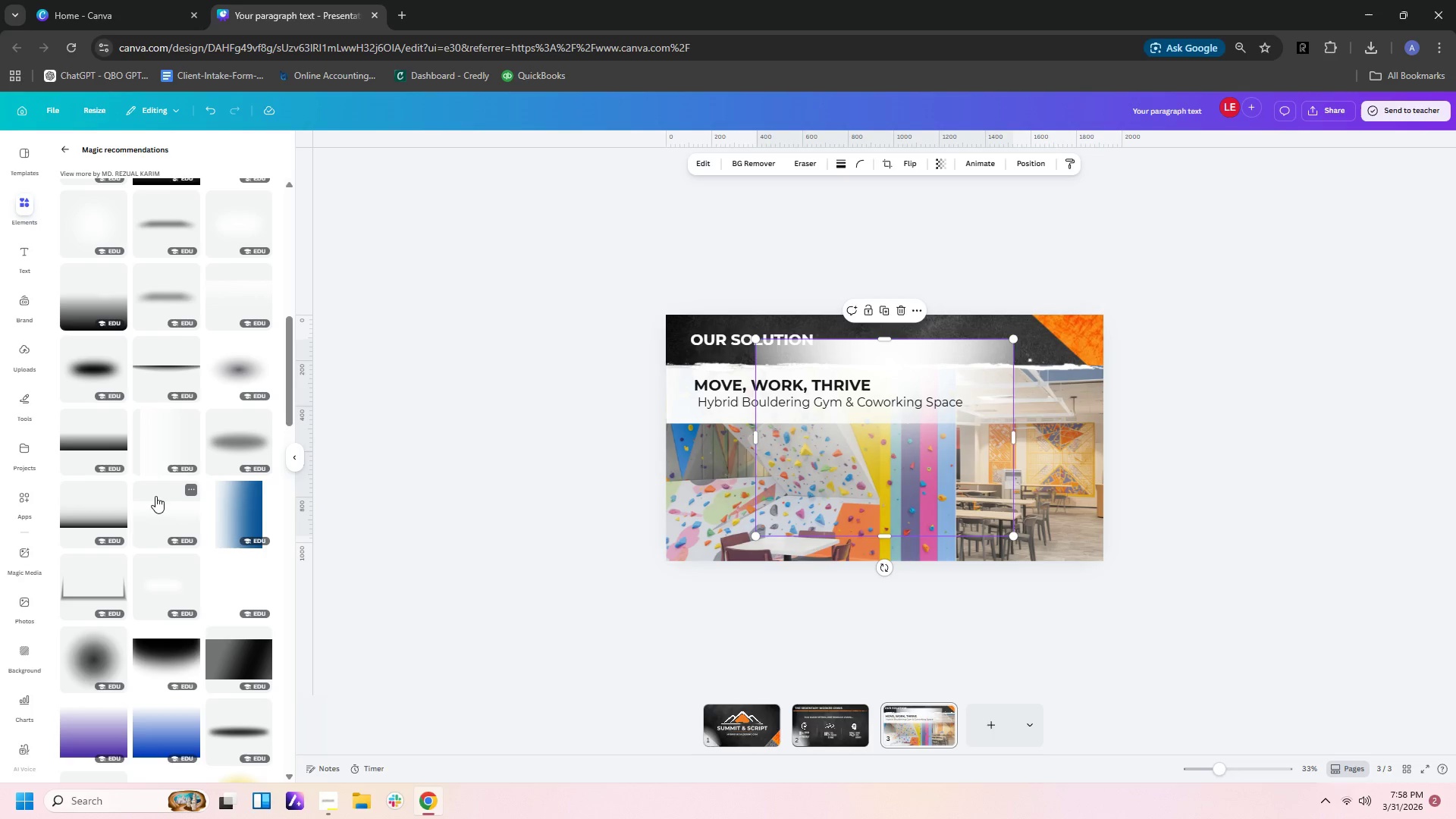 
left_click([159, 500])
 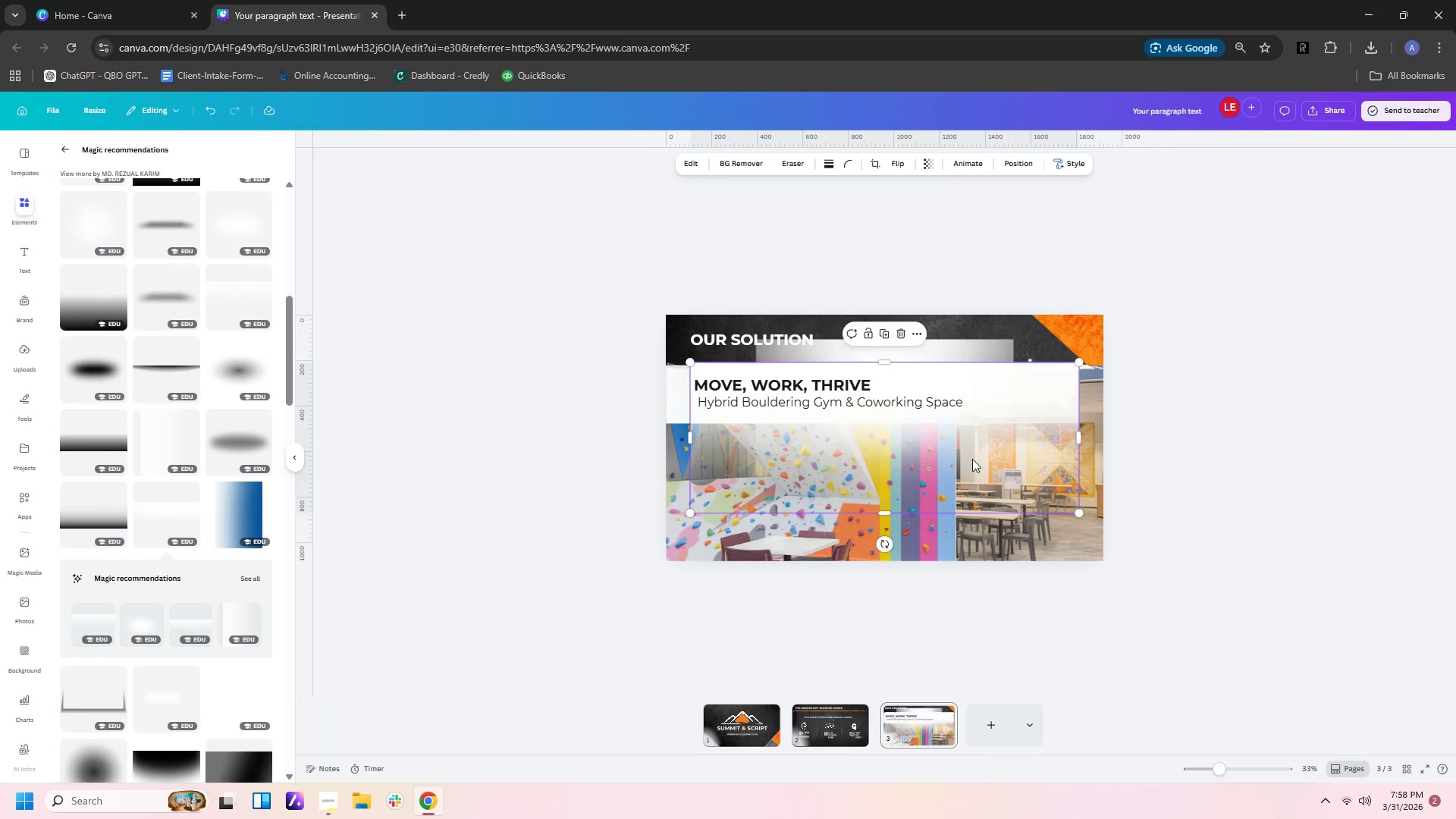 
left_click_drag(start_coordinate=[886, 510], to_coordinate=[886, 419])
 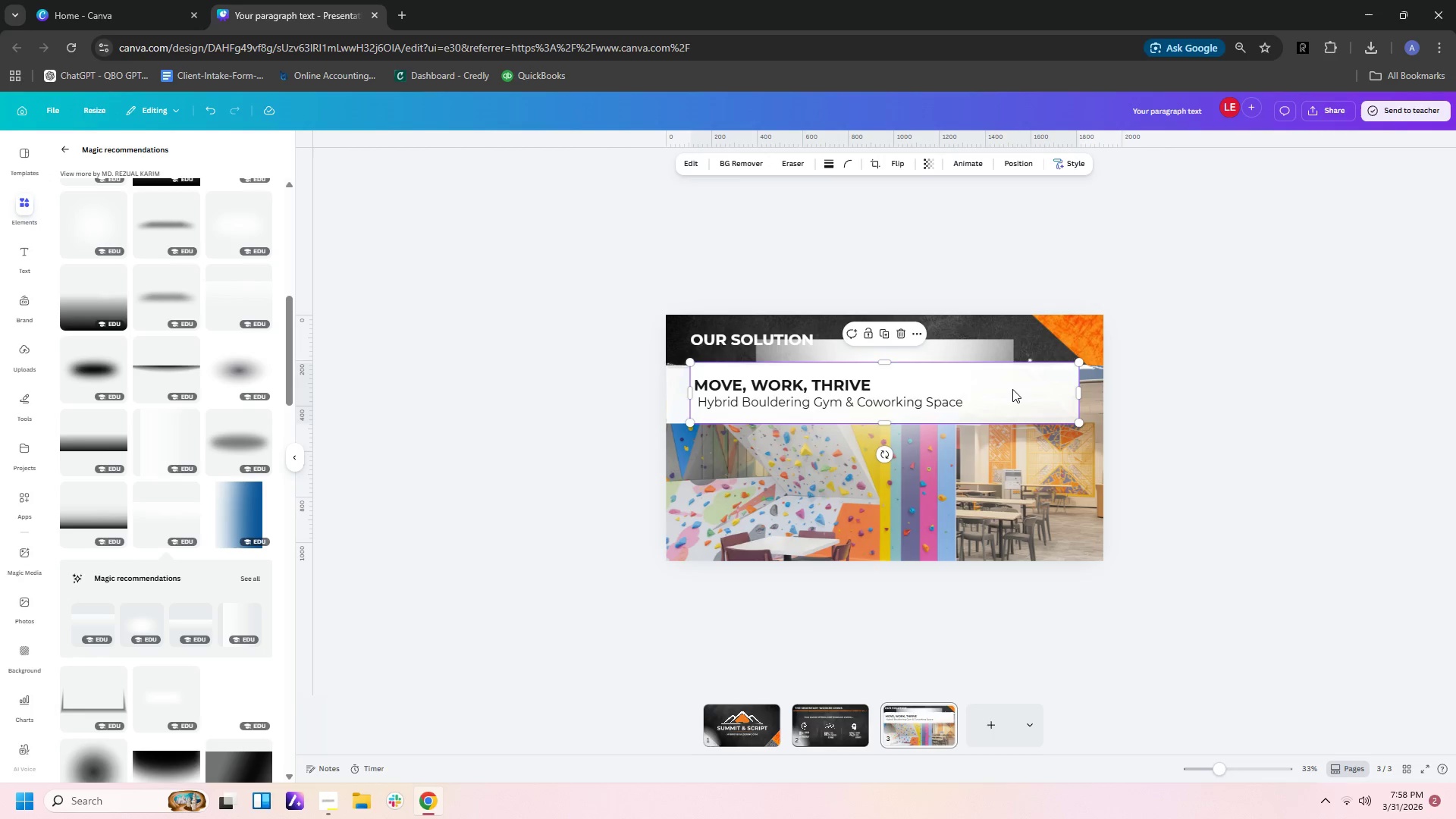 
left_click_drag(start_coordinate=[1012, 389], to_coordinate=[989, 393])
 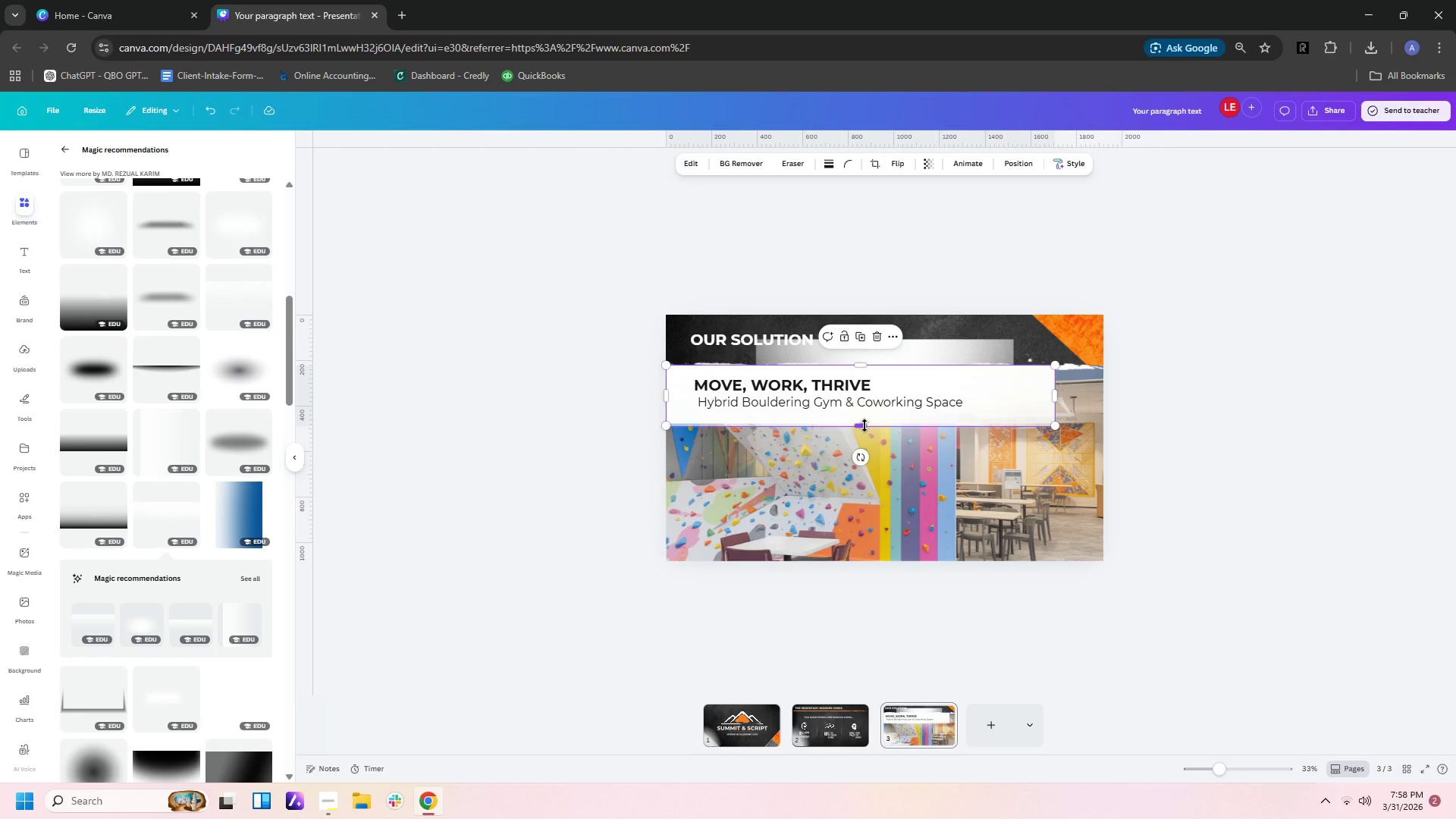 
left_click_drag(start_coordinate=[864, 425], to_coordinate=[864, 421])
 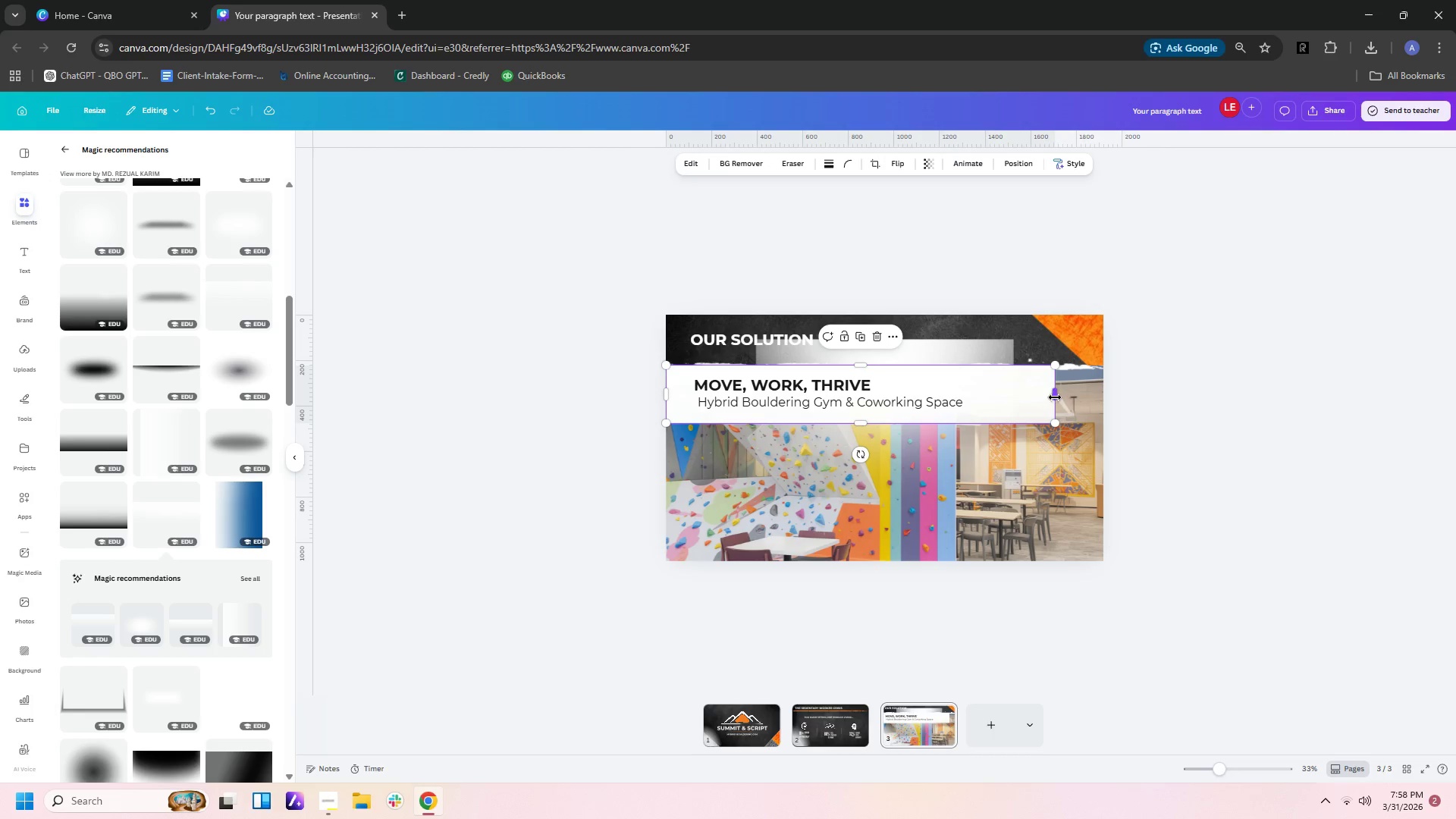 
left_click_drag(start_coordinate=[1055, 397], to_coordinate=[968, 416])
 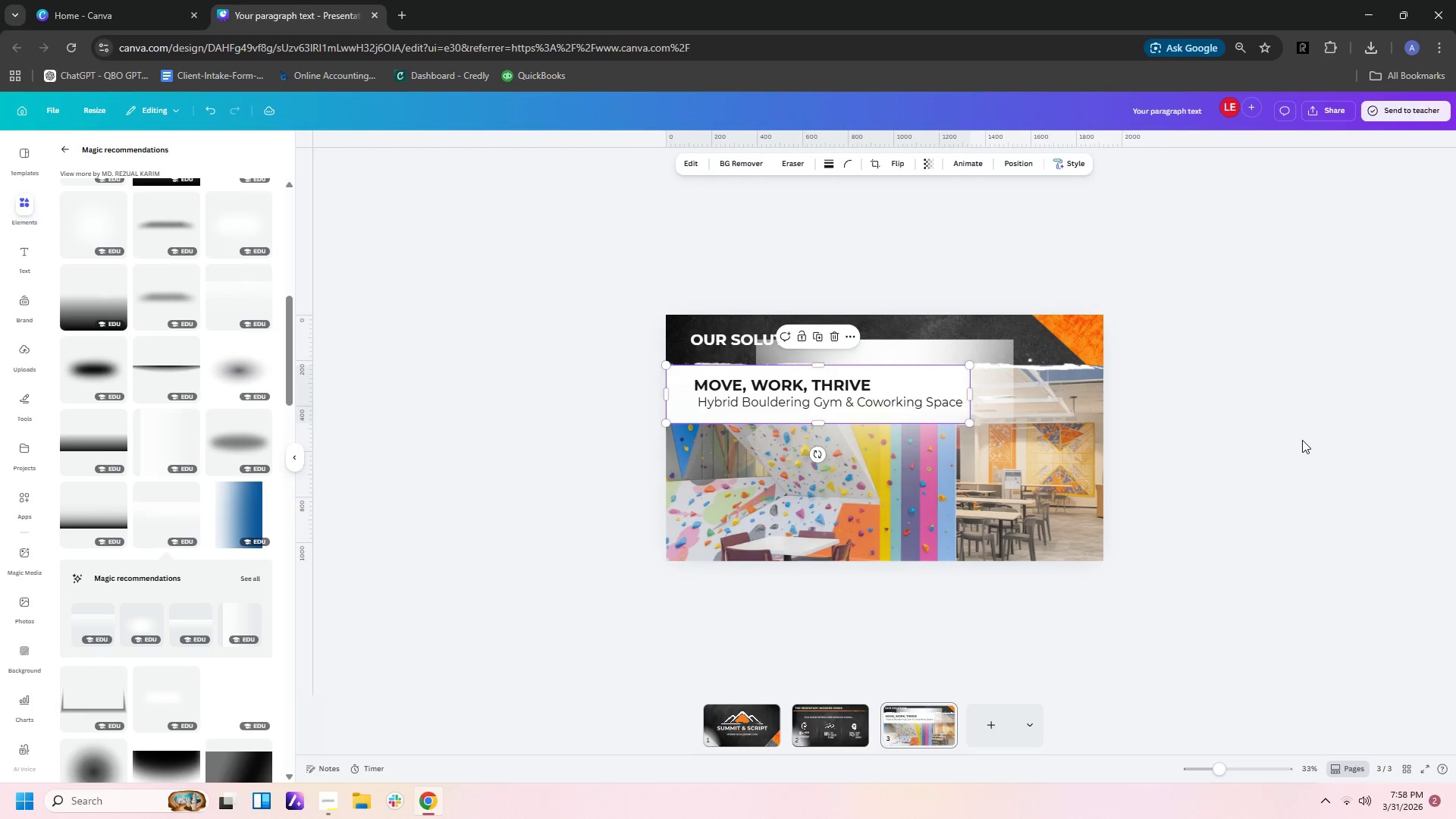 
left_click([1302, 440])
 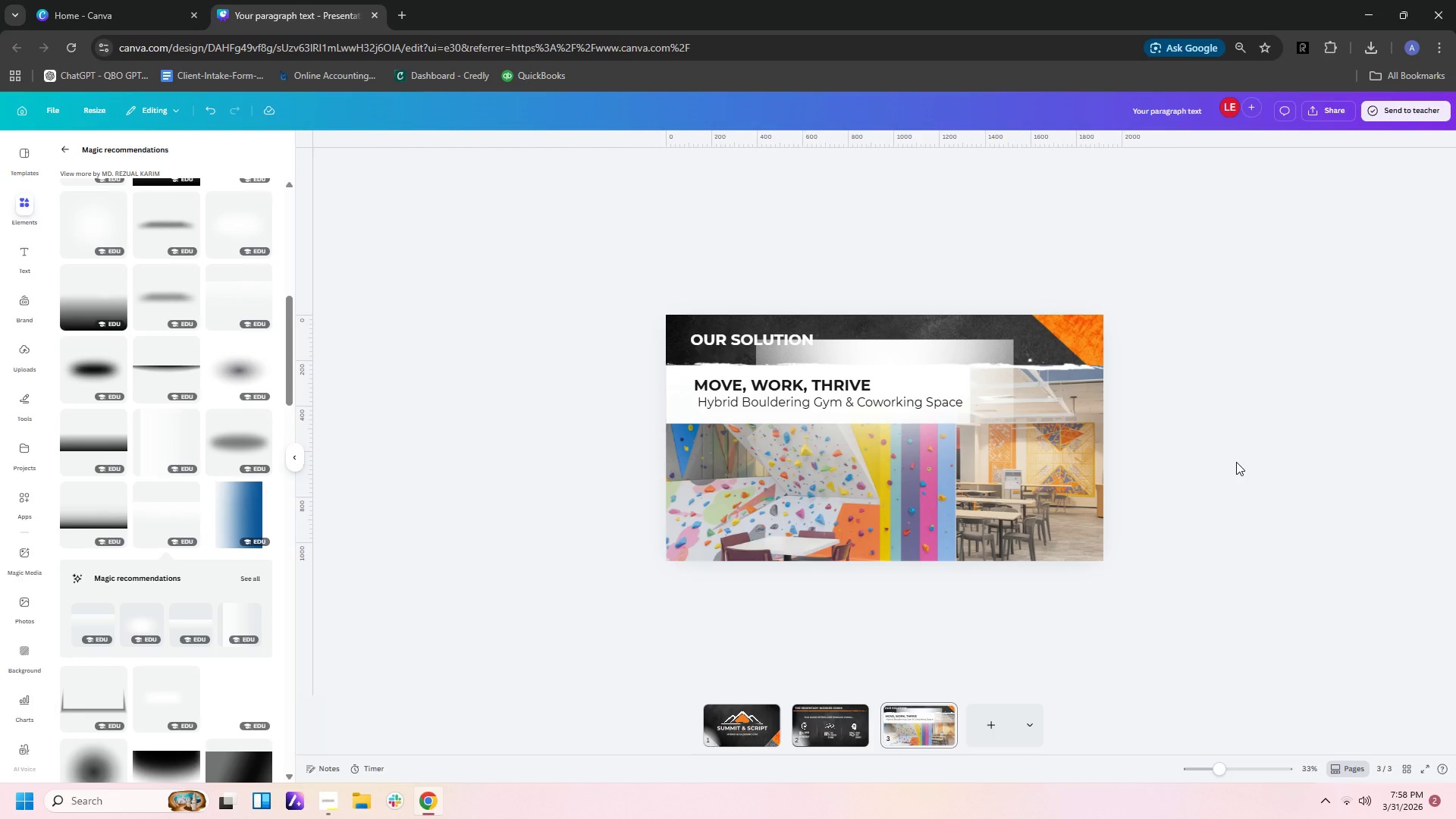 
left_click([1236, 462])
 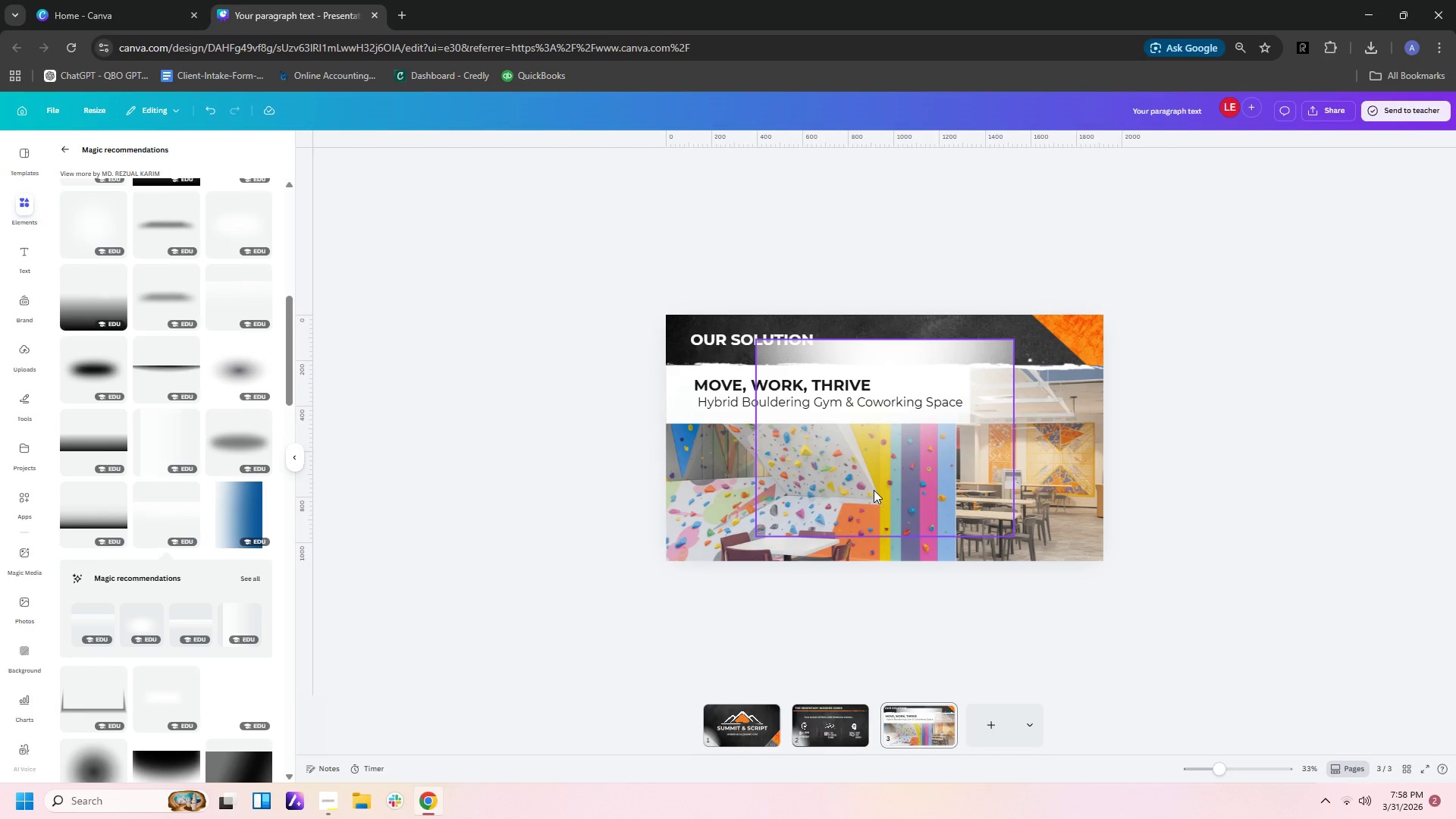 
wait(17.41)
 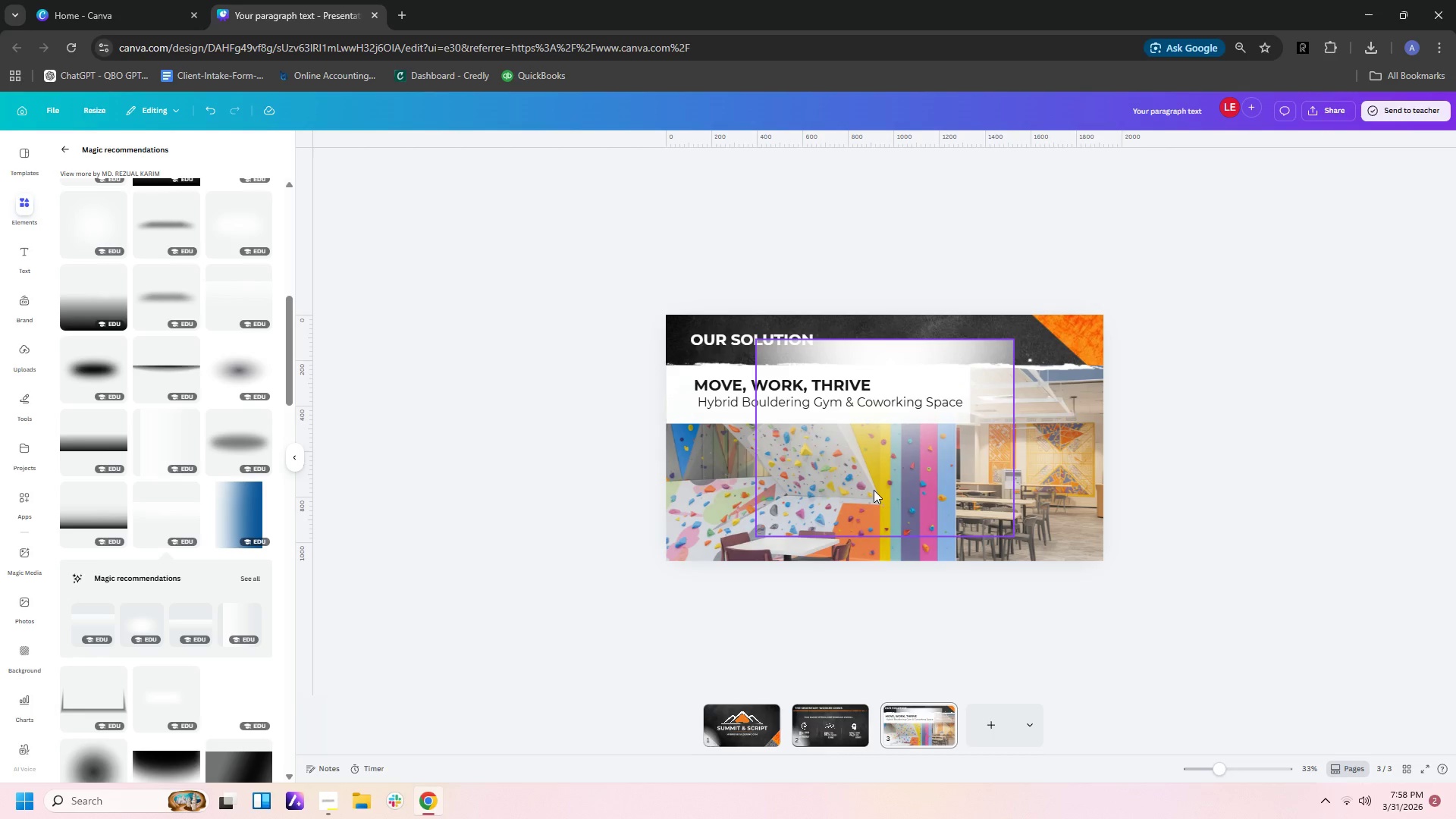 
left_click([1216, 535])
 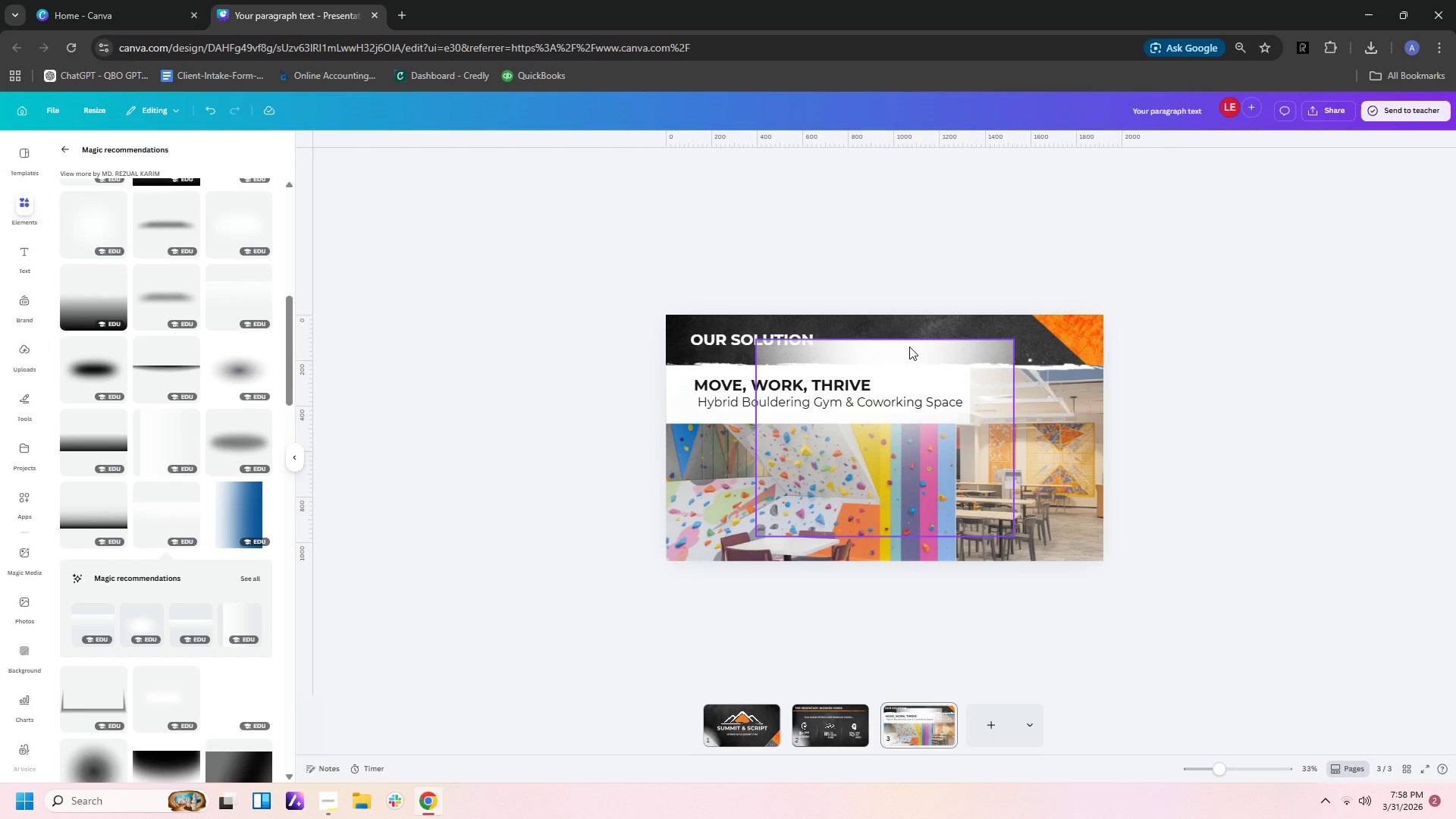 
left_click_drag(start_coordinate=[909, 347], to_coordinate=[933, 397])
 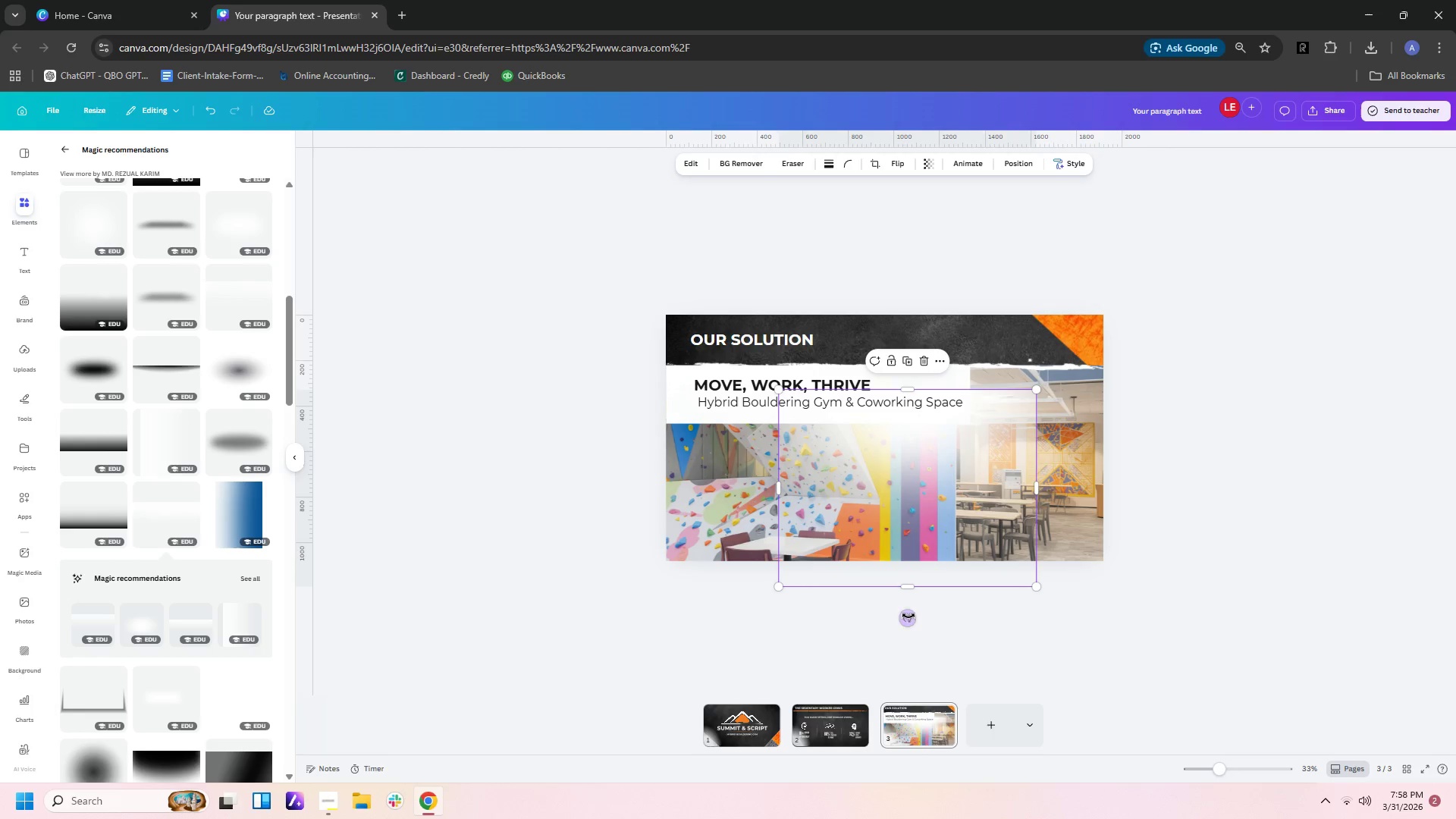 
left_click_drag(start_coordinate=[908, 617], to_coordinate=[1025, 486])
 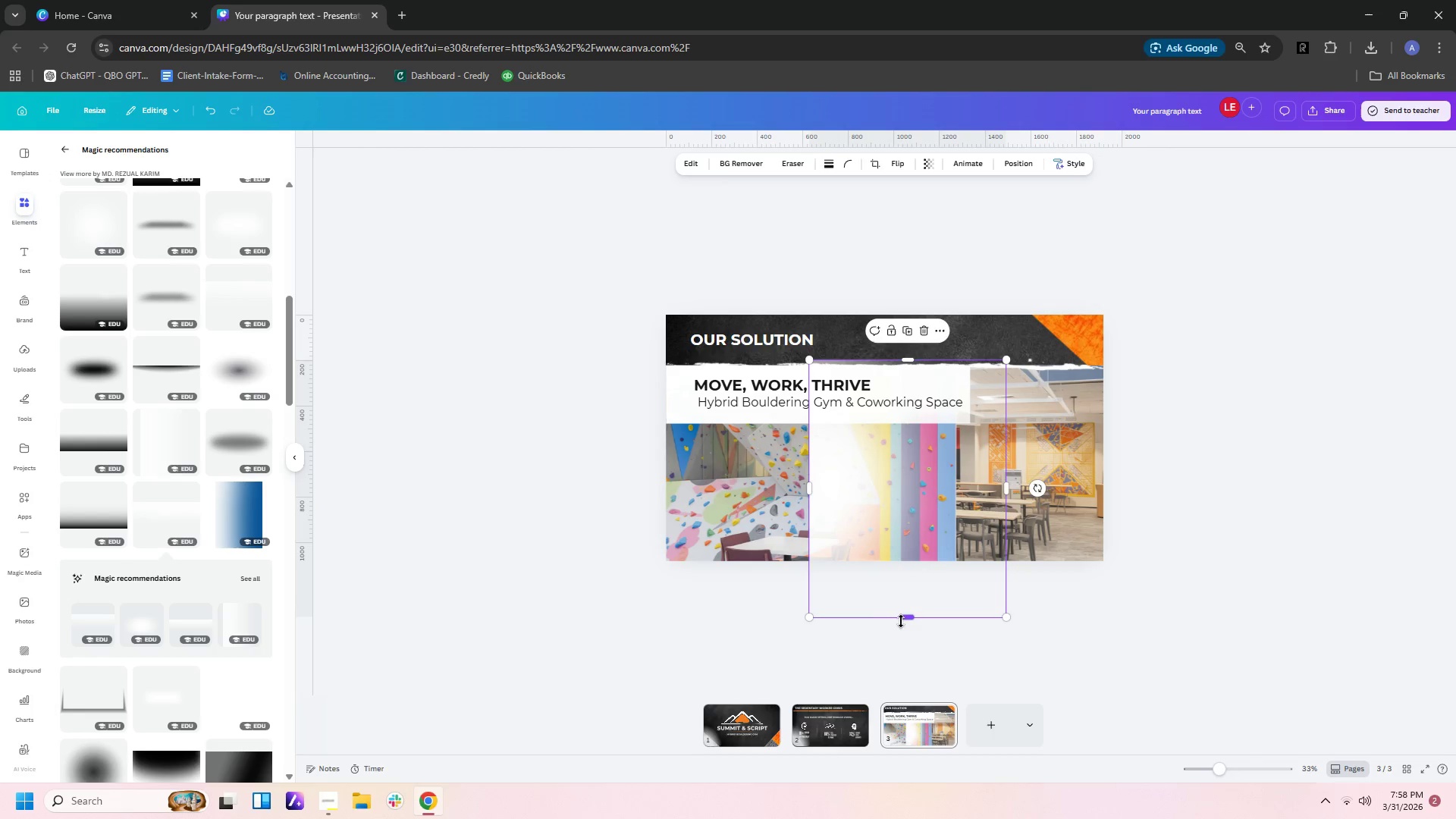 
left_click_drag(start_coordinate=[901, 619], to_coordinate=[921, 424])
 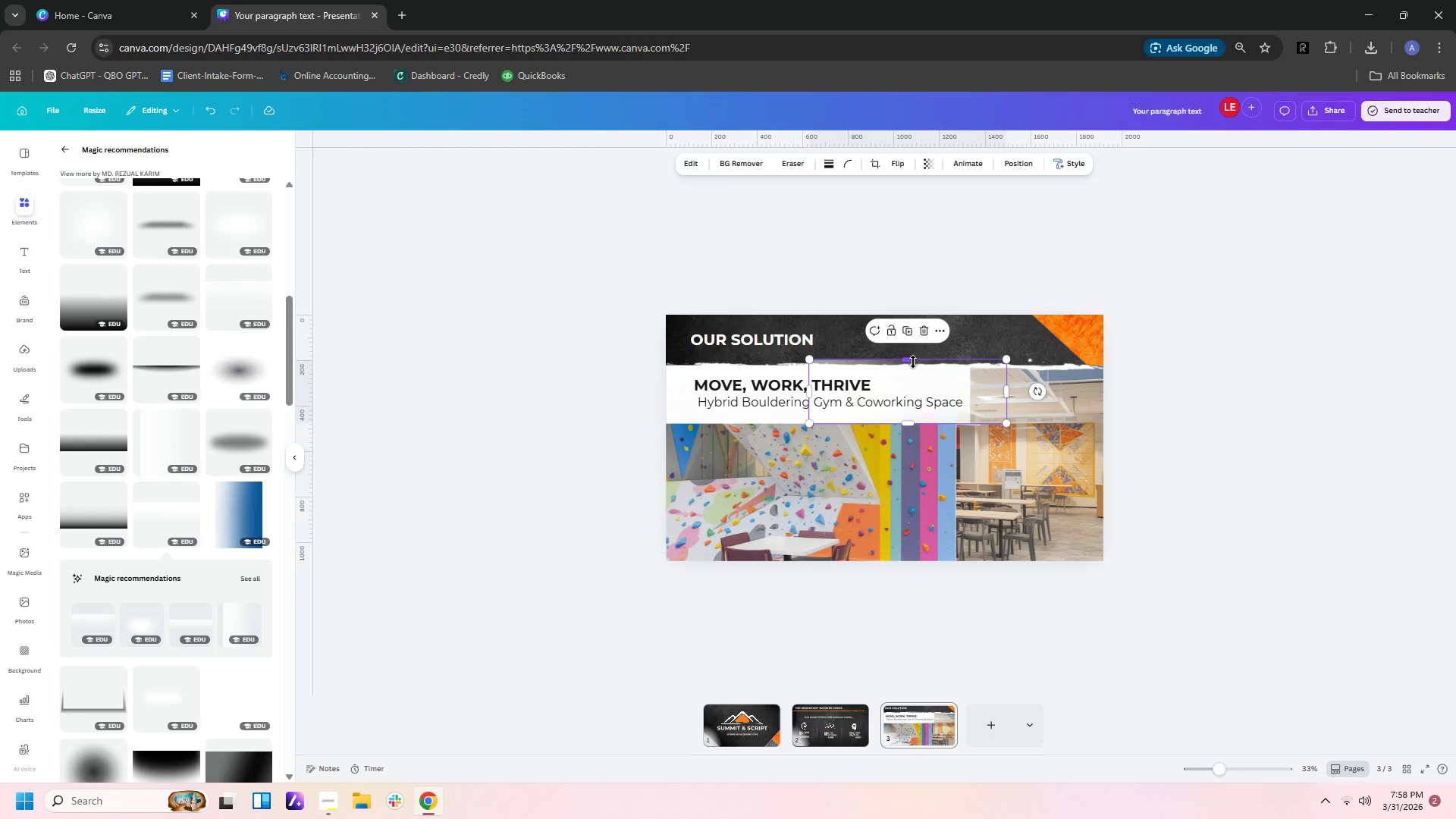 
left_click_drag(start_coordinate=[912, 359], to_coordinate=[912, 366])
 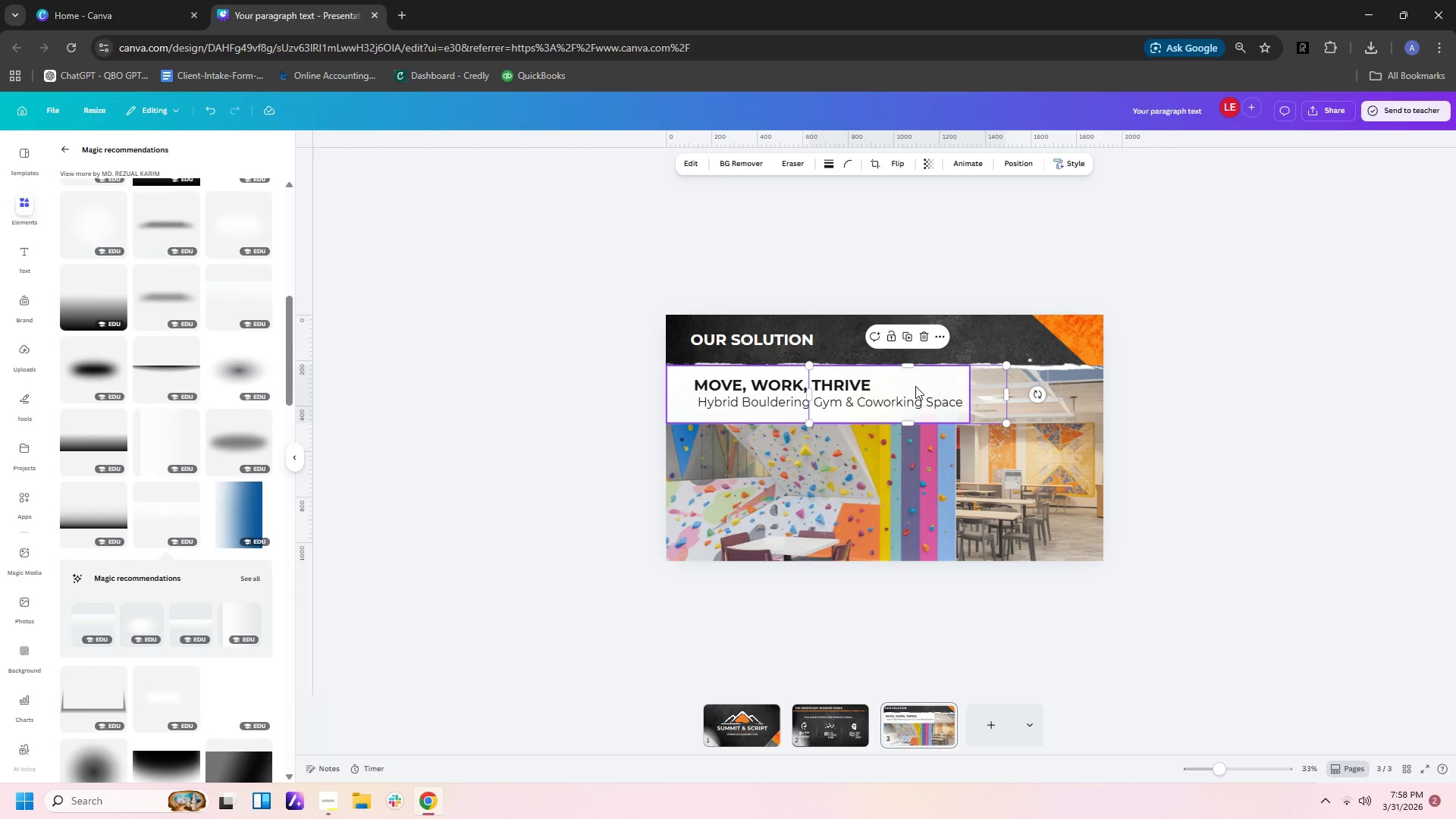 
left_click_drag(start_coordinate=[915, 386], to_coordinate=[774, 386])
 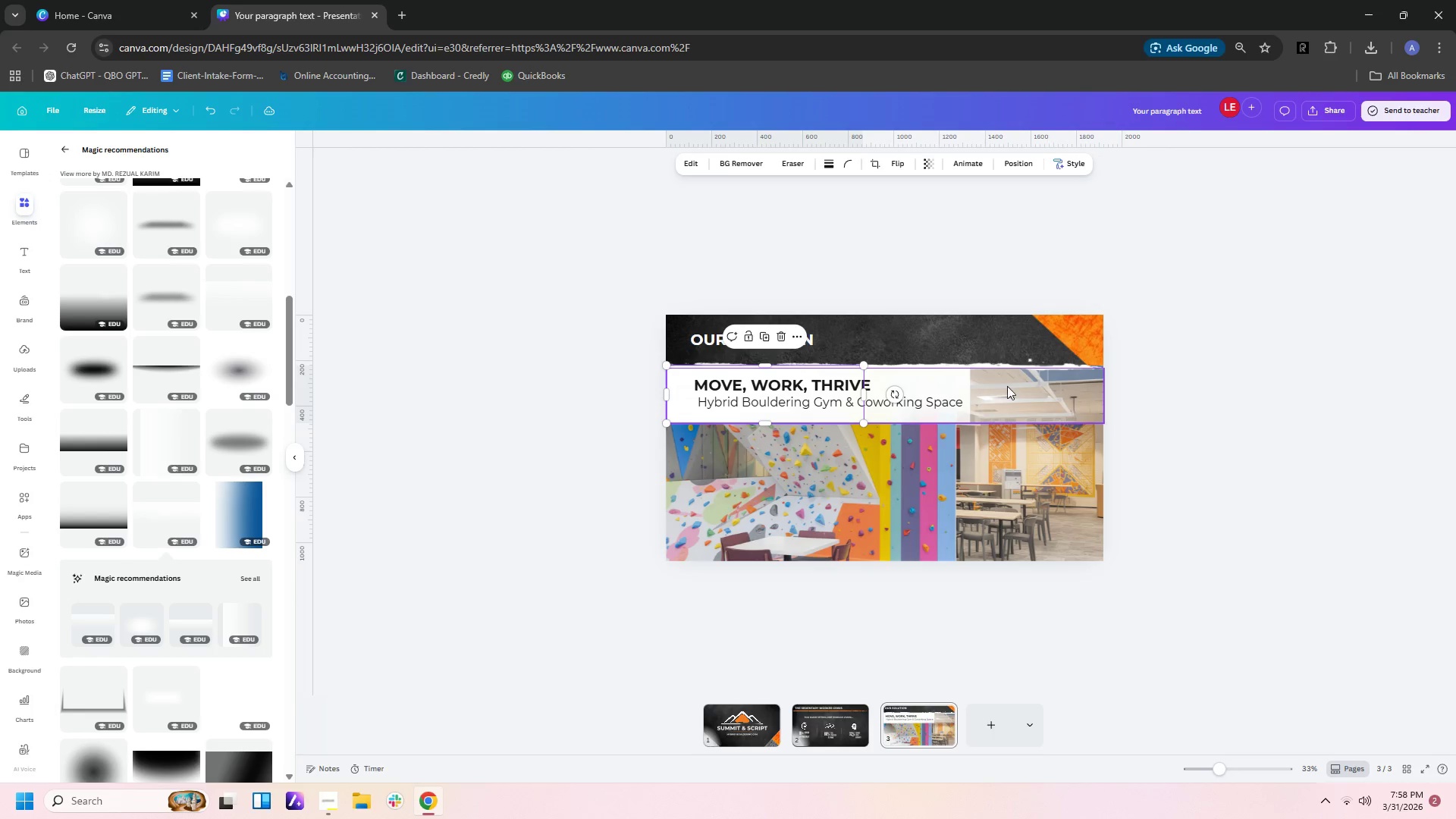 
left_click([1013, 388])
 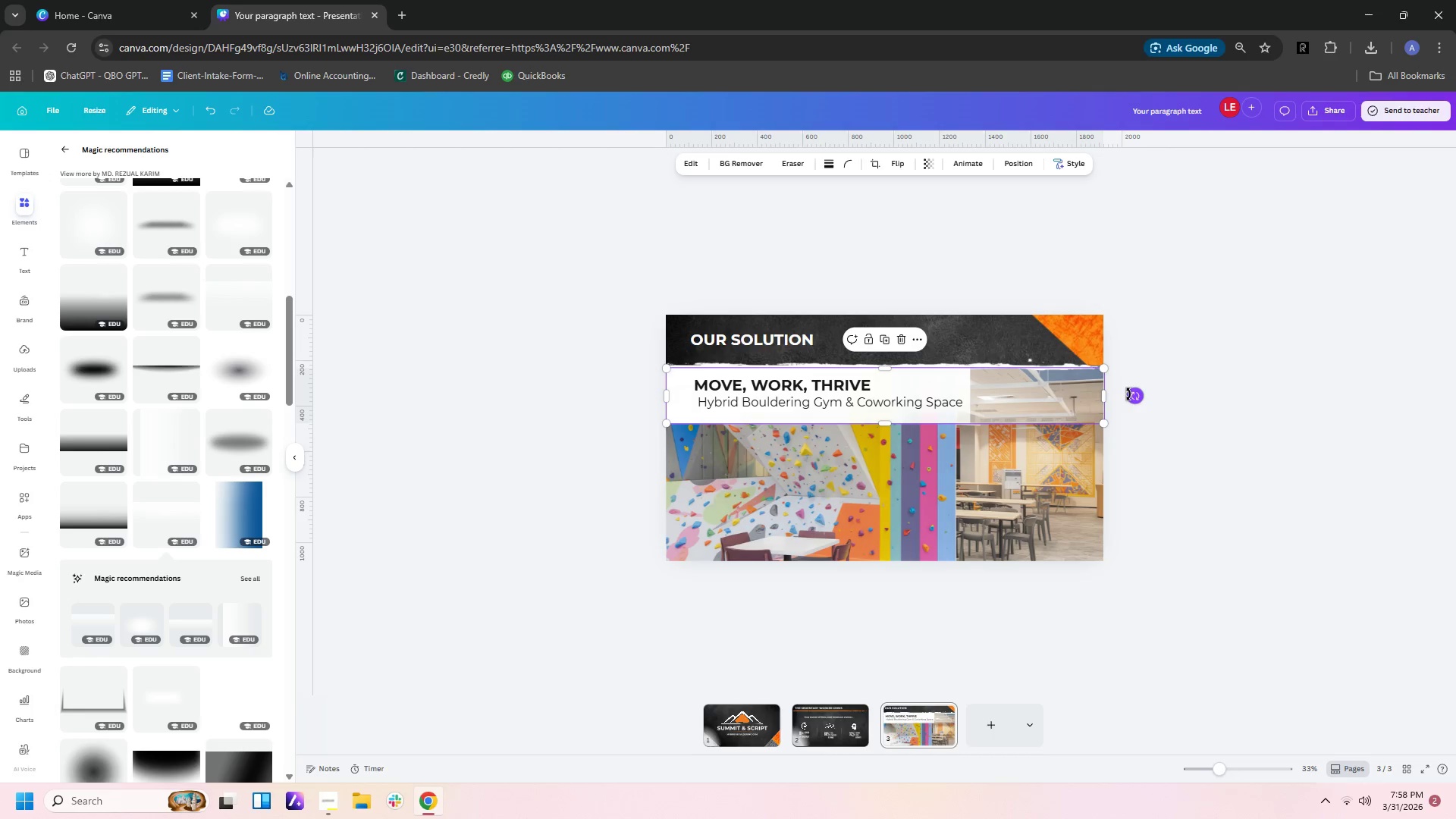 
left_click_drag(start_coordinate=[1130, 394], to_coordinate=[885, 237])
 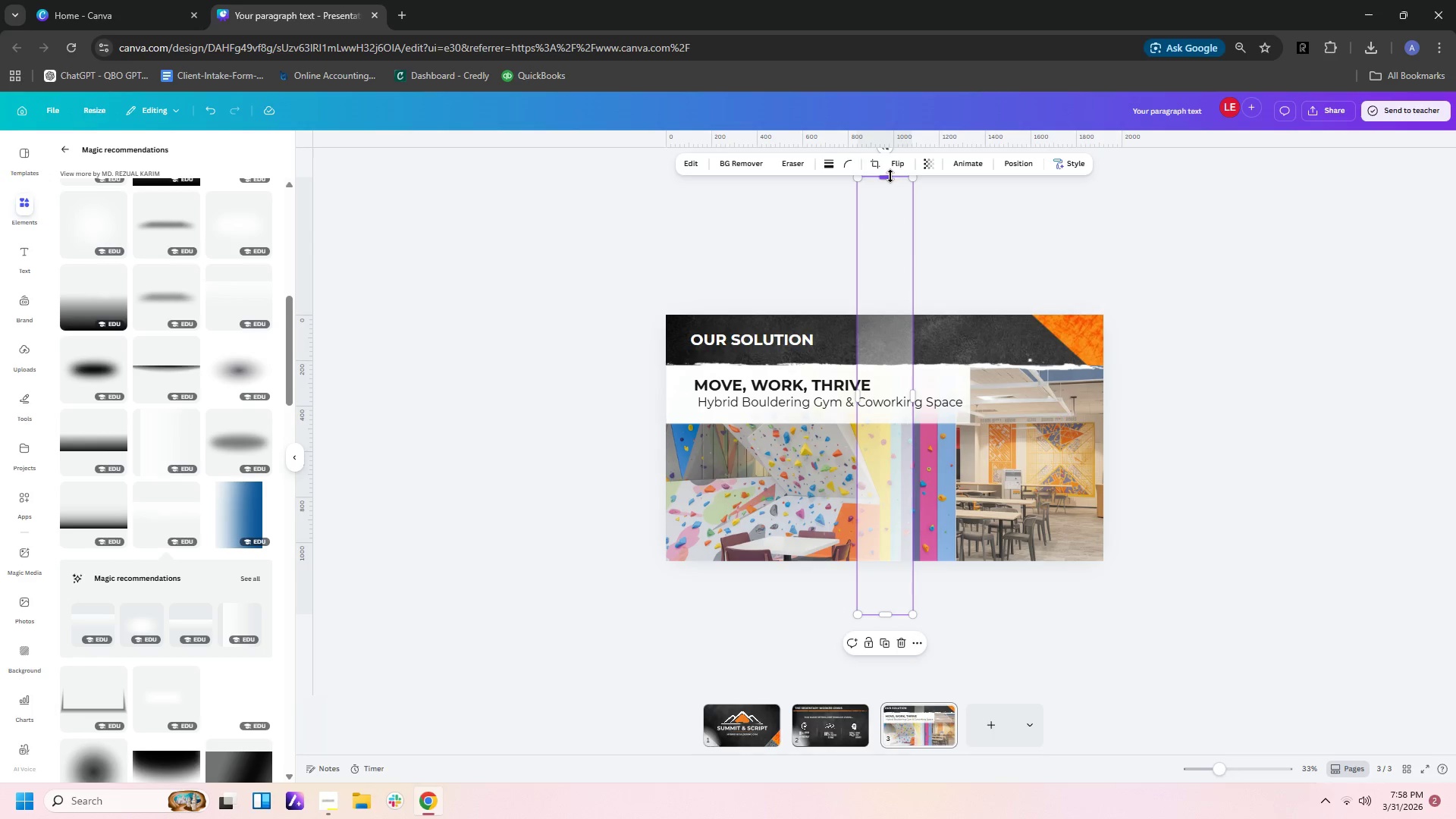 
left_click_drag(start_coordinate=[890, 175], to_coordinate=[889, 534])
 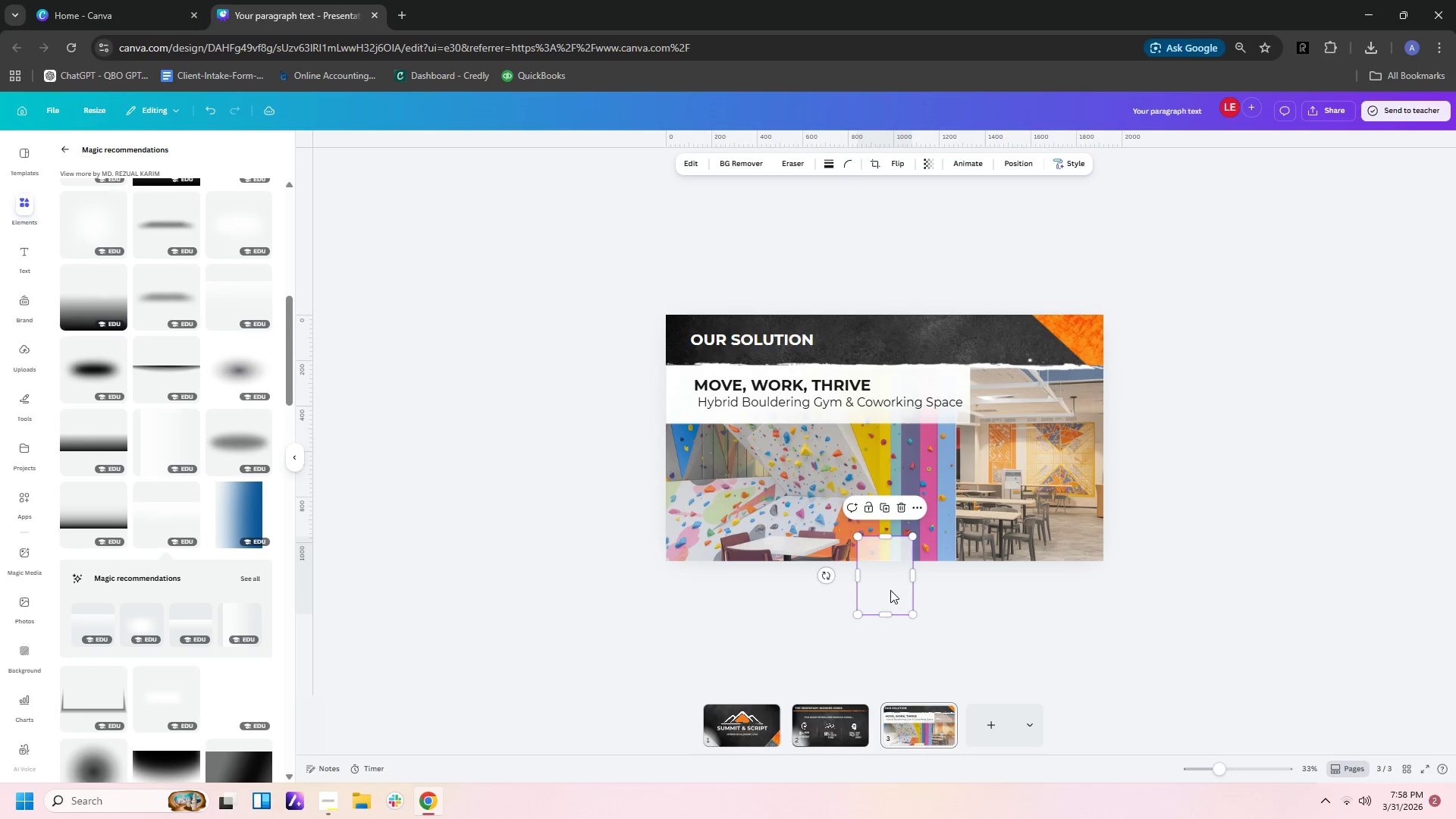 
left_click_drag(start_coordinate=[890, 590], to_coordinate=[675, 433])
 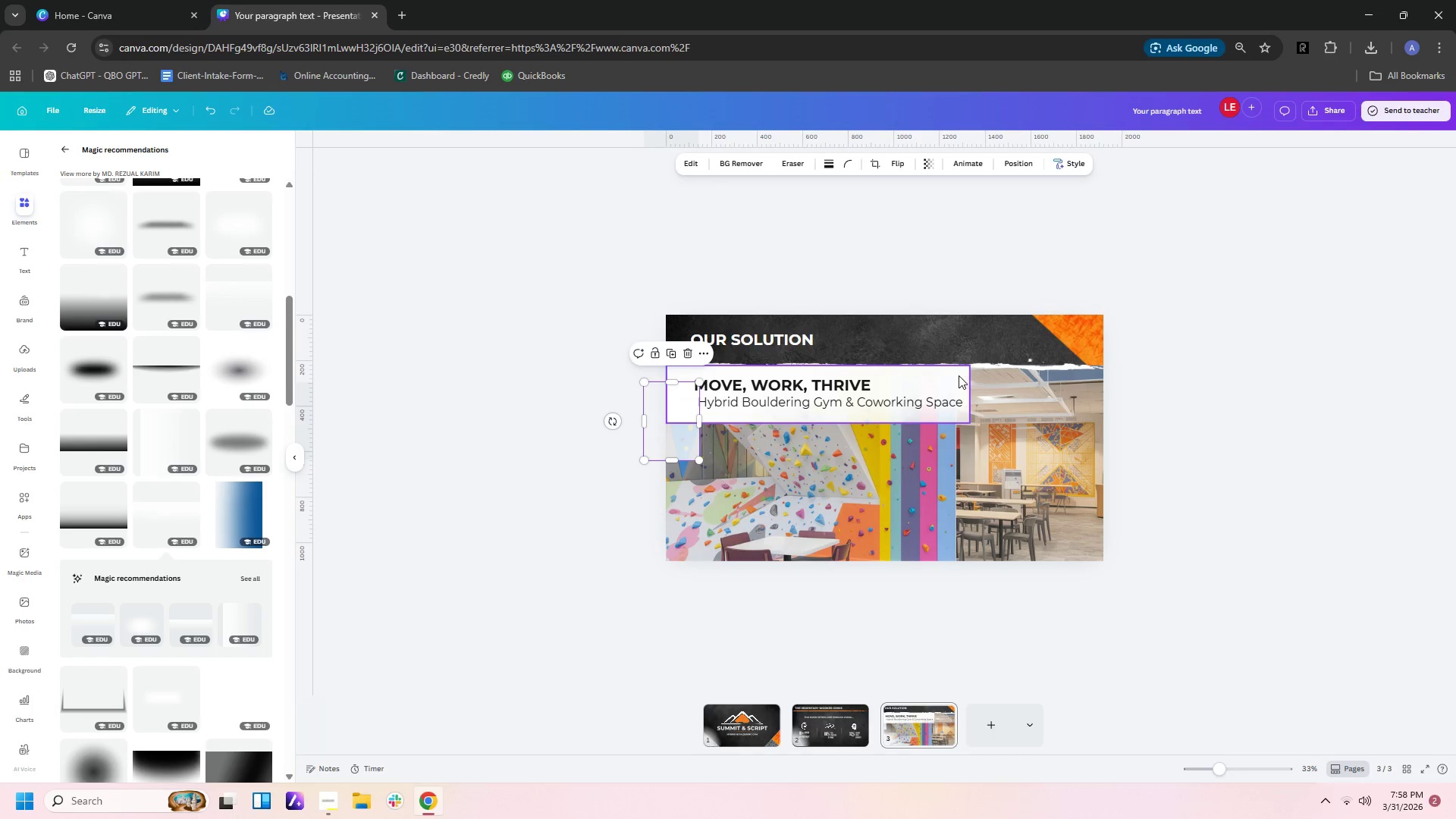 
left_click_drag(start_coordinate=[959, 375], to_coordinate=[1066, 497])
 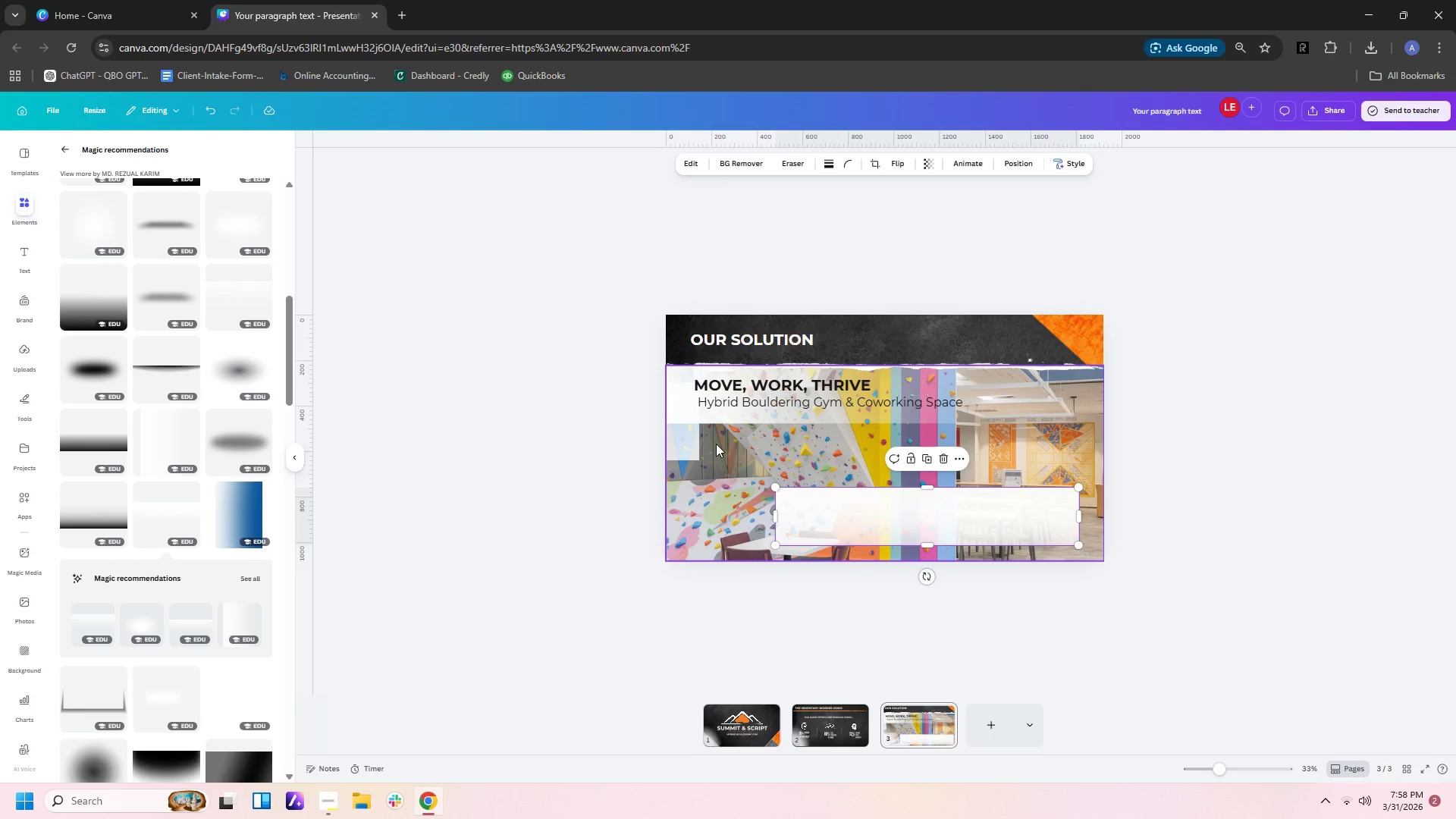 
left_click([716, 444])
 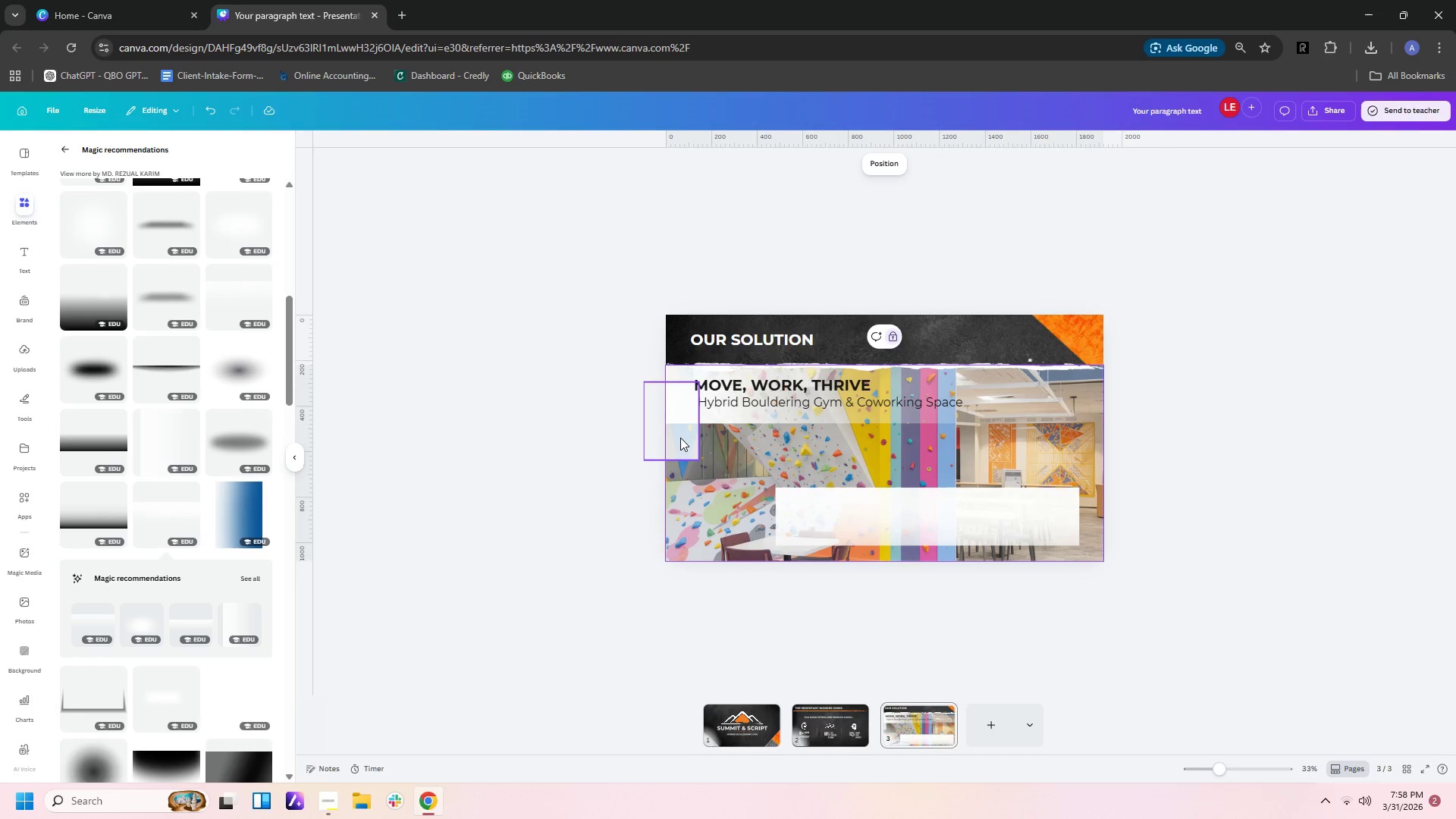 
left_click_drag(start_coordinate=[680, 438], to_coordinate=[714, 413])
 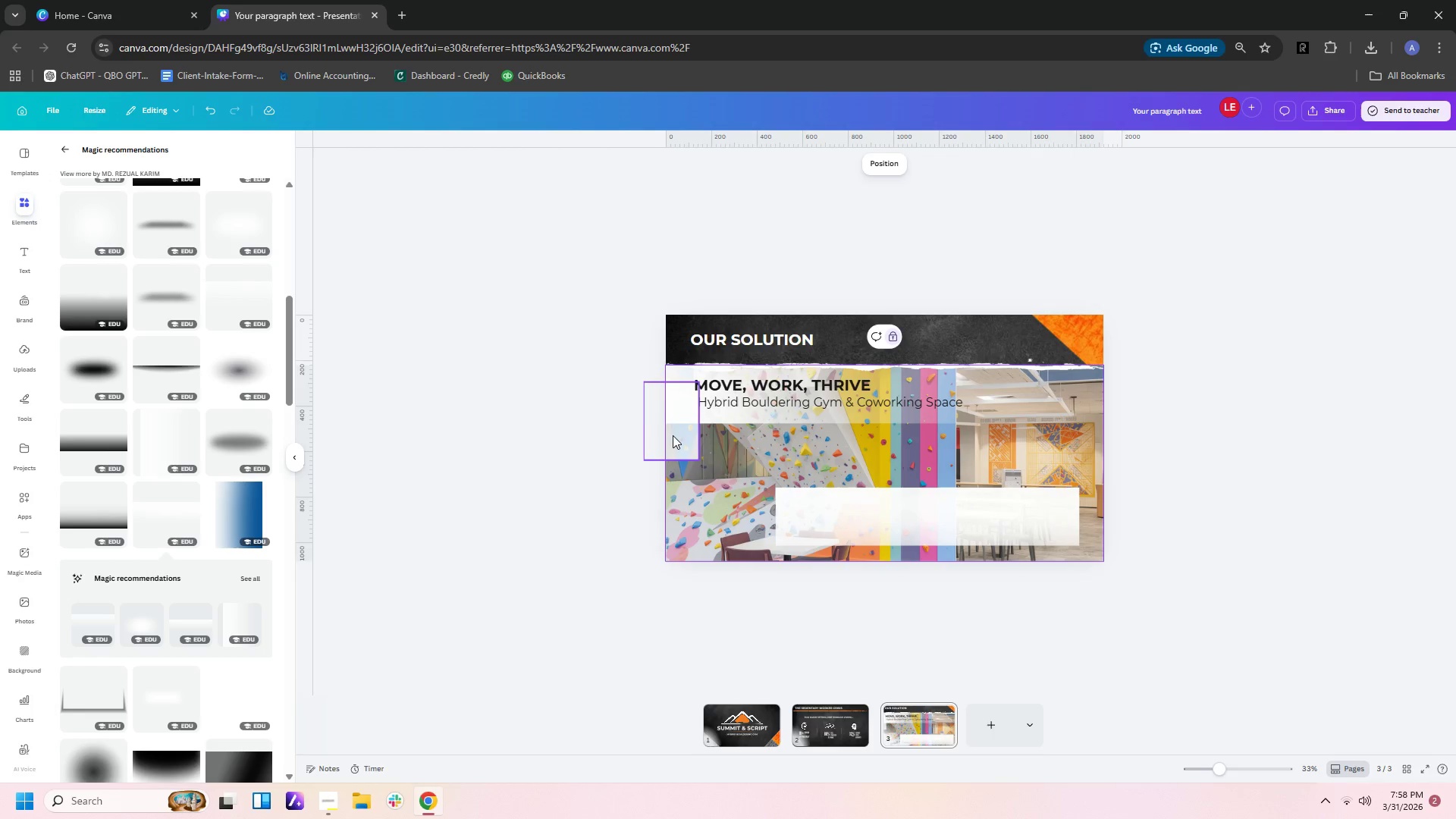 
left_click([673, 435])
 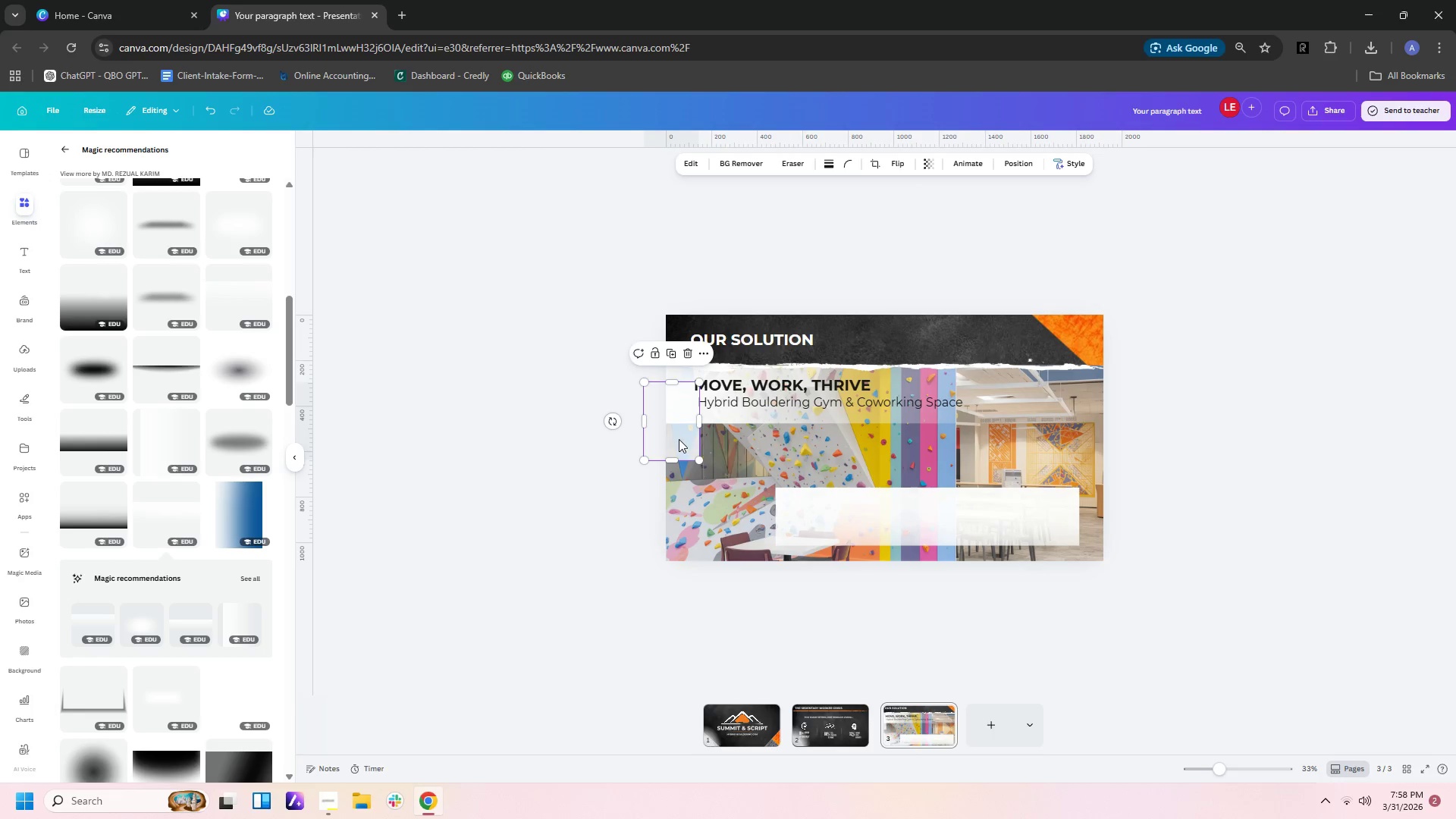 
left_click_drag(start_coordinate=[679, 439], to_coordinate=[704, 419])
 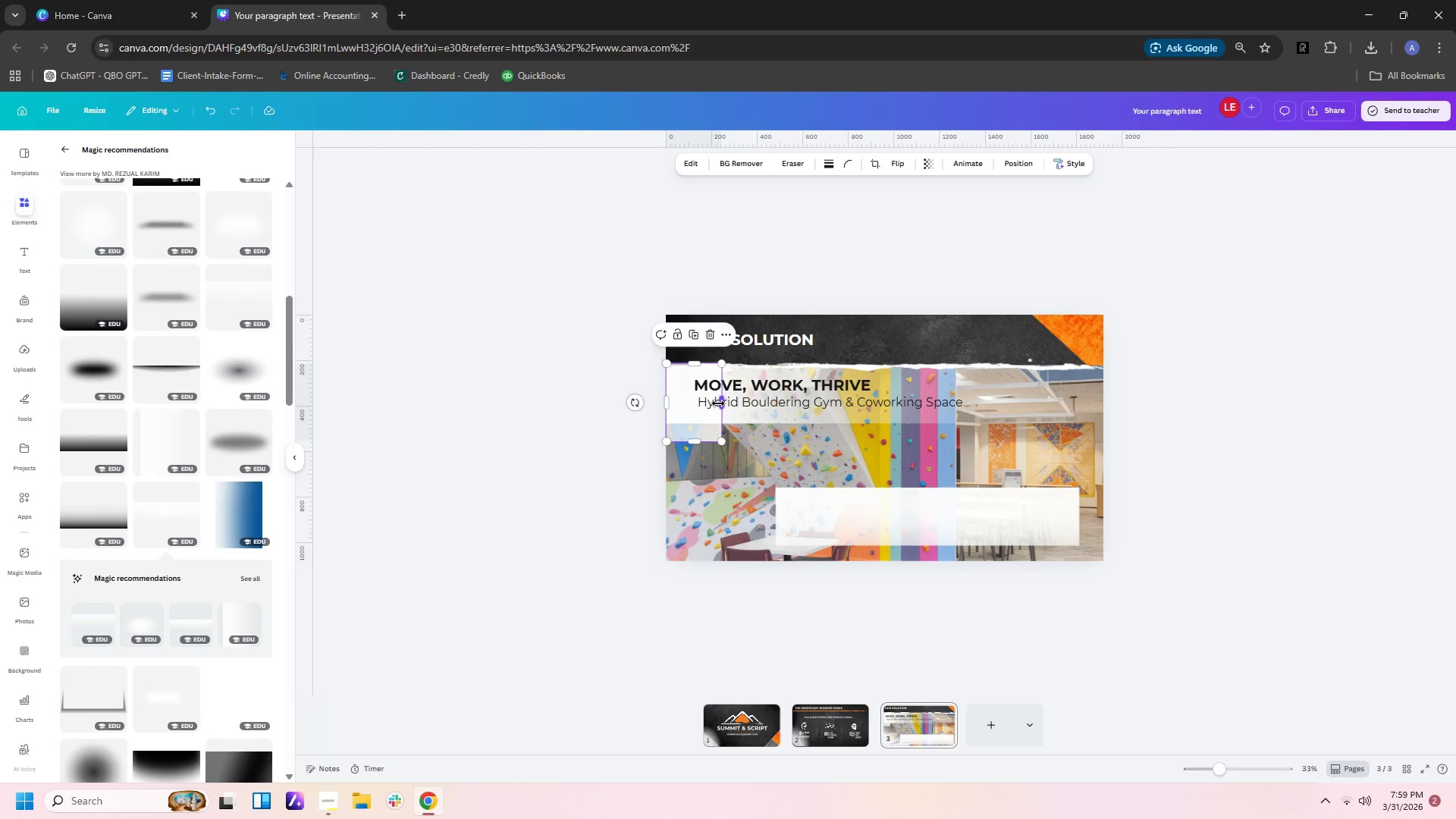 
left_click_drag(start_coordinate=[718, 403], to_coordinate=[977, 394])
 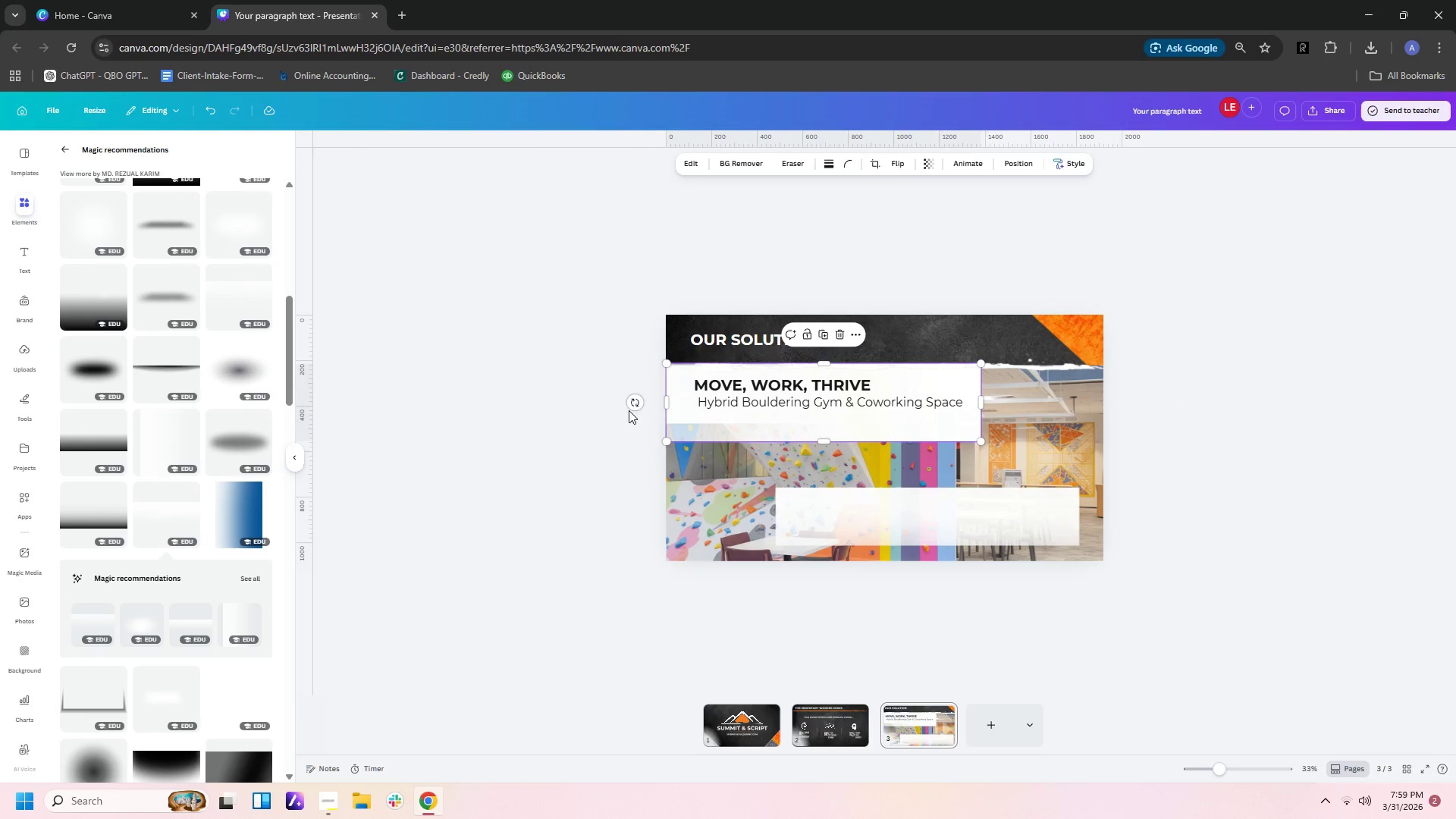 
left_click_drag(start_coordinate=[635, 406], to_coordinate=[802, 473])
 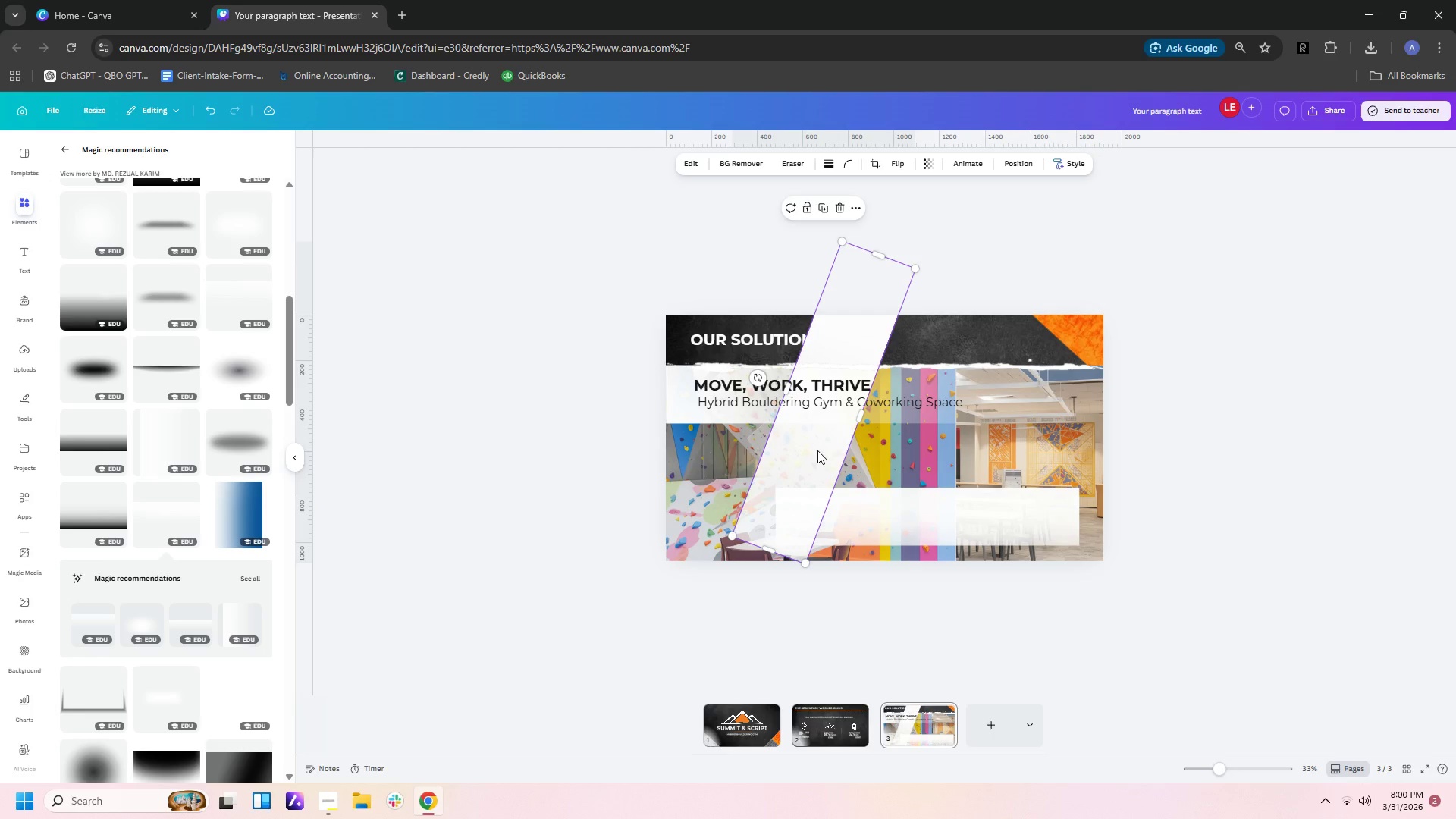 
wait(87.47)
 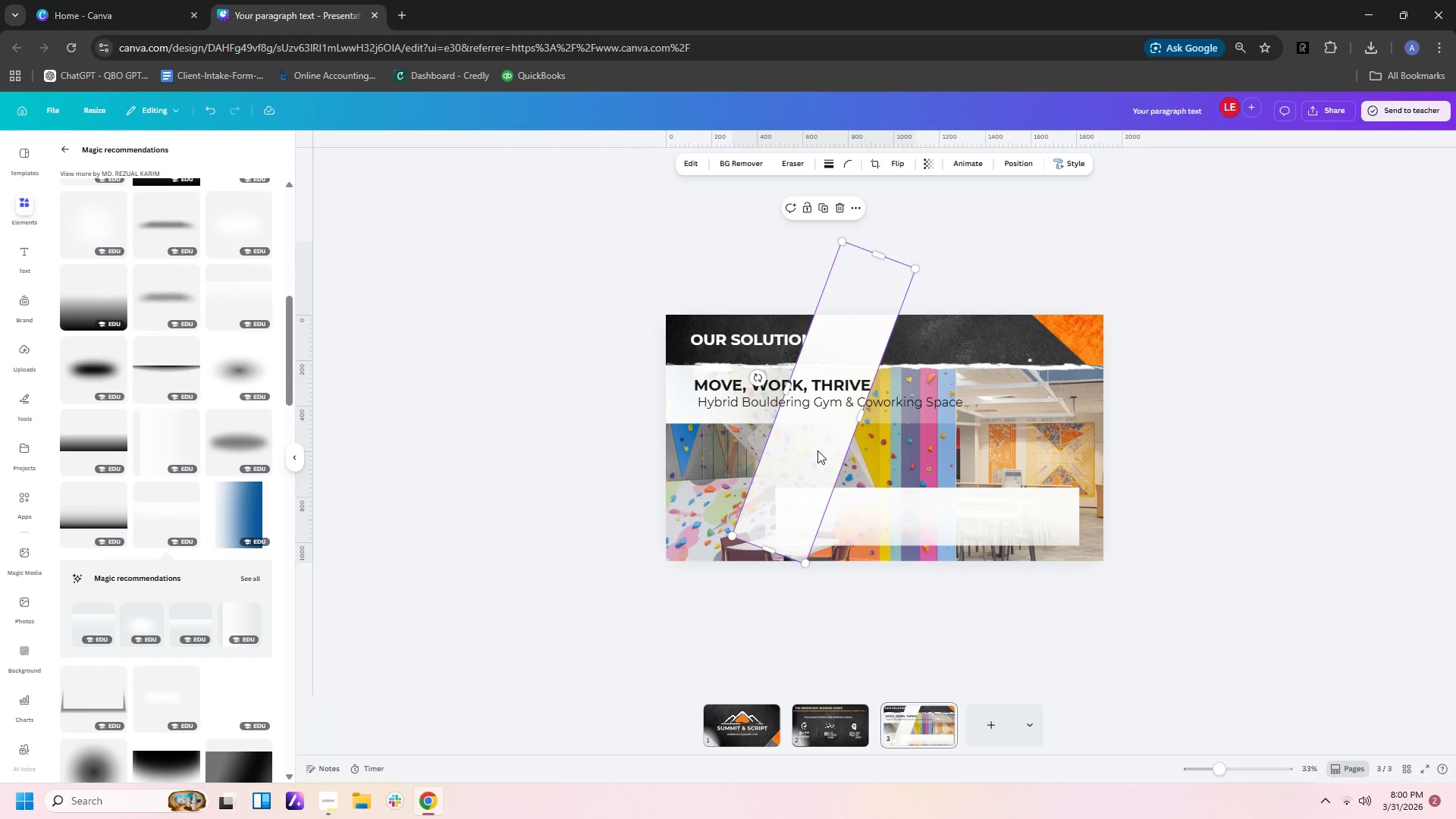 
left_click([847, 327])
 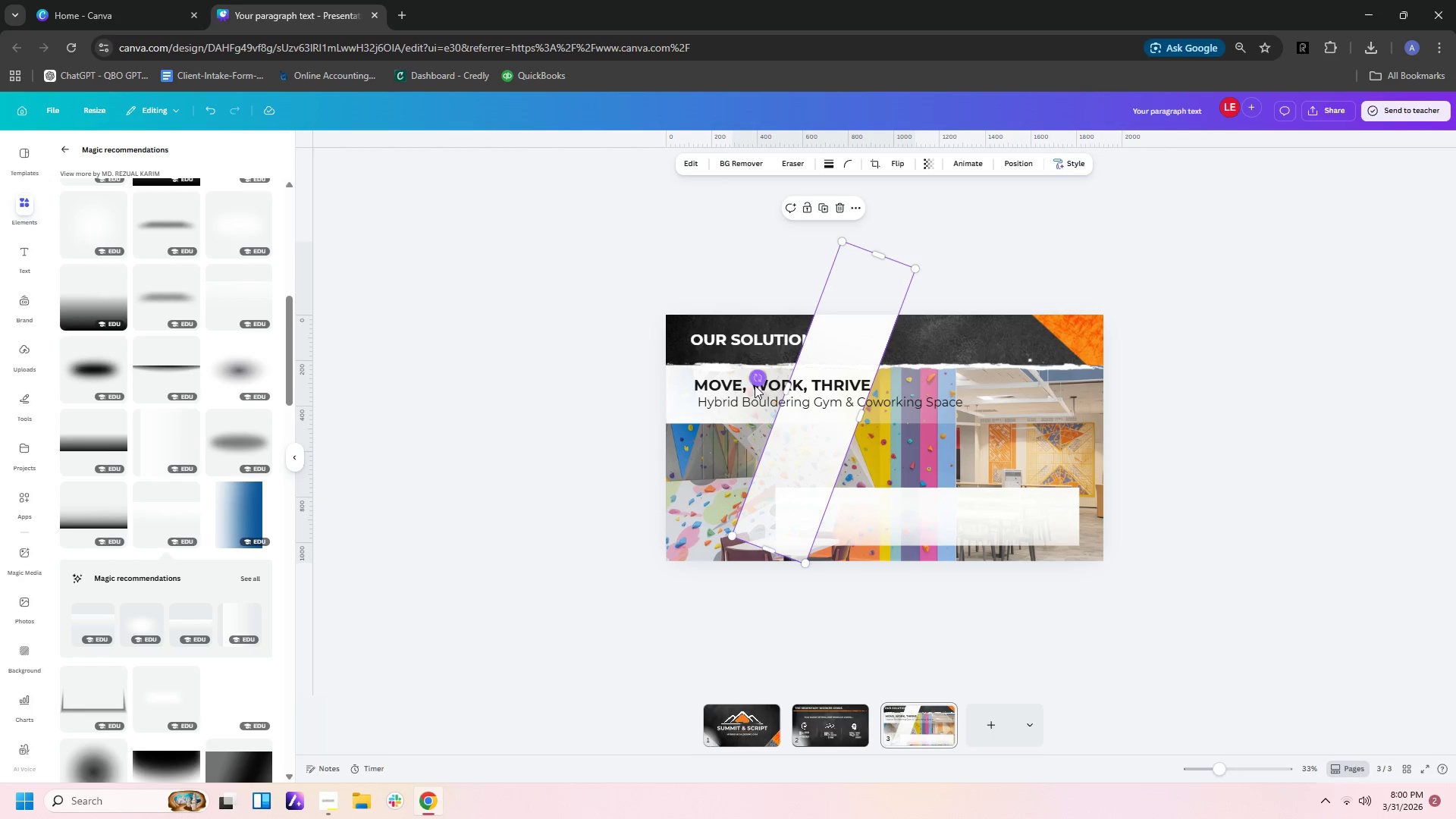 
left_click_drag(start_coordinate=[755, 374], to_coordinate=[760, 400])
 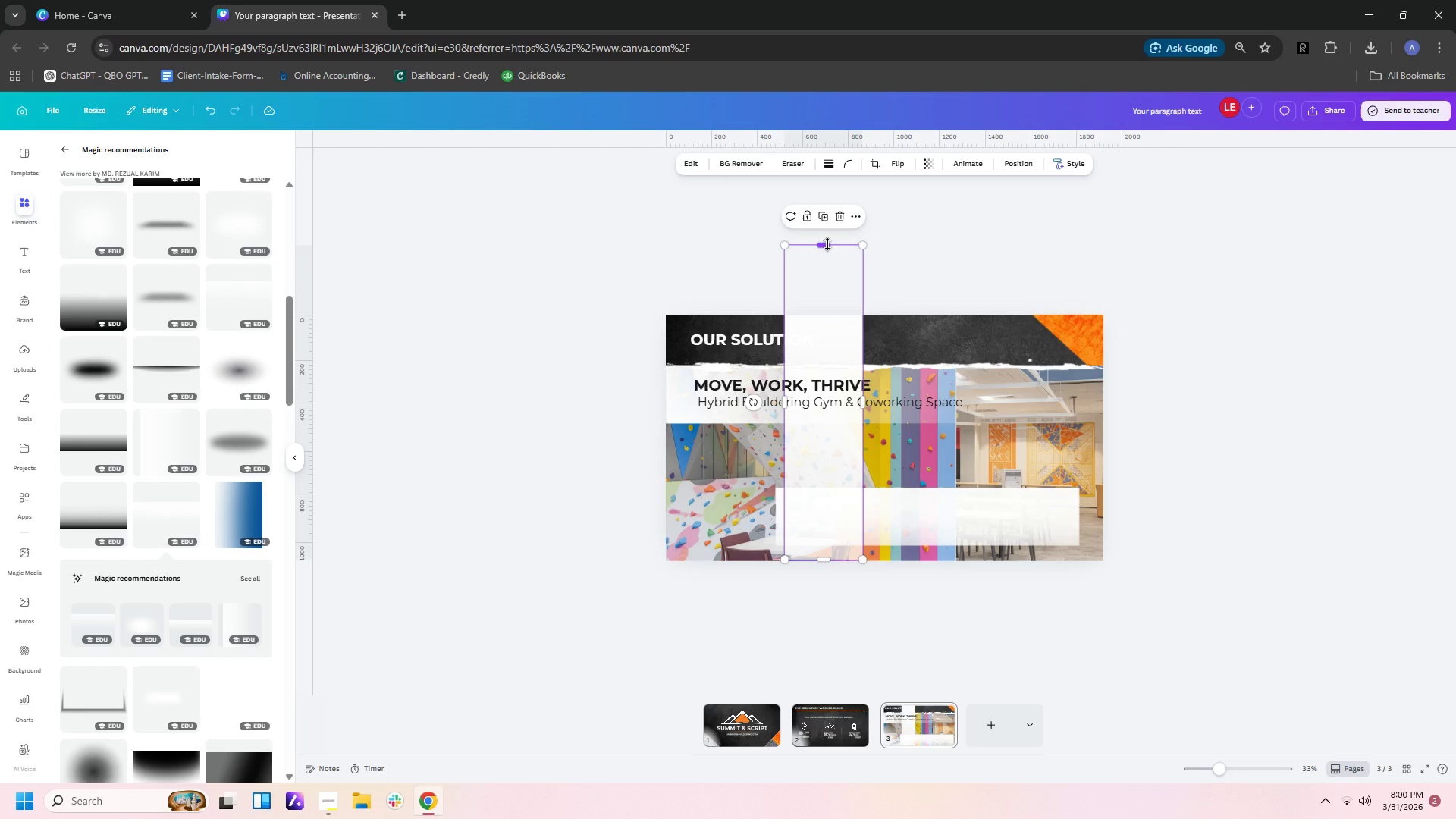 
left_click_drag(start_coordinate=[827, 244], to_coordinate=[820, 429])
 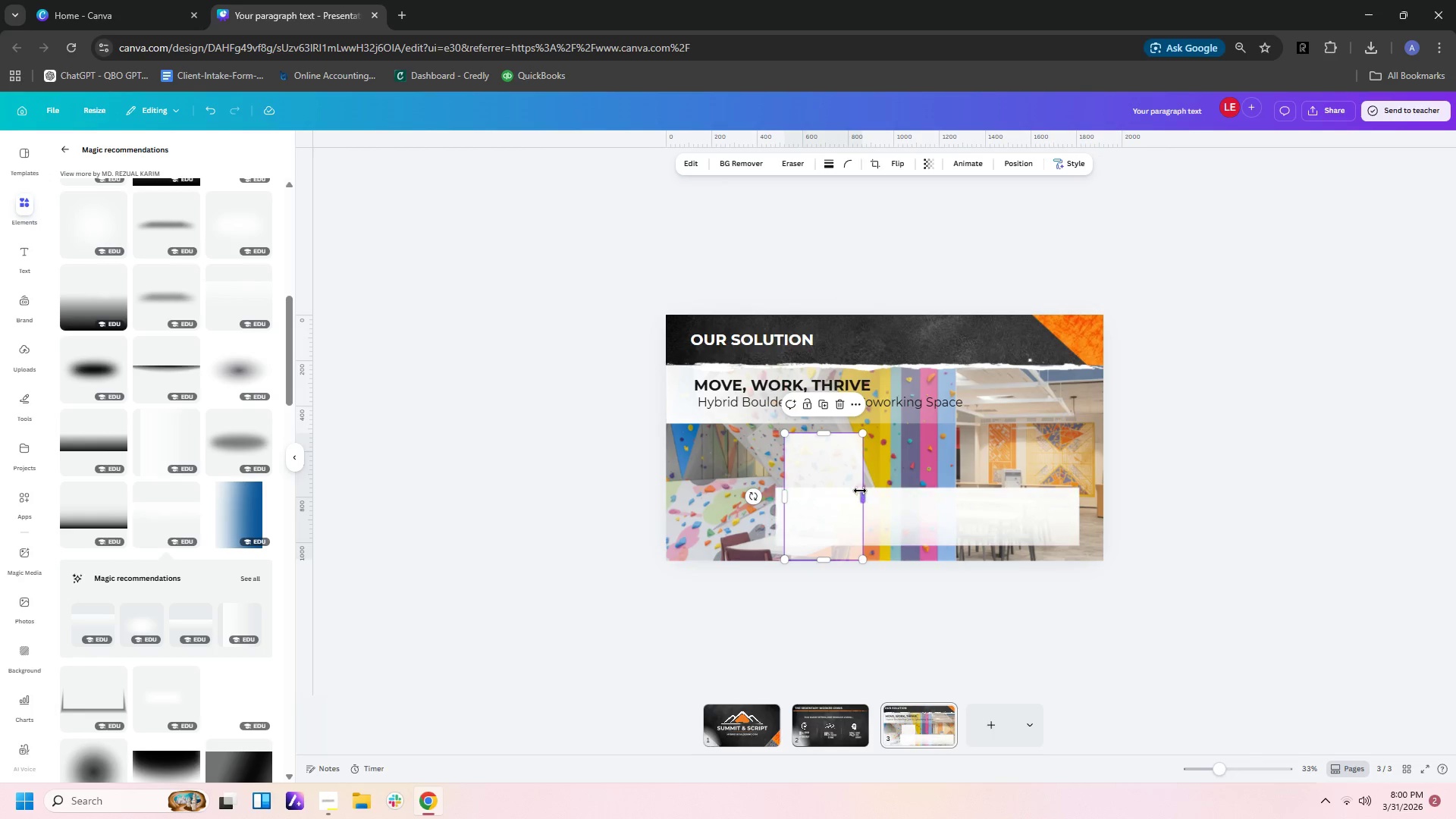 
left_click_drag(start_coordinate=[862, 491], to_coordinate=[927, 491])
 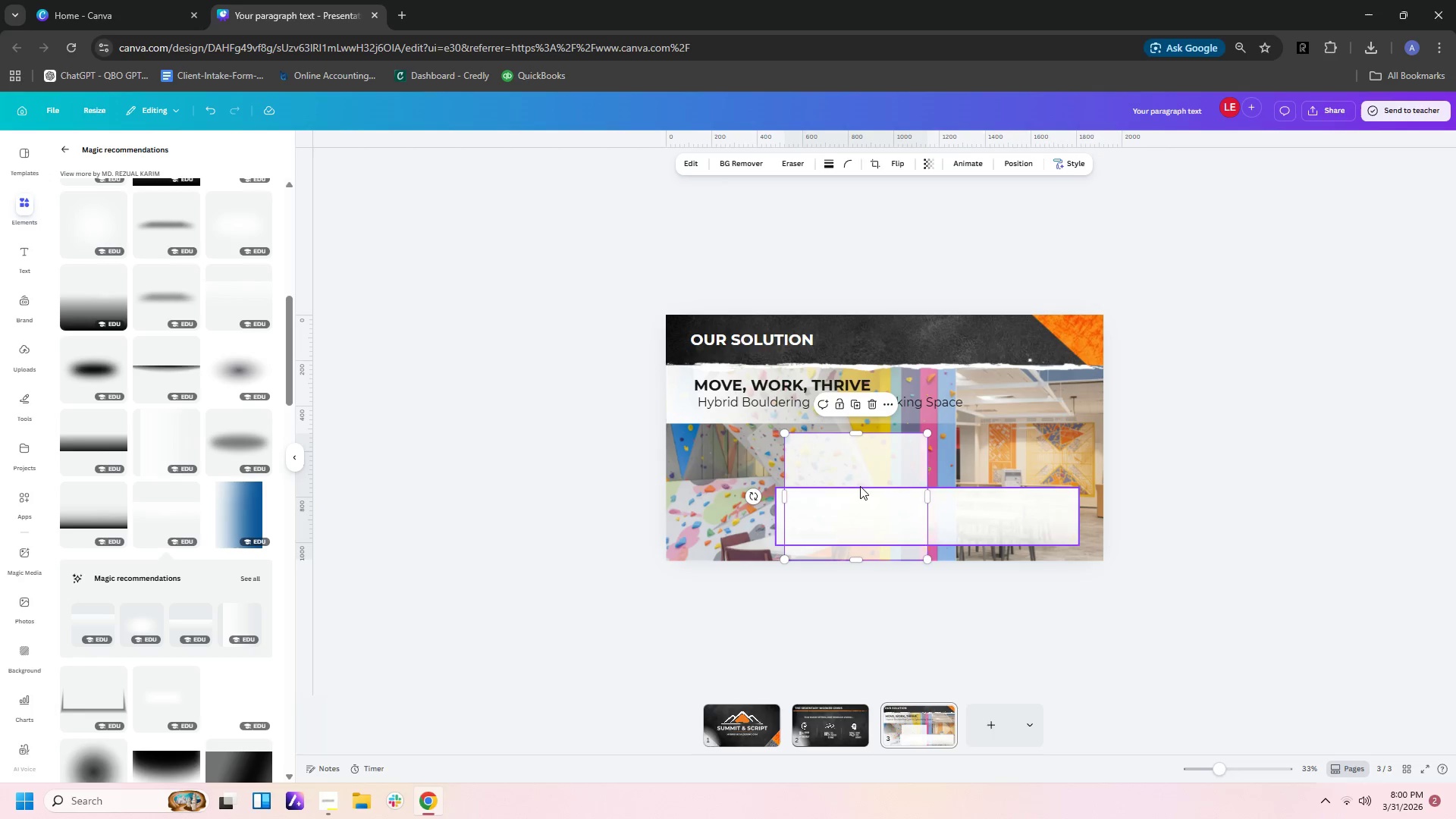 
left_click_drag(start_coordinate=[854, 474], to_coordinate=[864, 404])
 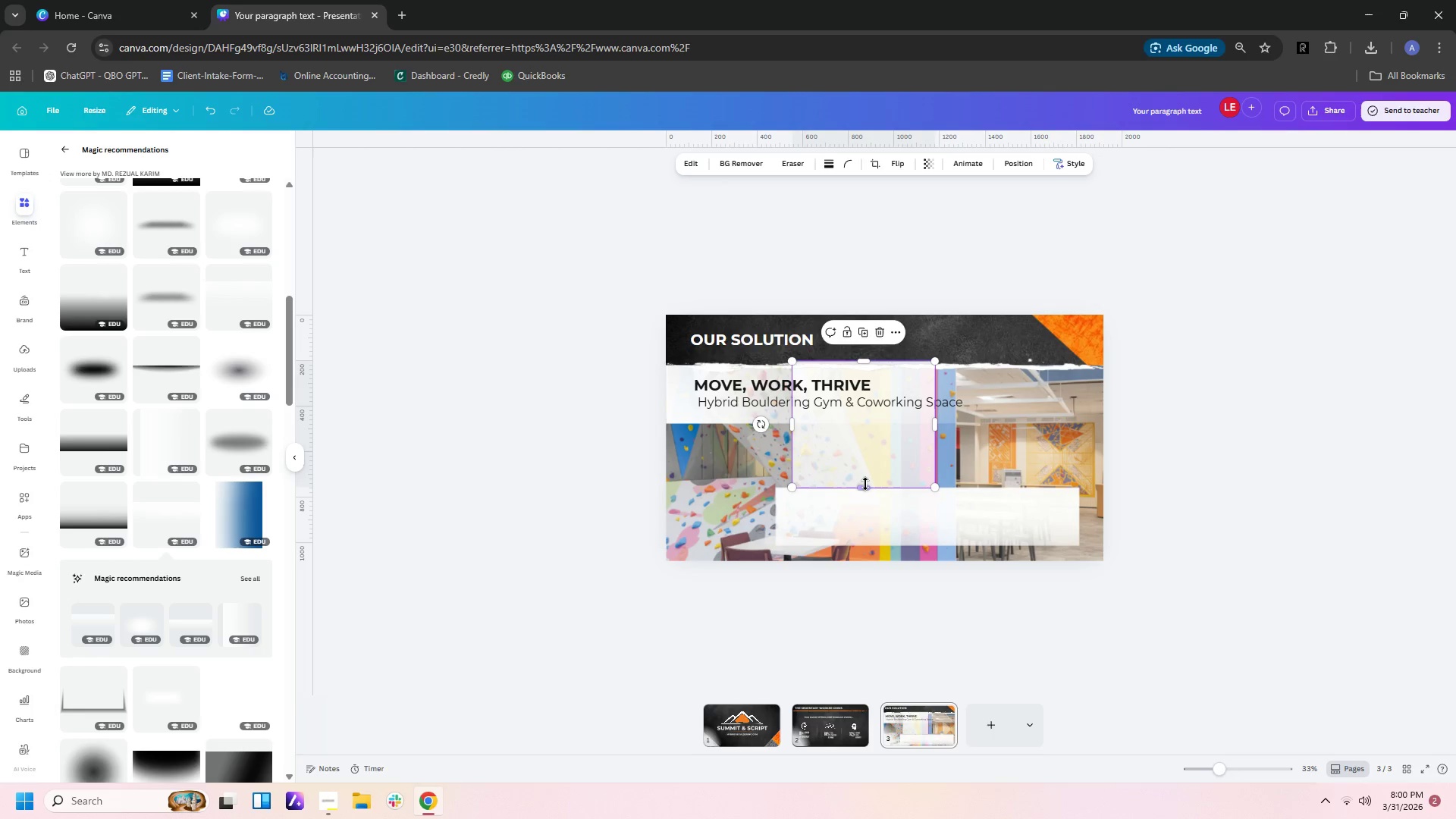 
left_click_drag(start_coordinate=[865, 484], to_coordinate=[878, 505])
 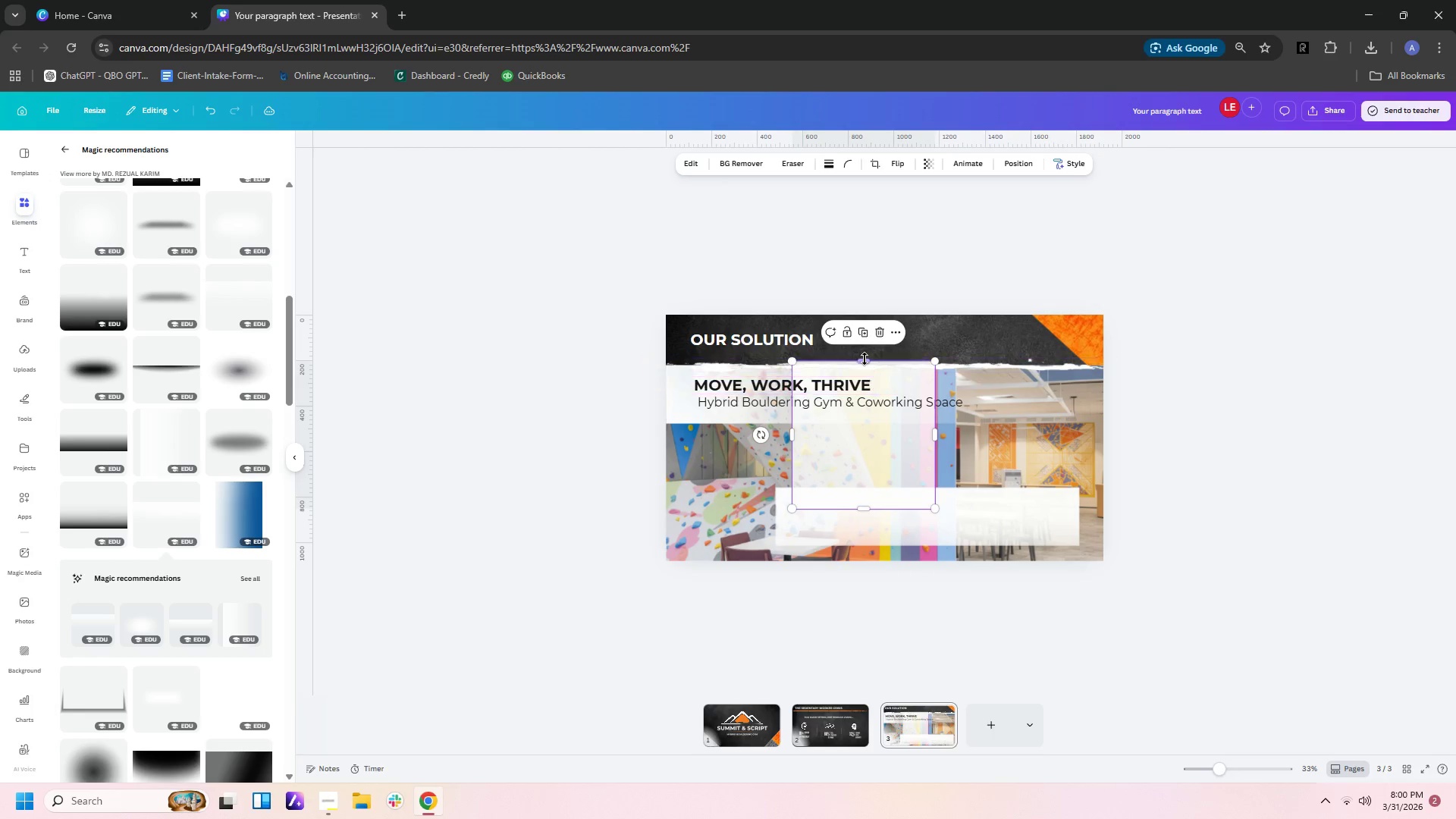 
left_click_drag(start_coordinate=[864, 359], to_coordinate=[871, 296])
 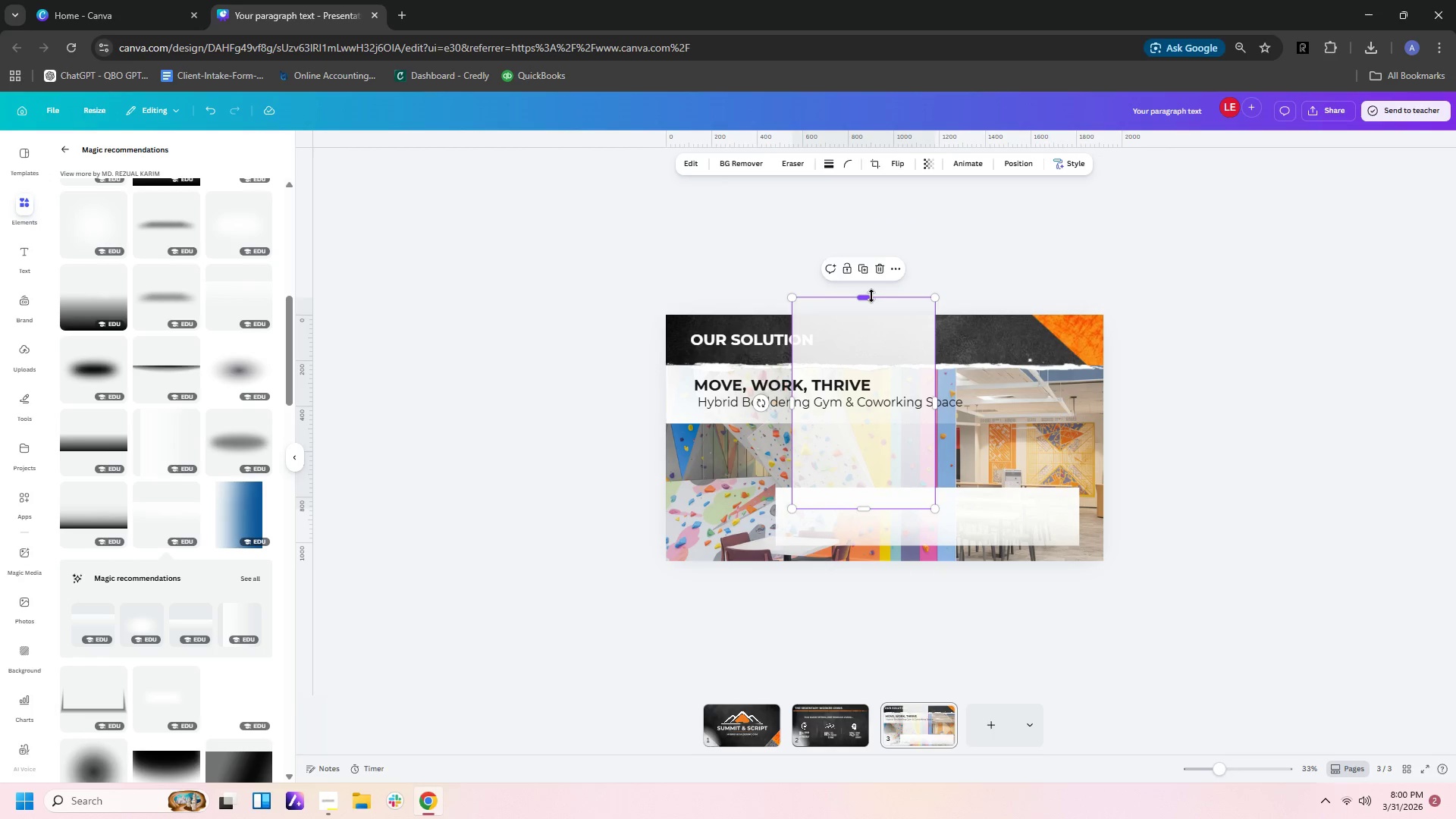 
key(Delete)
 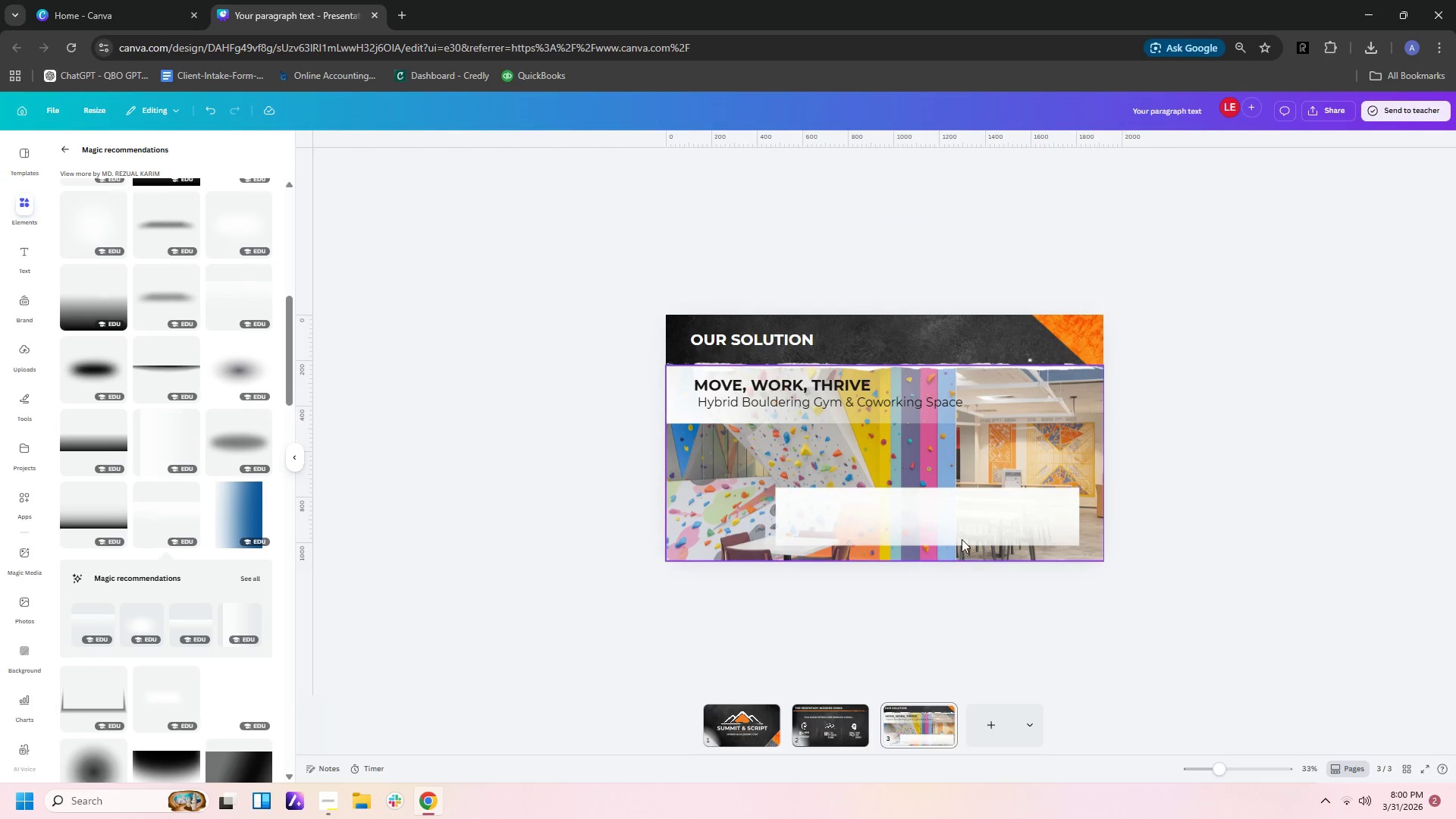 
left_click([960, 532])
 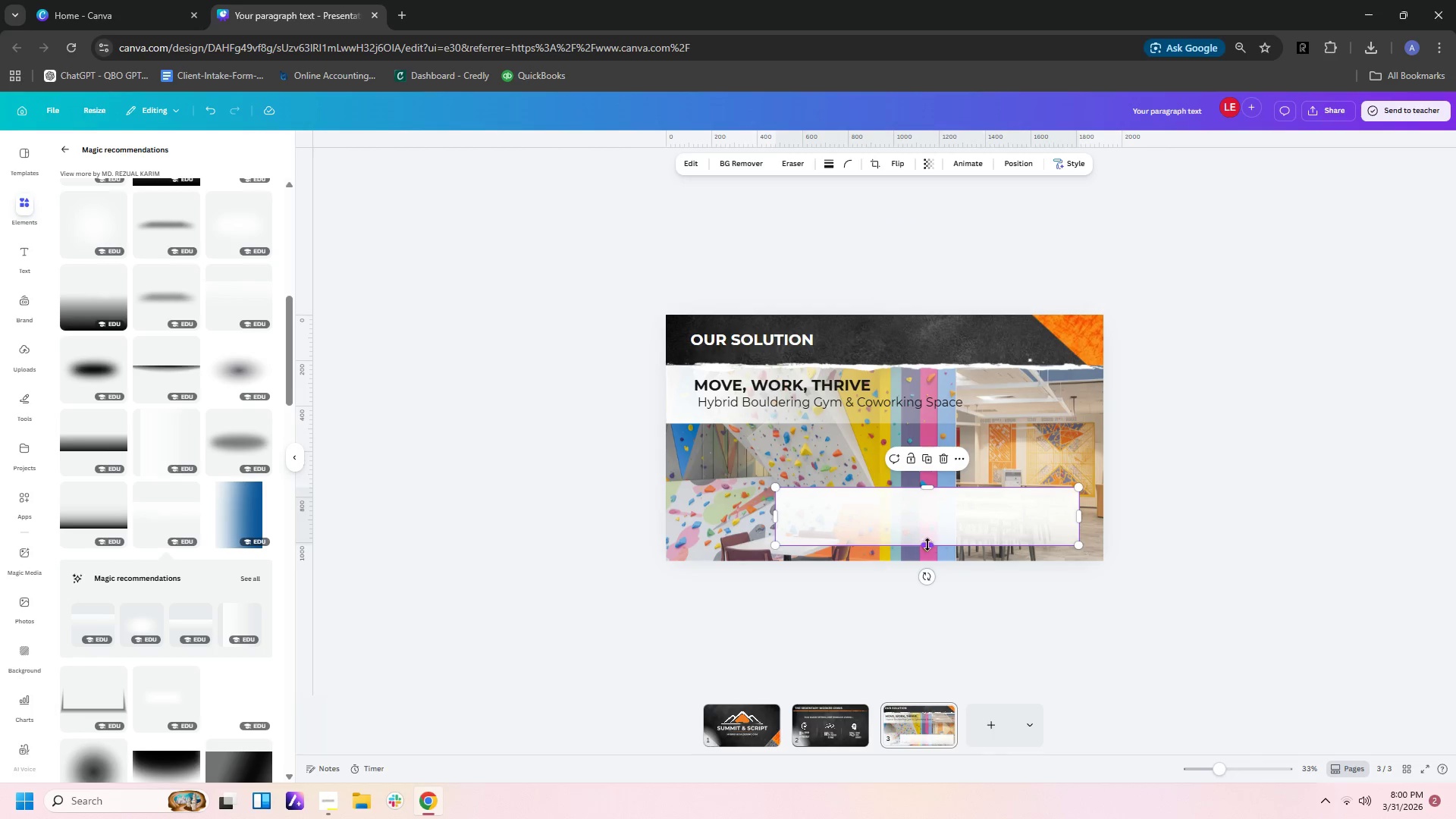 
left_click_drag(start_coordinate=[925, 544], to_coordinate=[977, 667])
 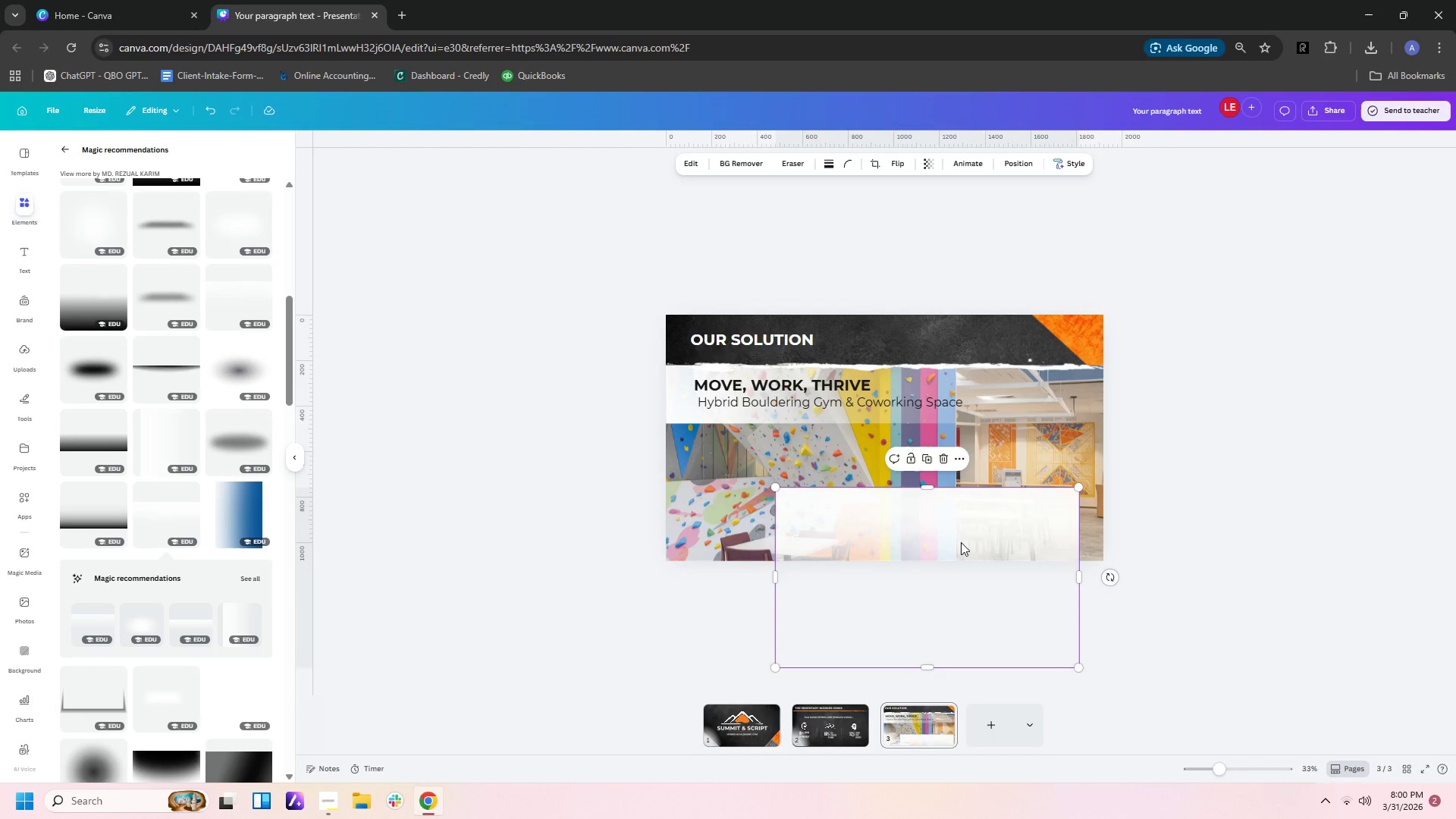 
left_click_drag(start_coordinate=[961, 542], to_coordinate=[908, 414])
 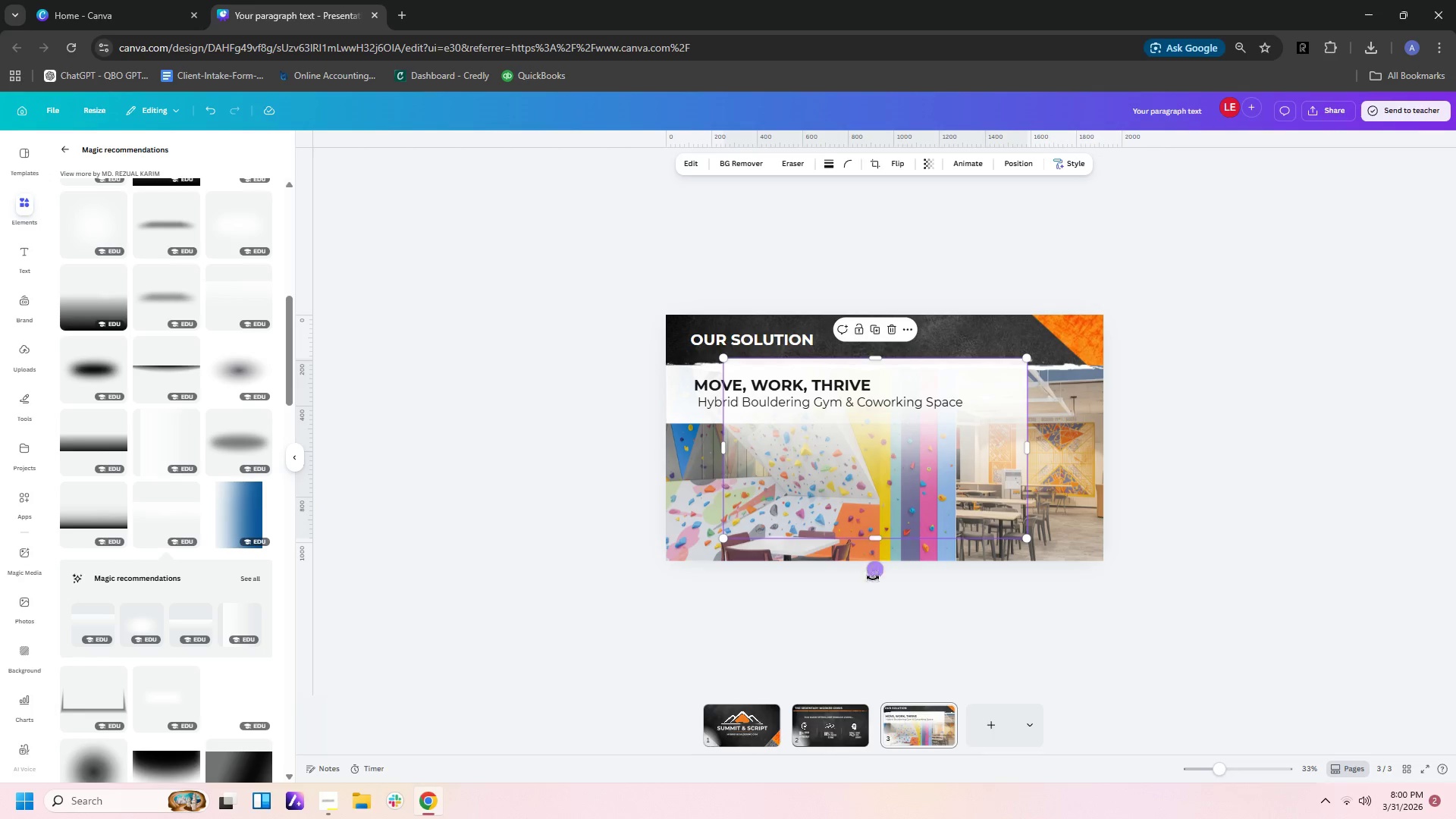 
left_click_drag(start_coordinate=[873, 579], to_coordinate=[902, 560])
 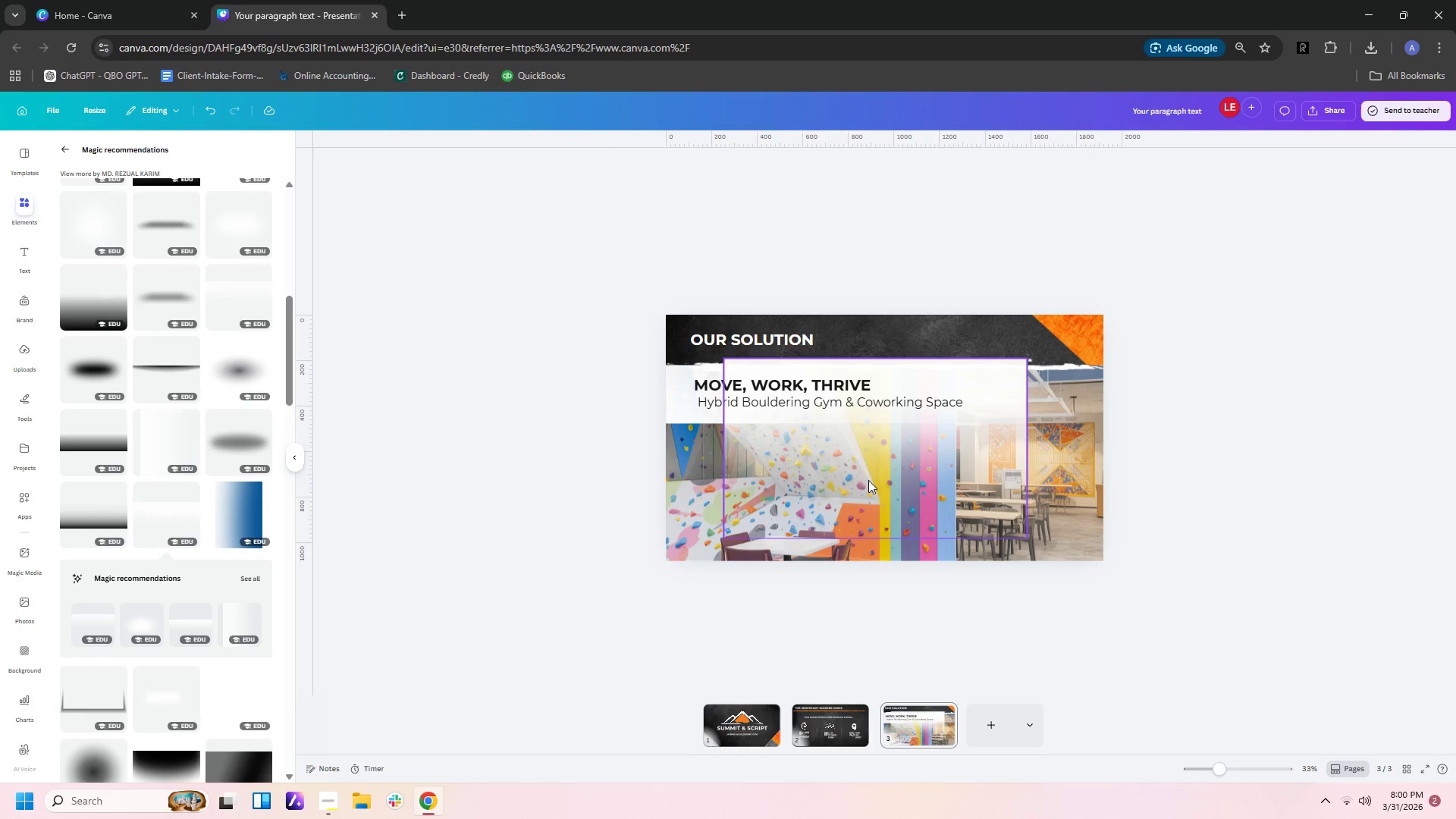 
left_click([872, 444])
 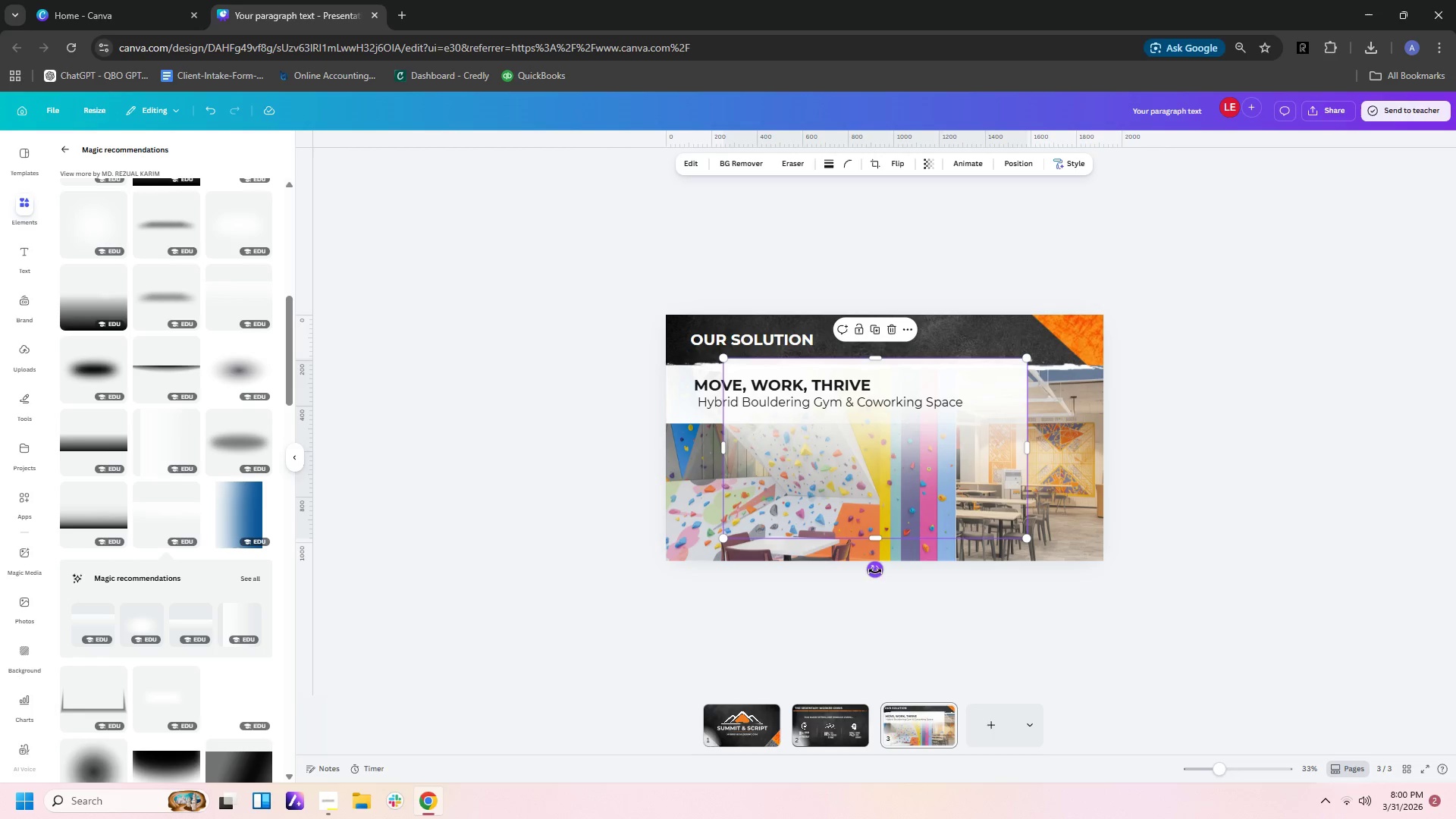 
left_click_drag(start_coordinate=[872, 575], to_coordinate=[997, 451])
 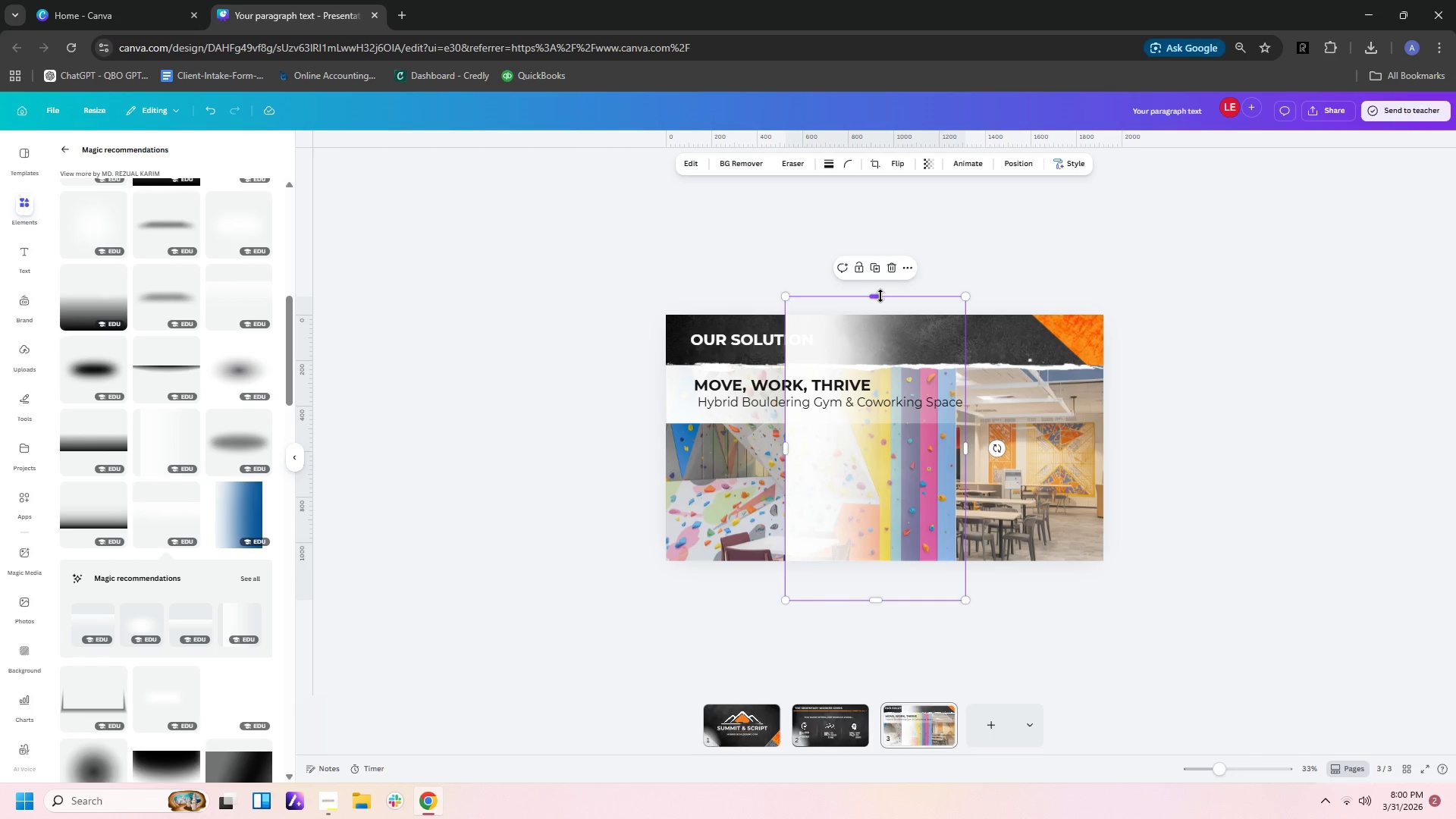 
left_click_drag(start_coordinate=[879, 296], to_coordinate=[884, 365])
 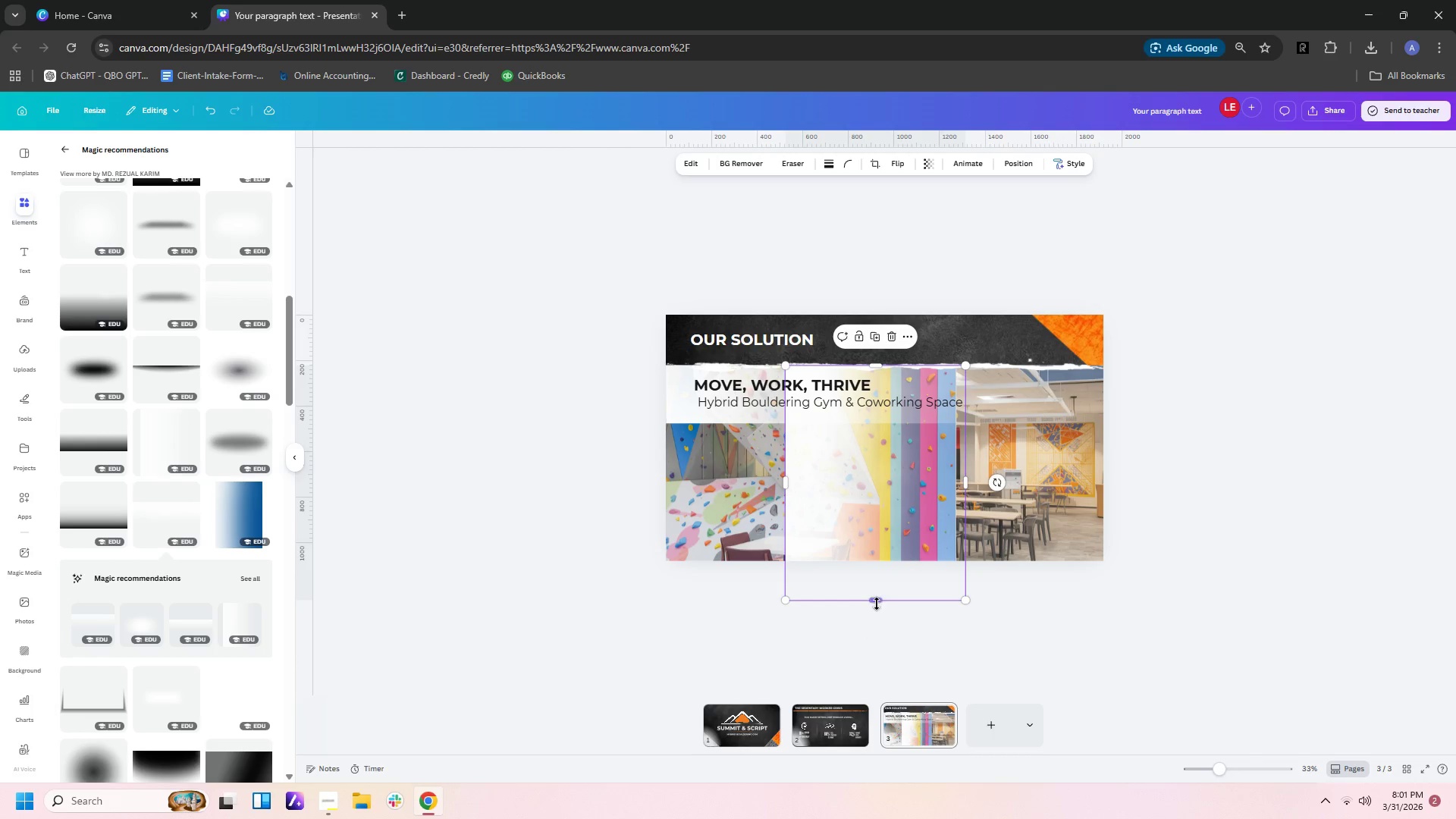 
left_click_drag(start_coordinate=[877, 604], to_coordinate=[886, 424])
 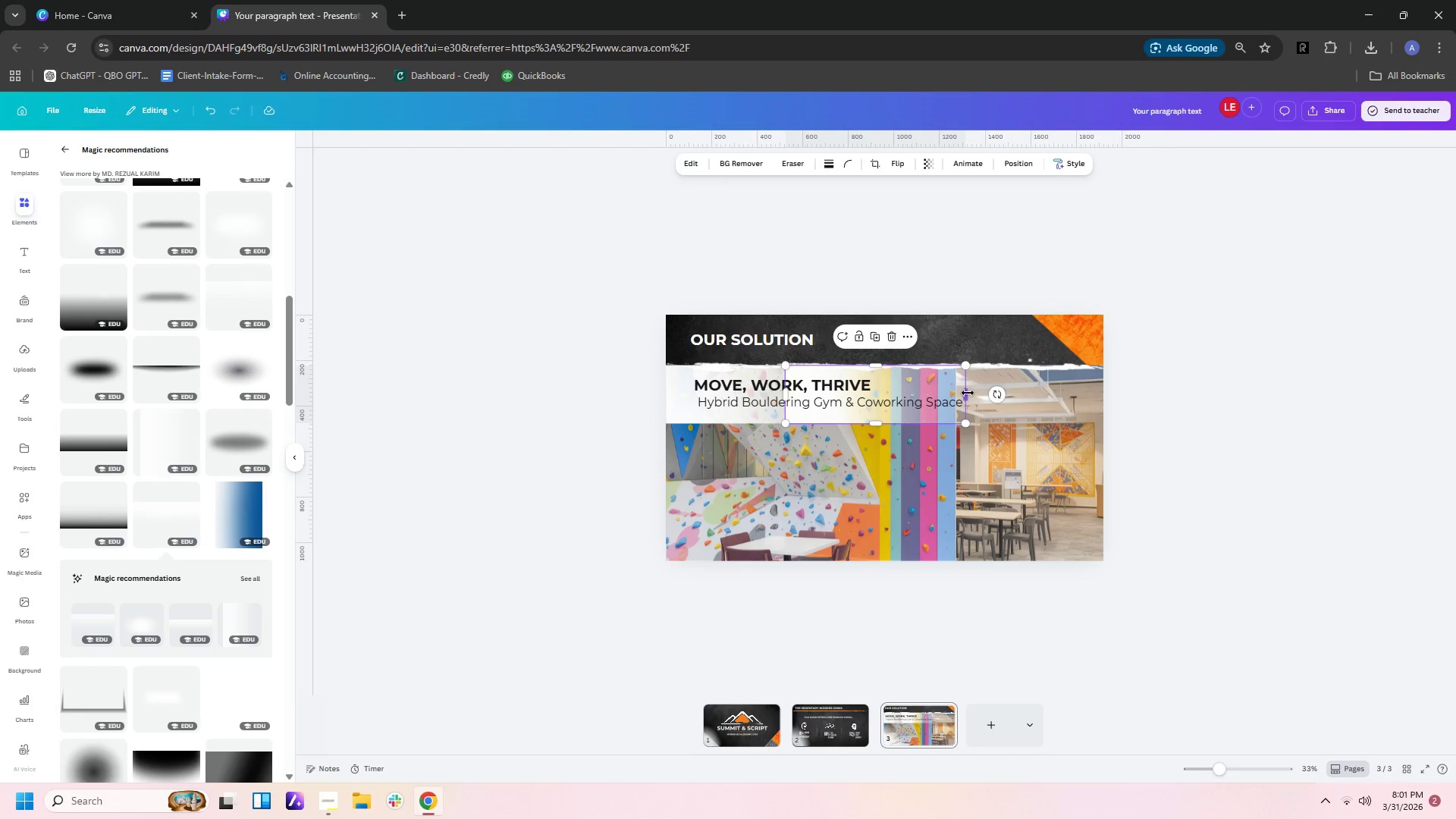 
left_click_drag(start_coordinate=[968, 393], to_coordinate=[1103, 397])
 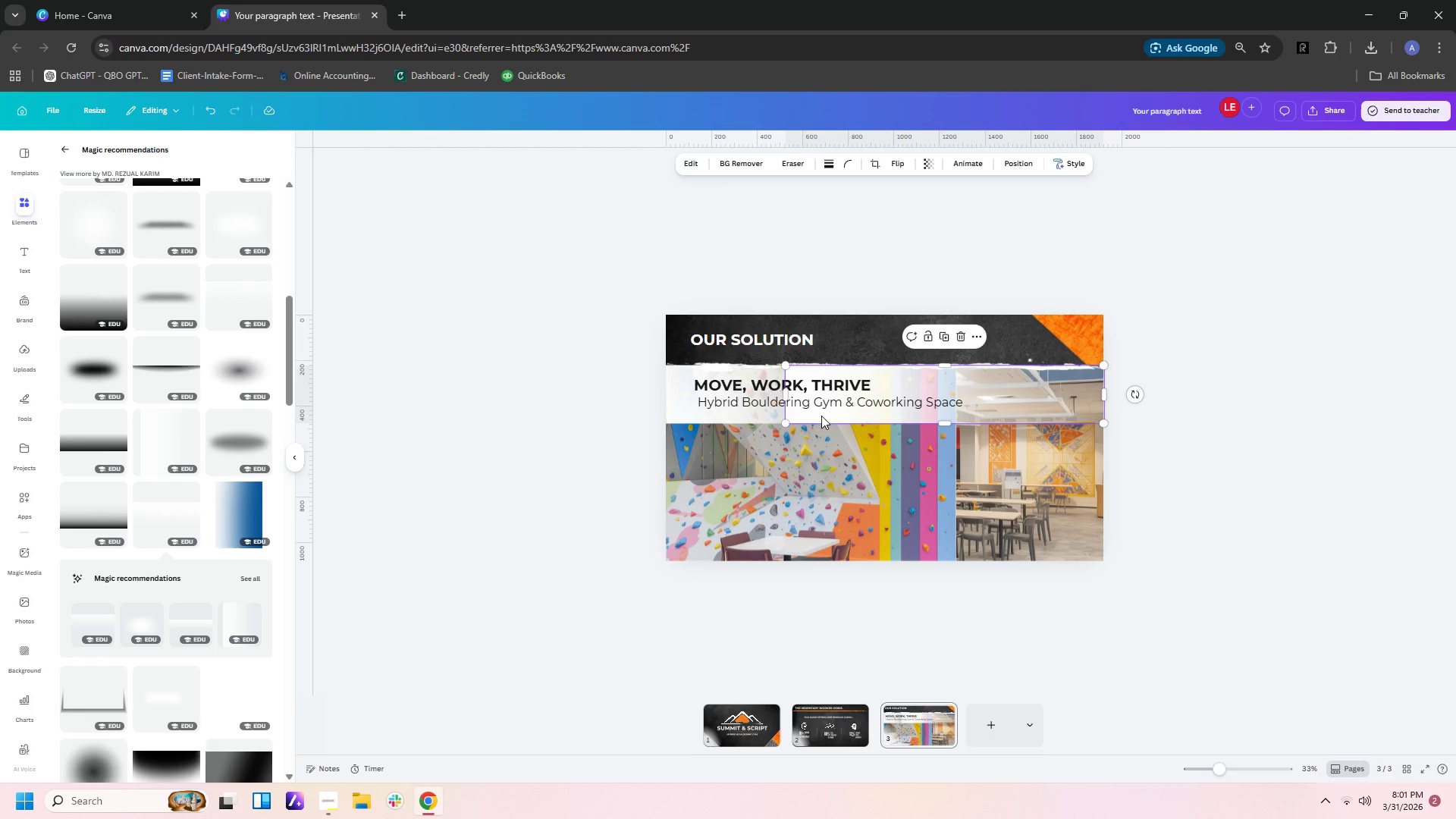 
left_click_drag(start_coordinate=[821, 416], to_coordinate=[704, 413])
 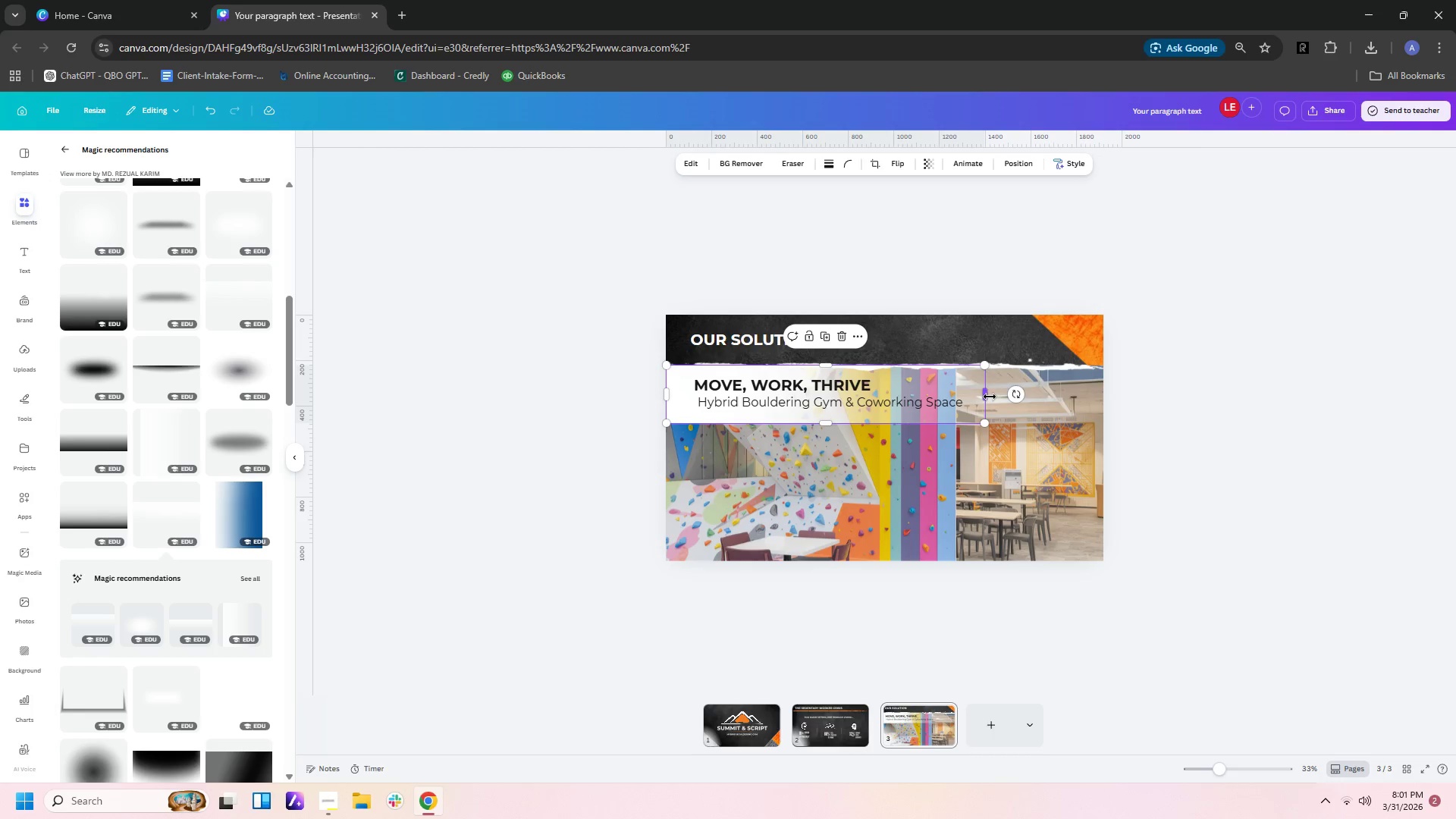 
left_click_drag(start_coordinate=[988, 397], to_coordinate=[1107, 394])
 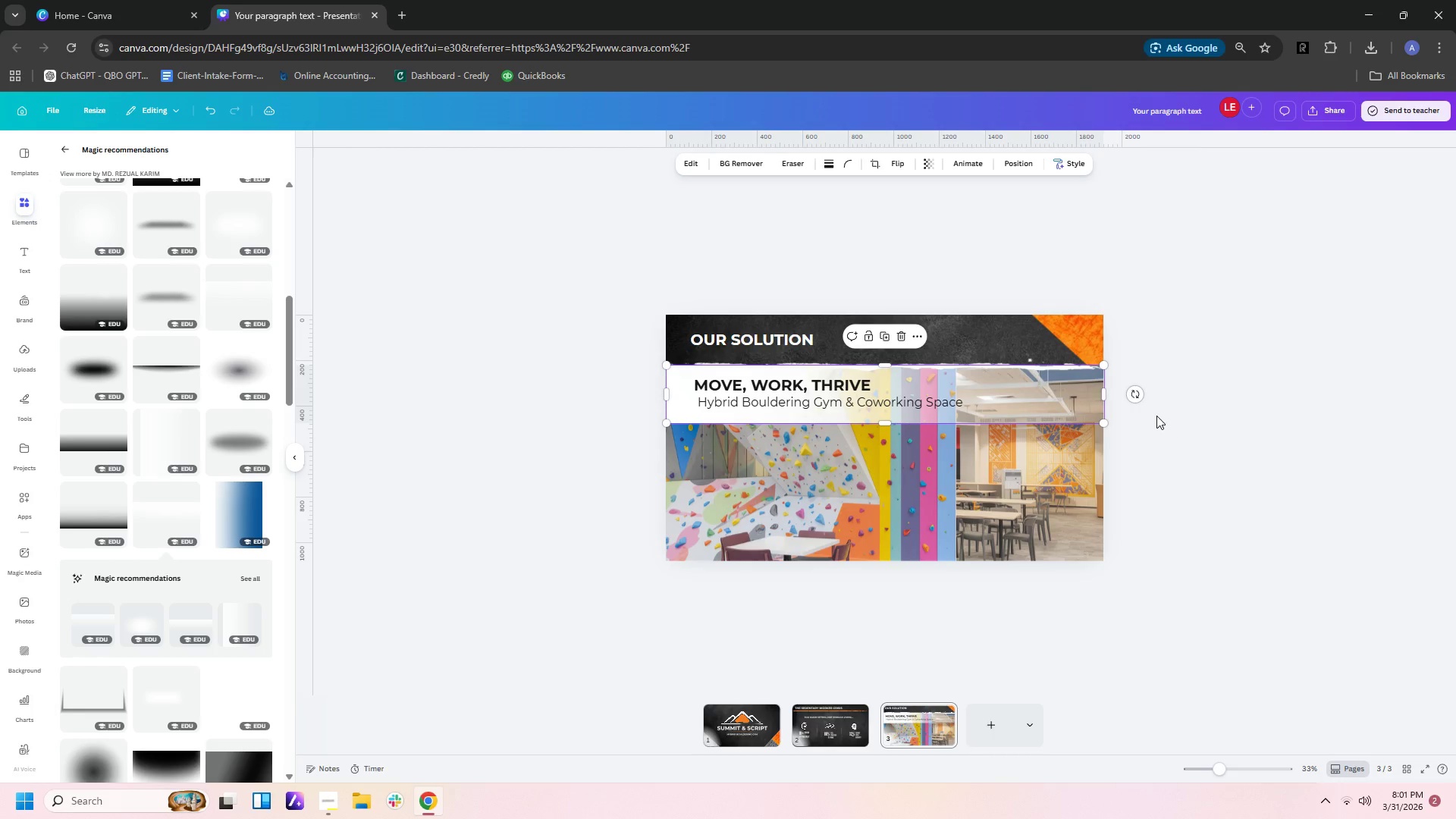 
left_click([1156, 416])
 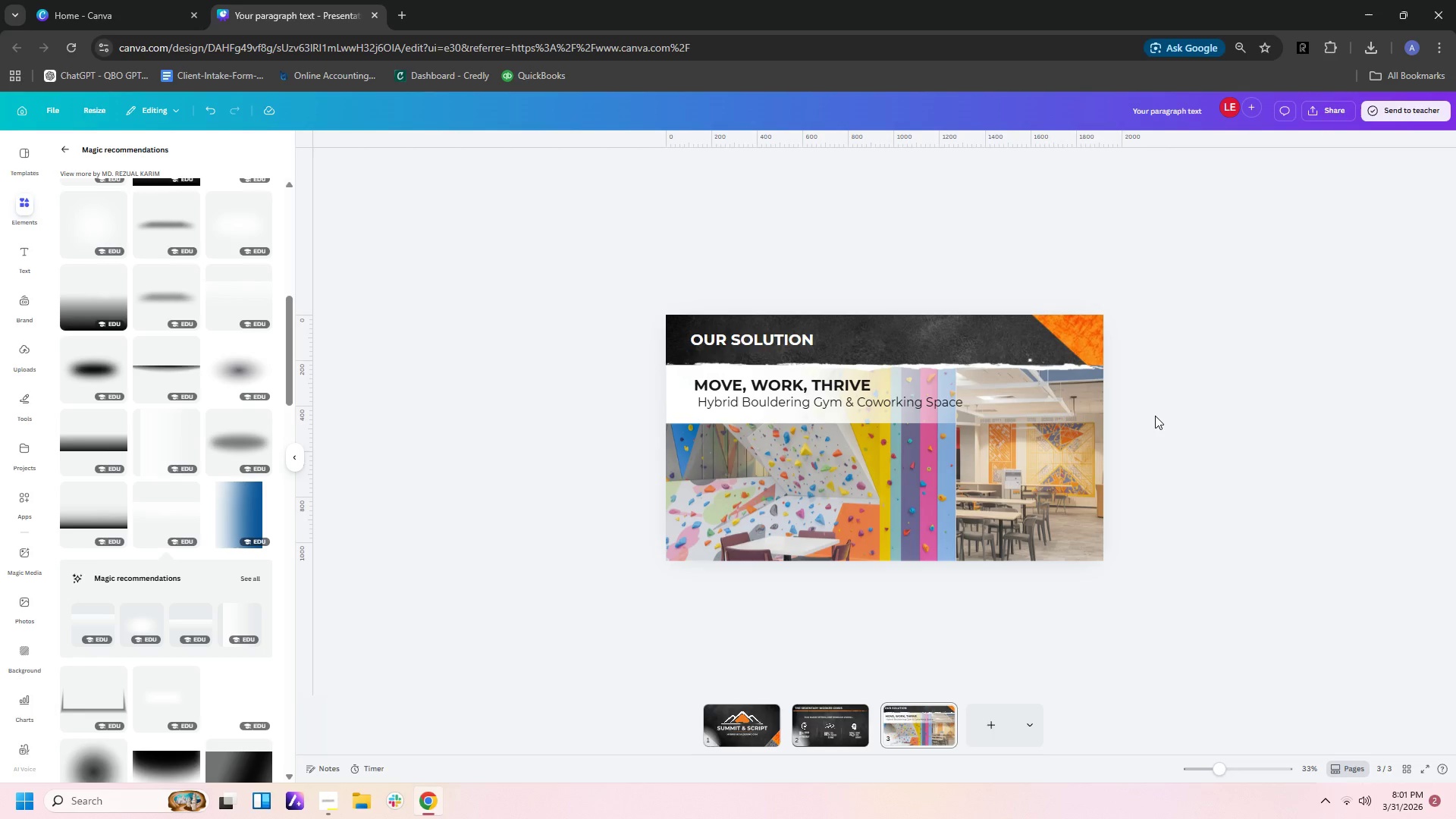 
wait(7.47)
 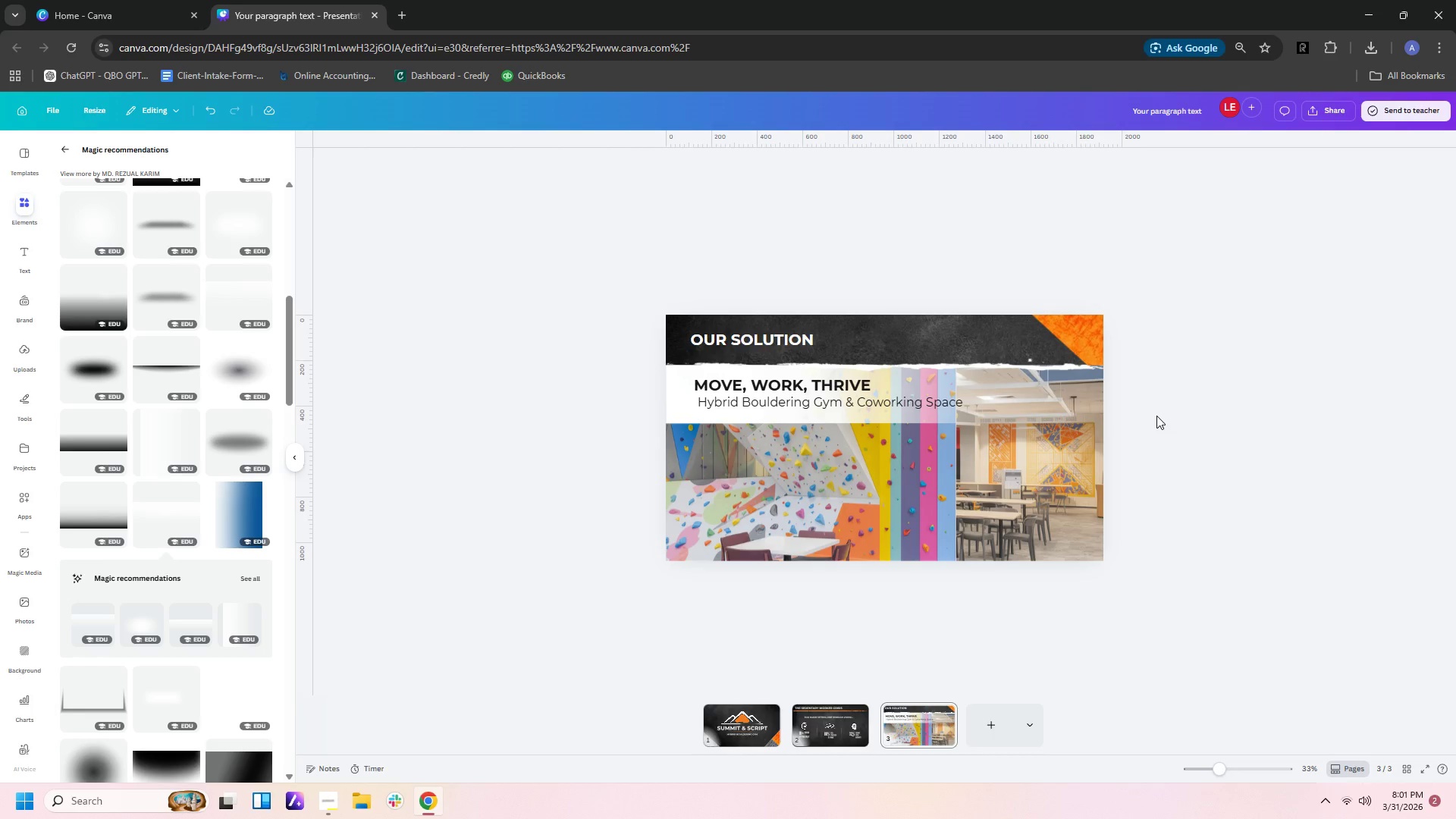 
left_click([806, 403])
 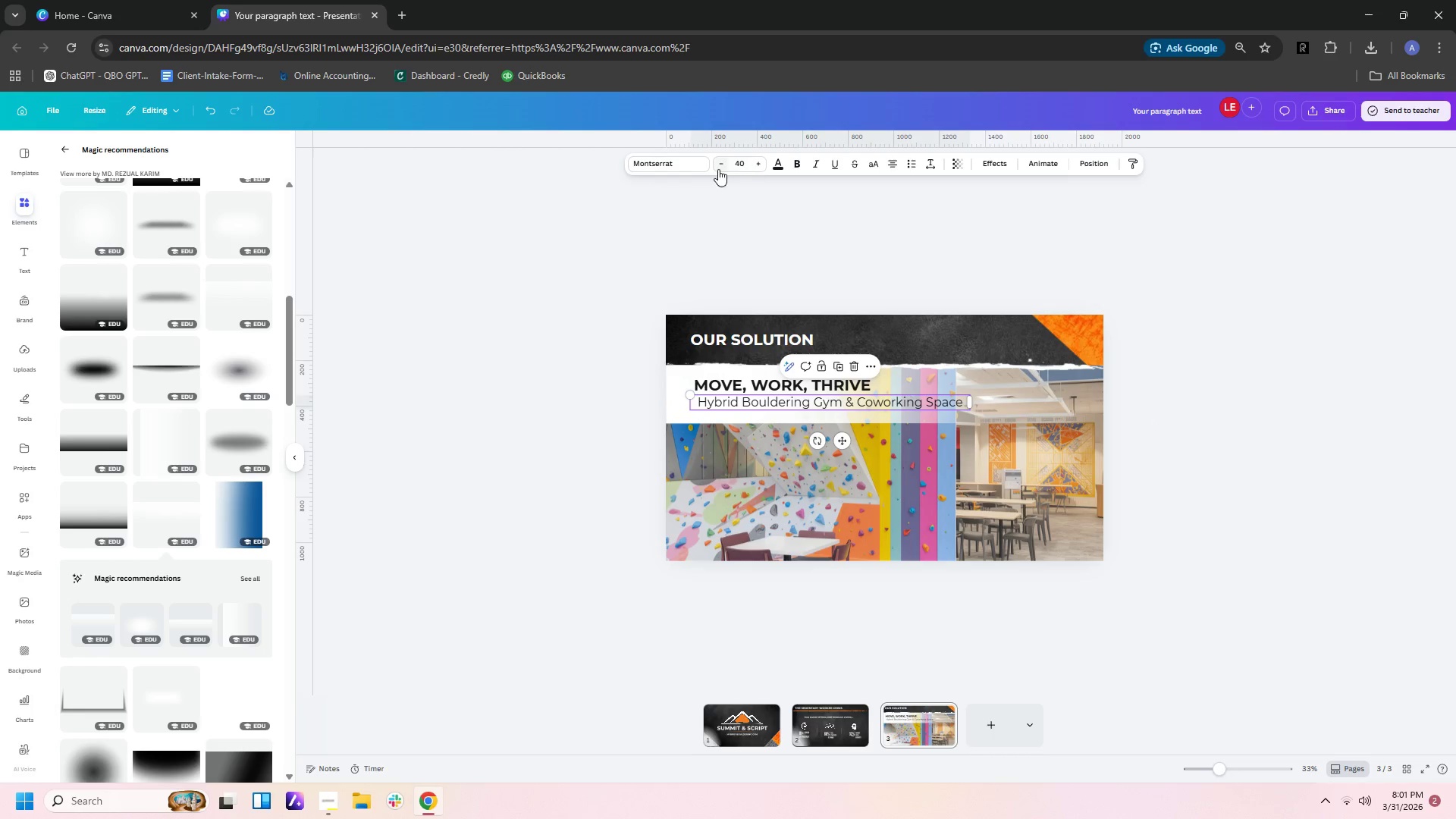 
double_click([718, 169])
 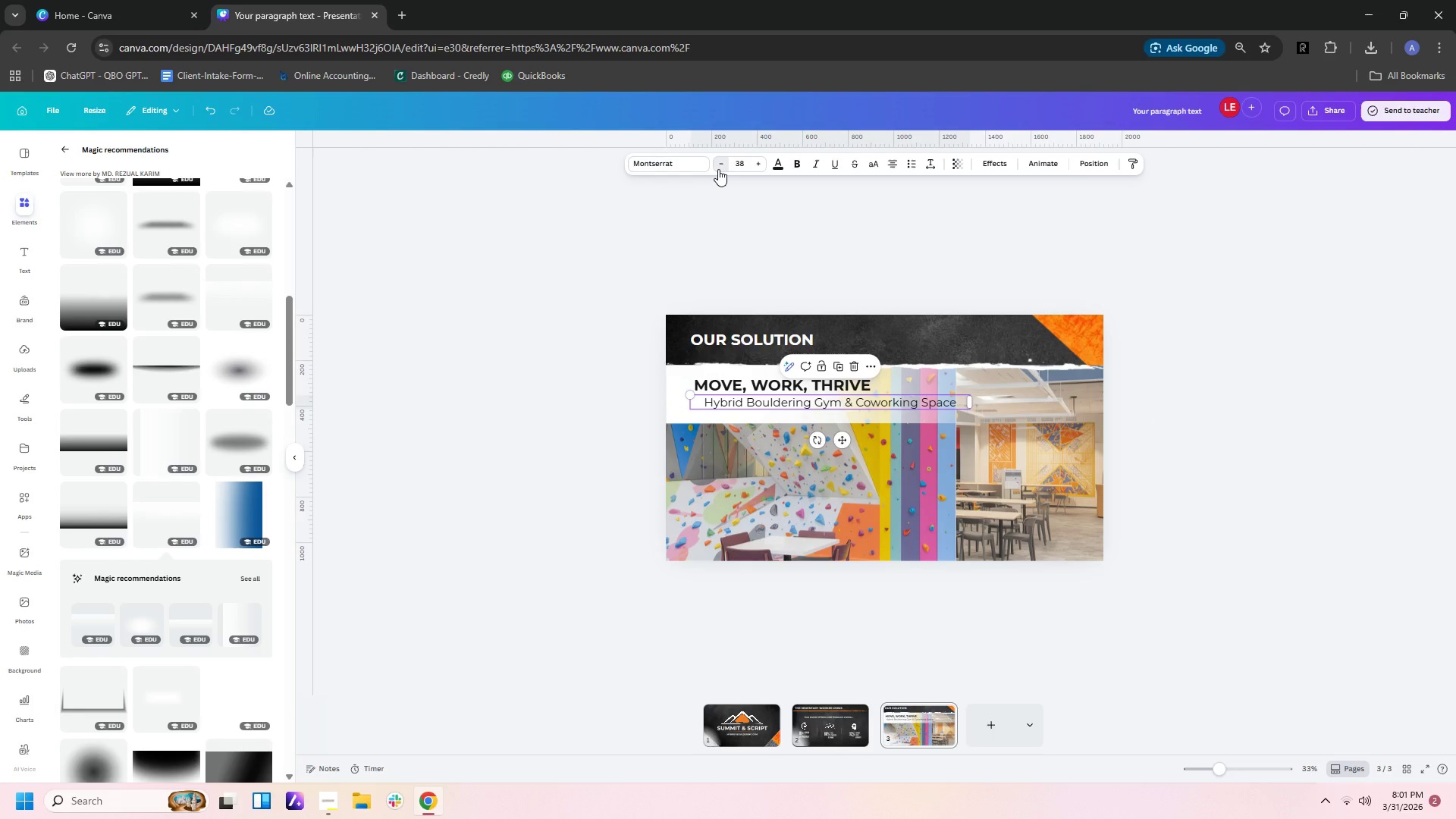 
triple_click([718, 169])
 